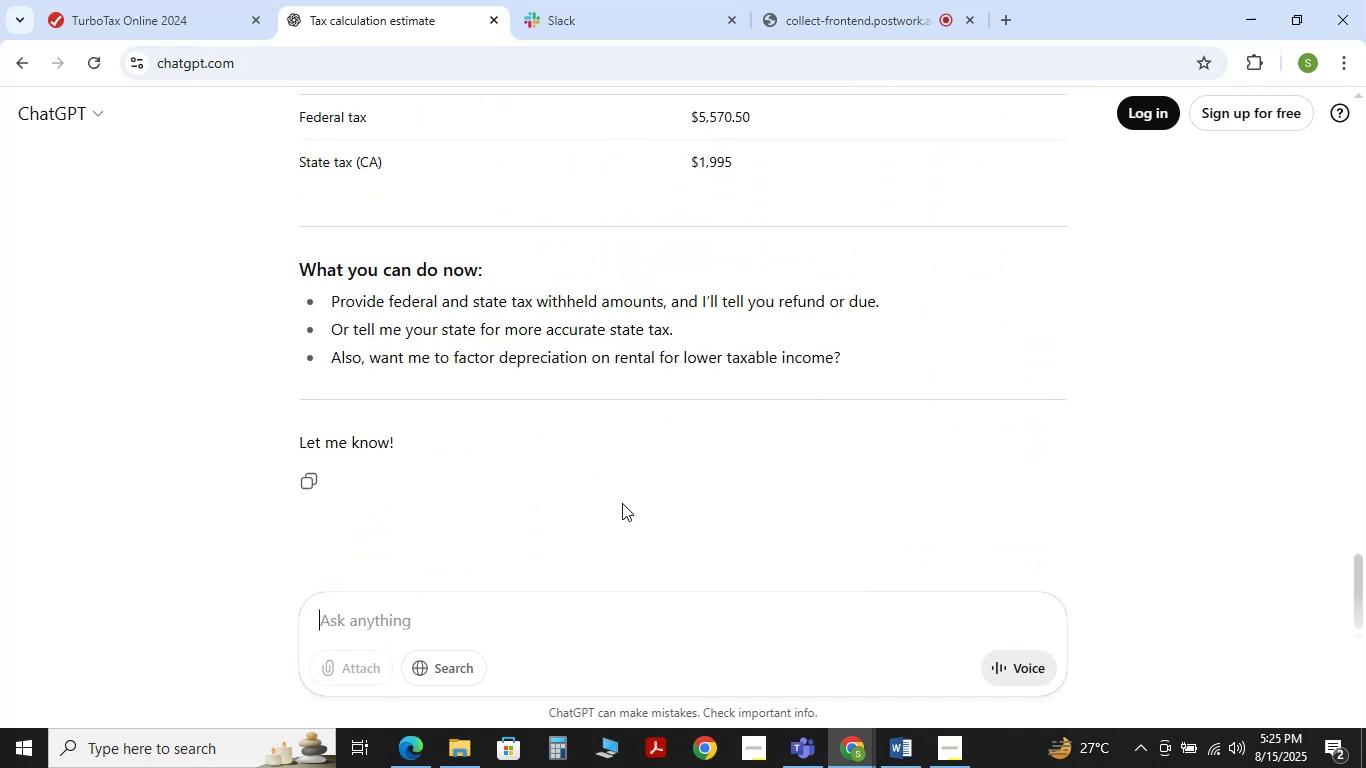 
scroll: coordinate [622, 503], scroll_direction: up, amount: 1.0
 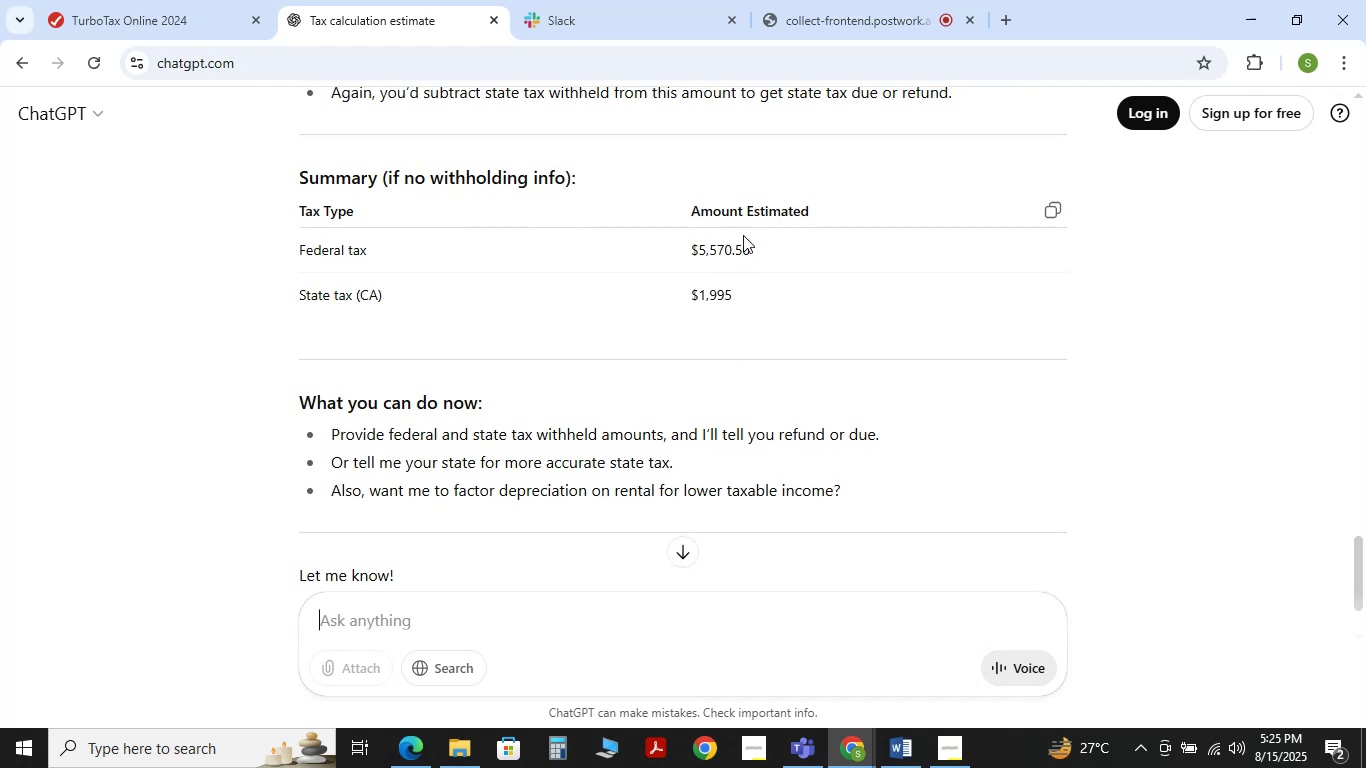 
wait(6.22)
 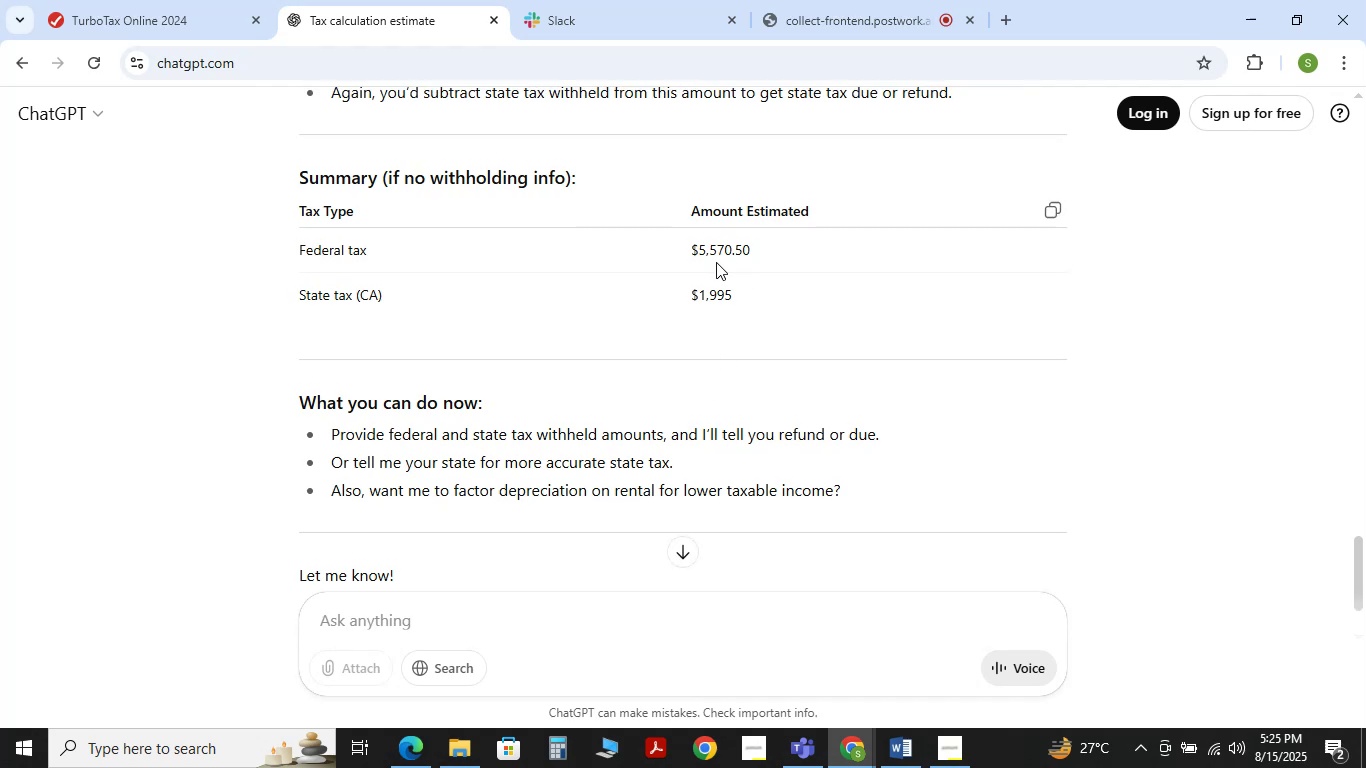 
left_click([188, 31])
 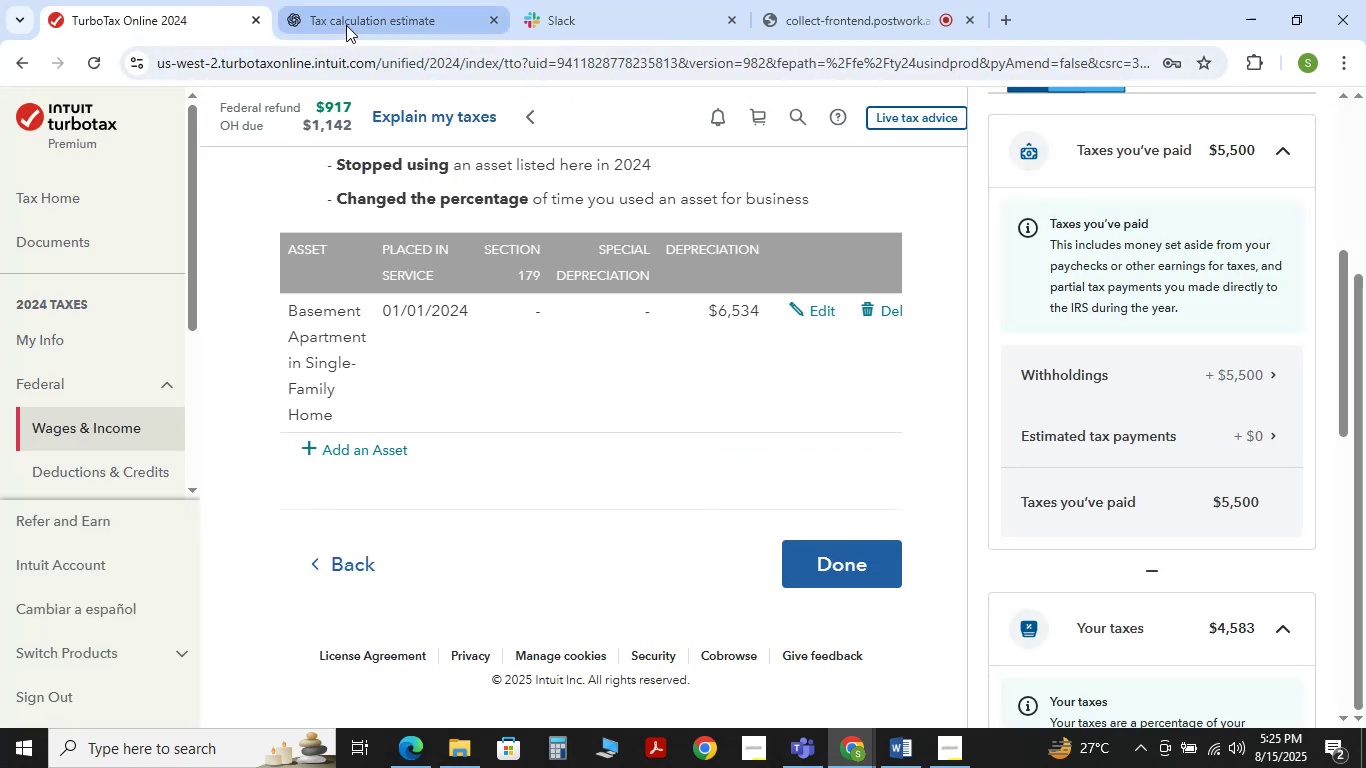 
left_click([354, 24])
 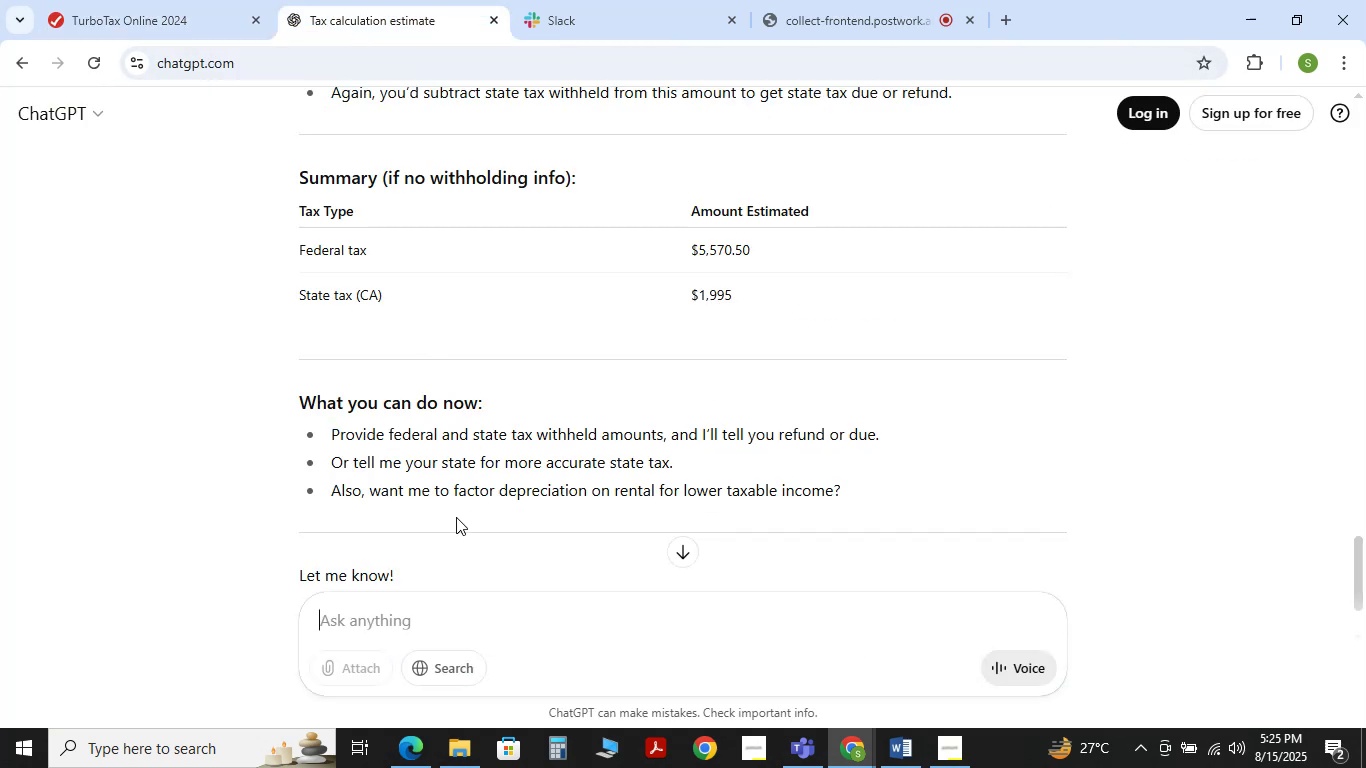 
scroll: coordinate [664, 556], scroll_direction: down, amount: 1.0
 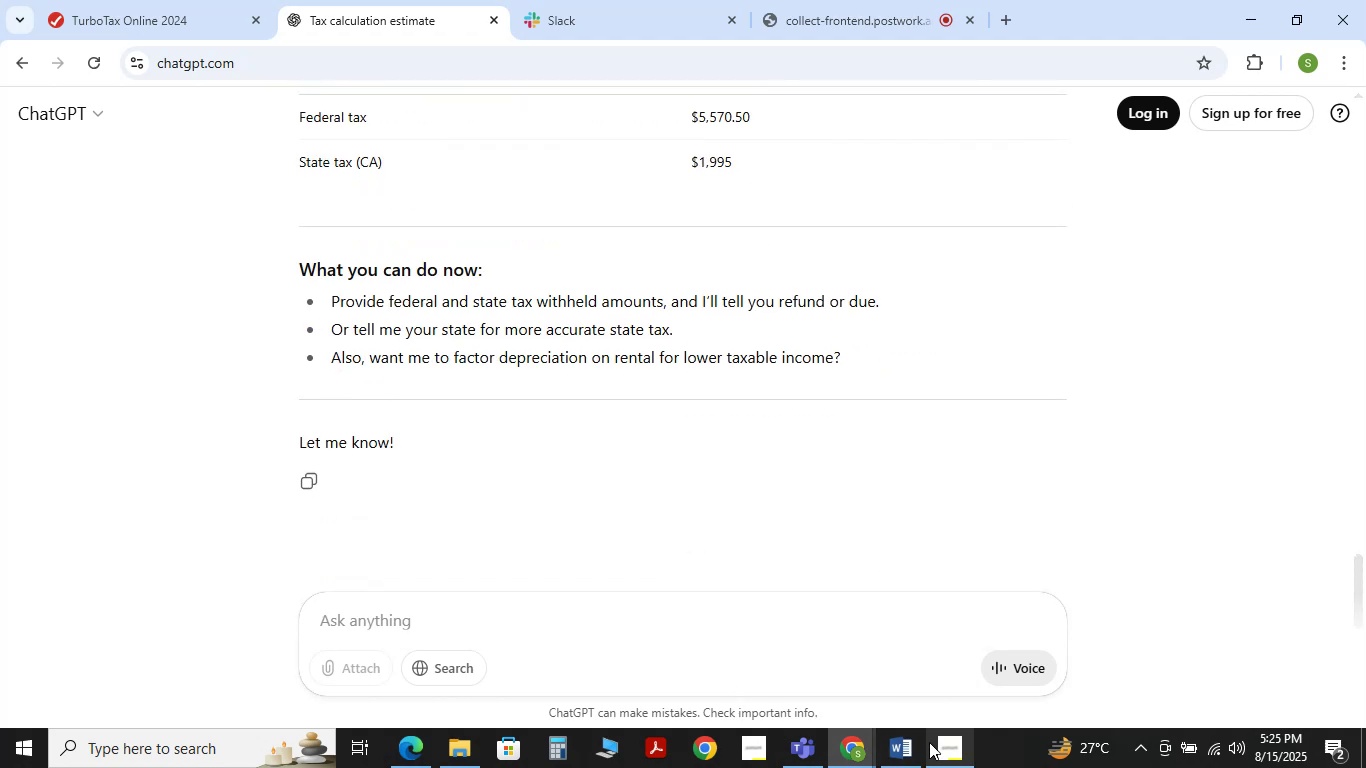 
left_click([910, 745])
 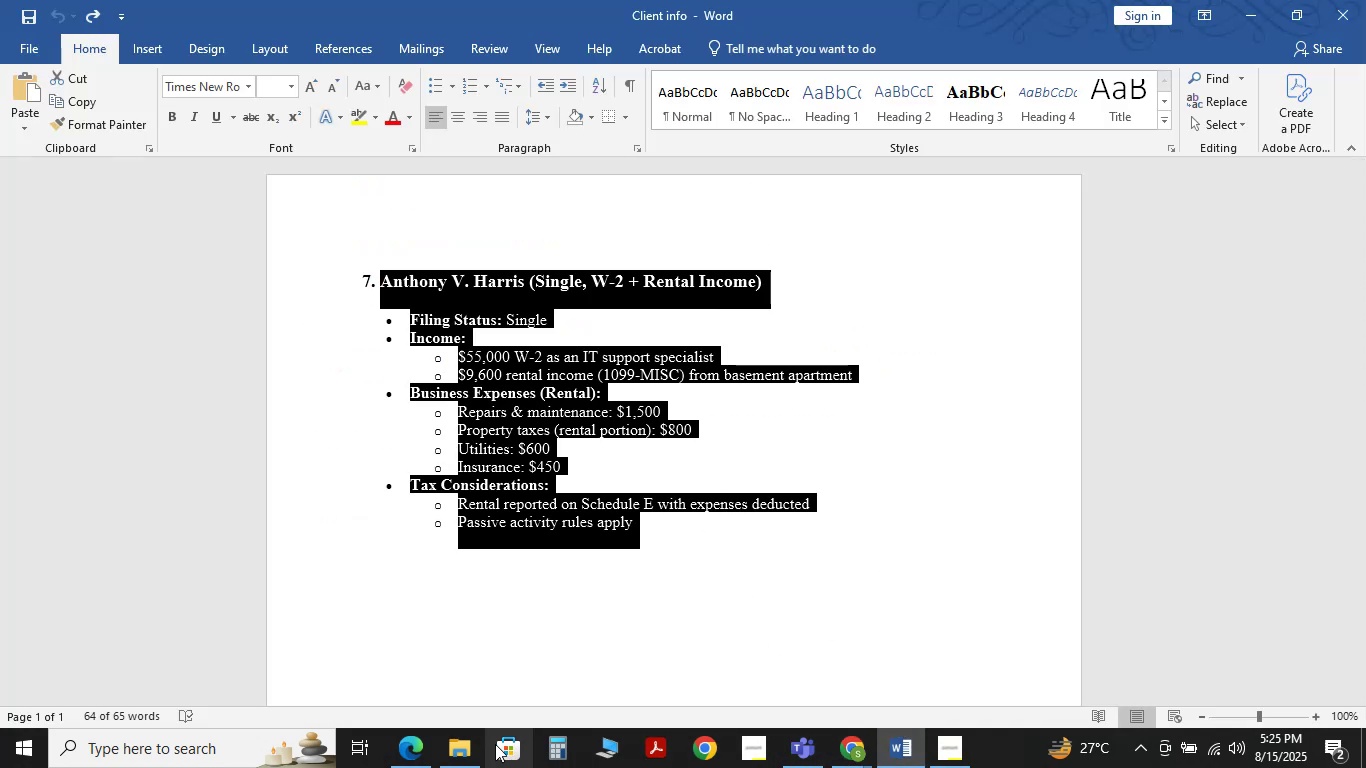 
left_click([423, 752])
 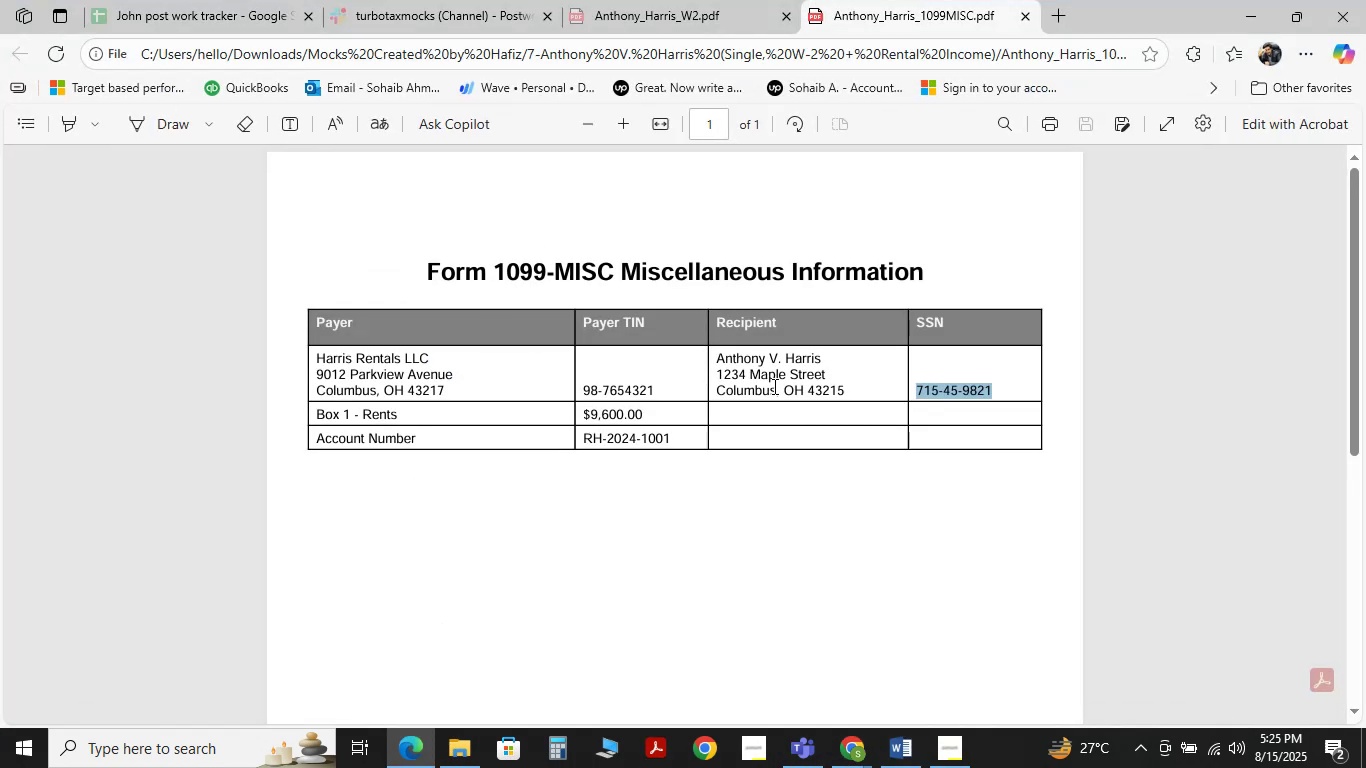 
left_click_drag(start_coordinate=[796, 497], to_coordinate=[393, 261])
 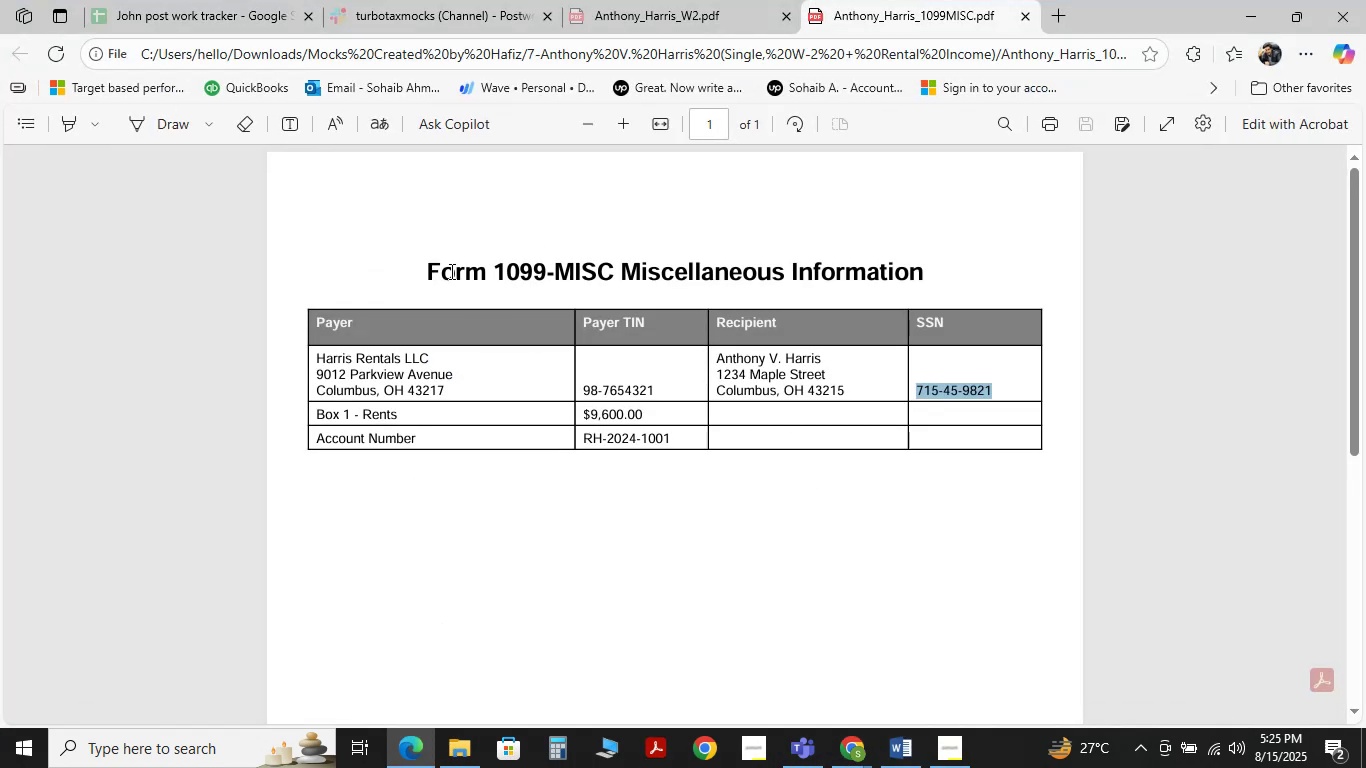 
left_click_drag(start_coordinate=[422, 254], to_coordinate=[1064, 450])
 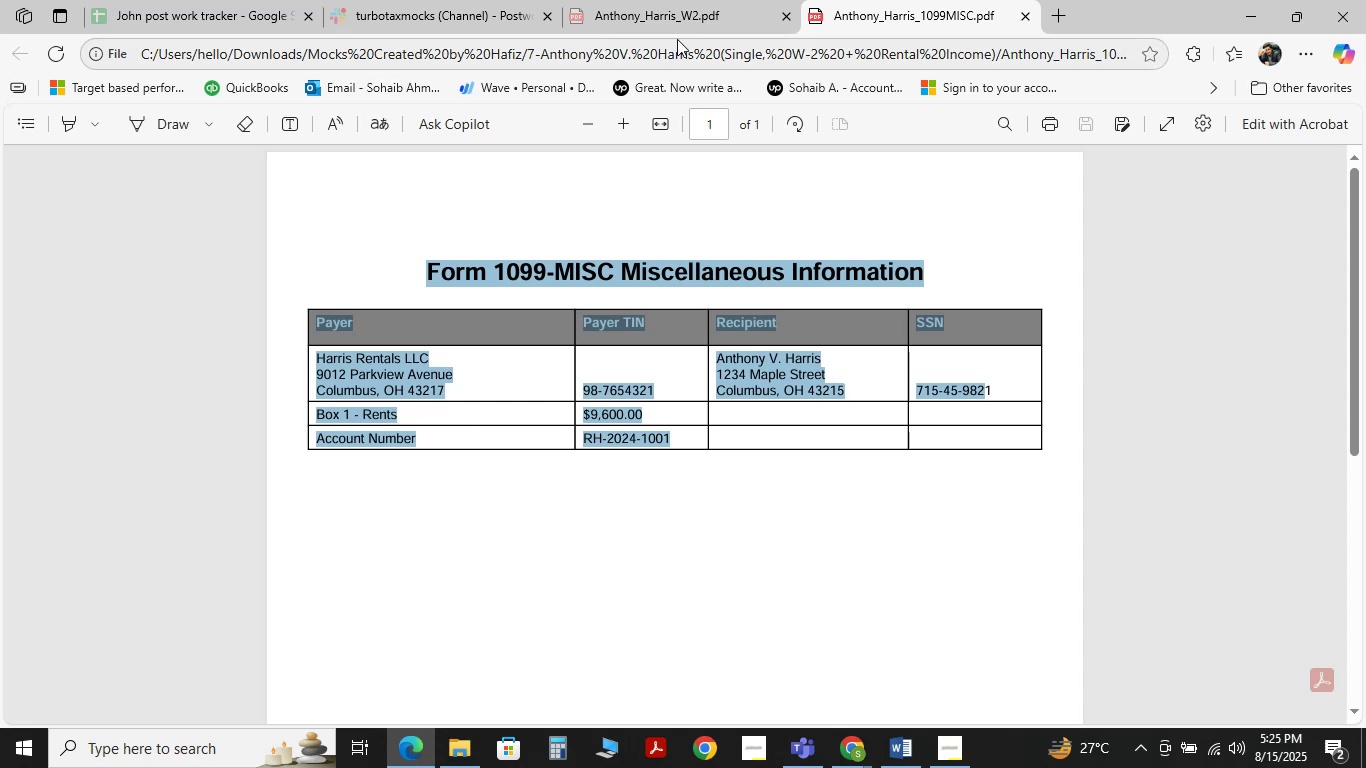 
left_click([674, 24])
 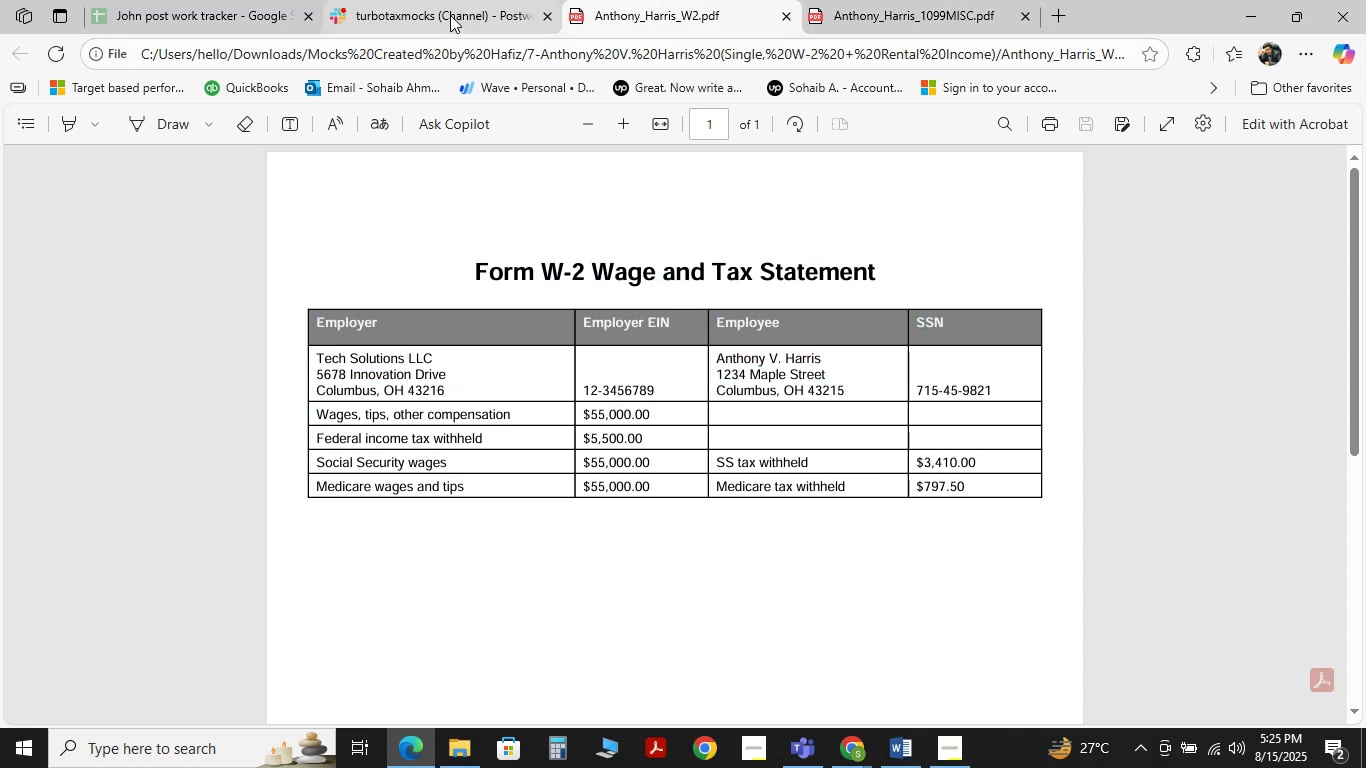 
left_click([450, 15])
 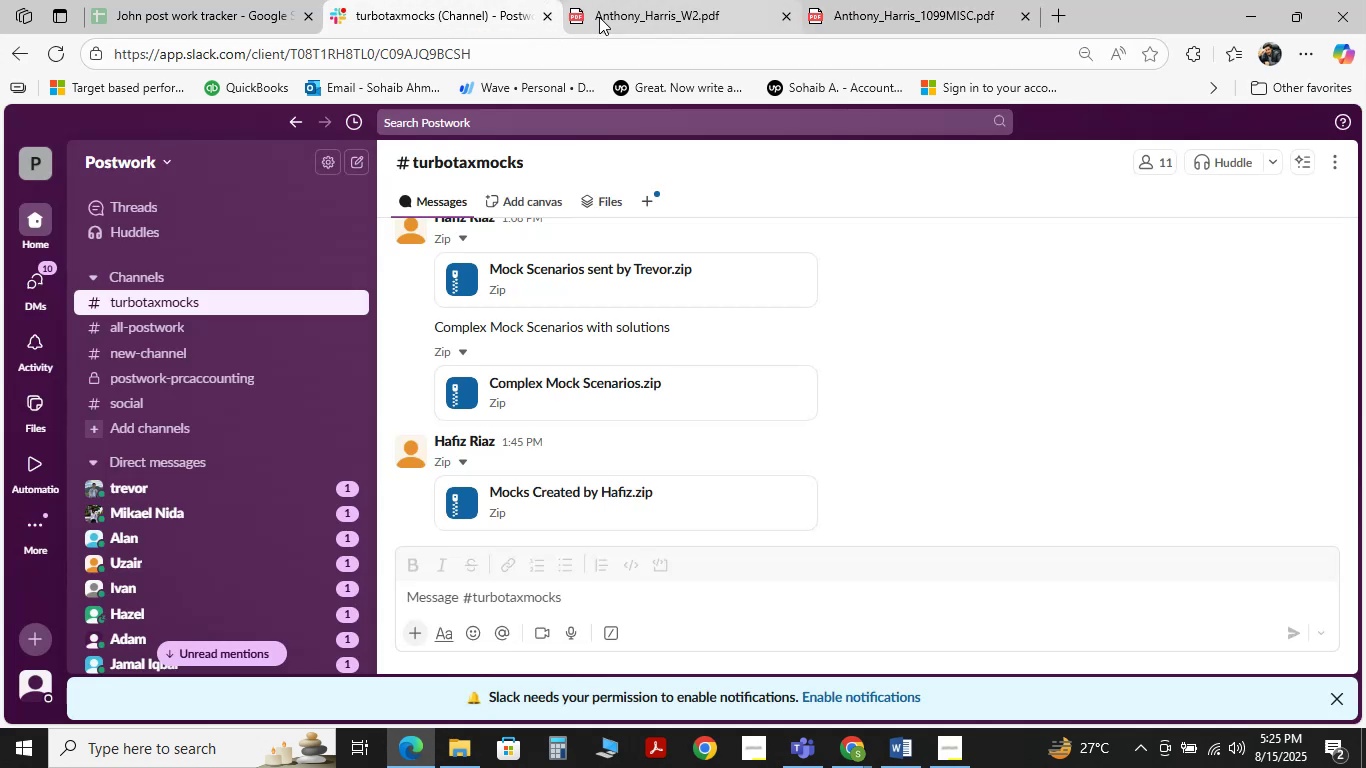 
left_click([631, 23])
 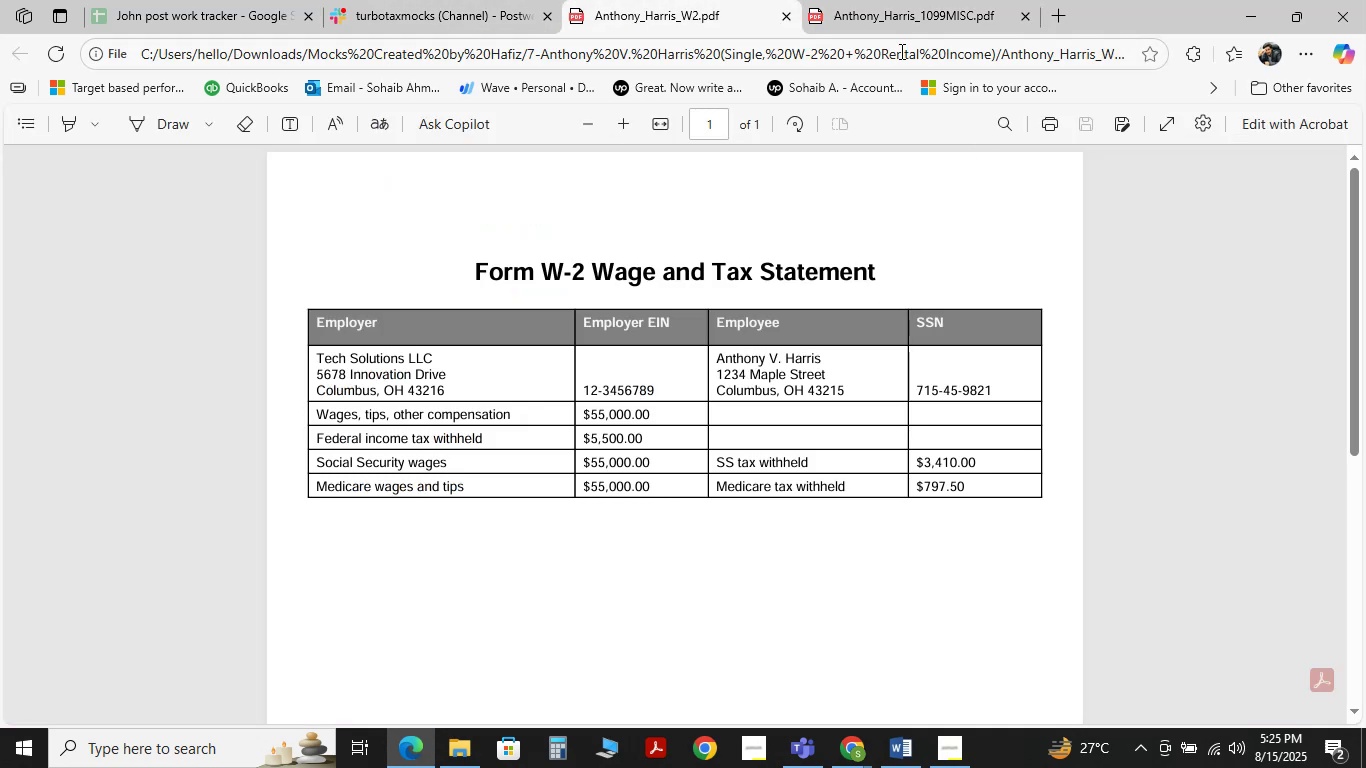 
left_click([928, 26])
 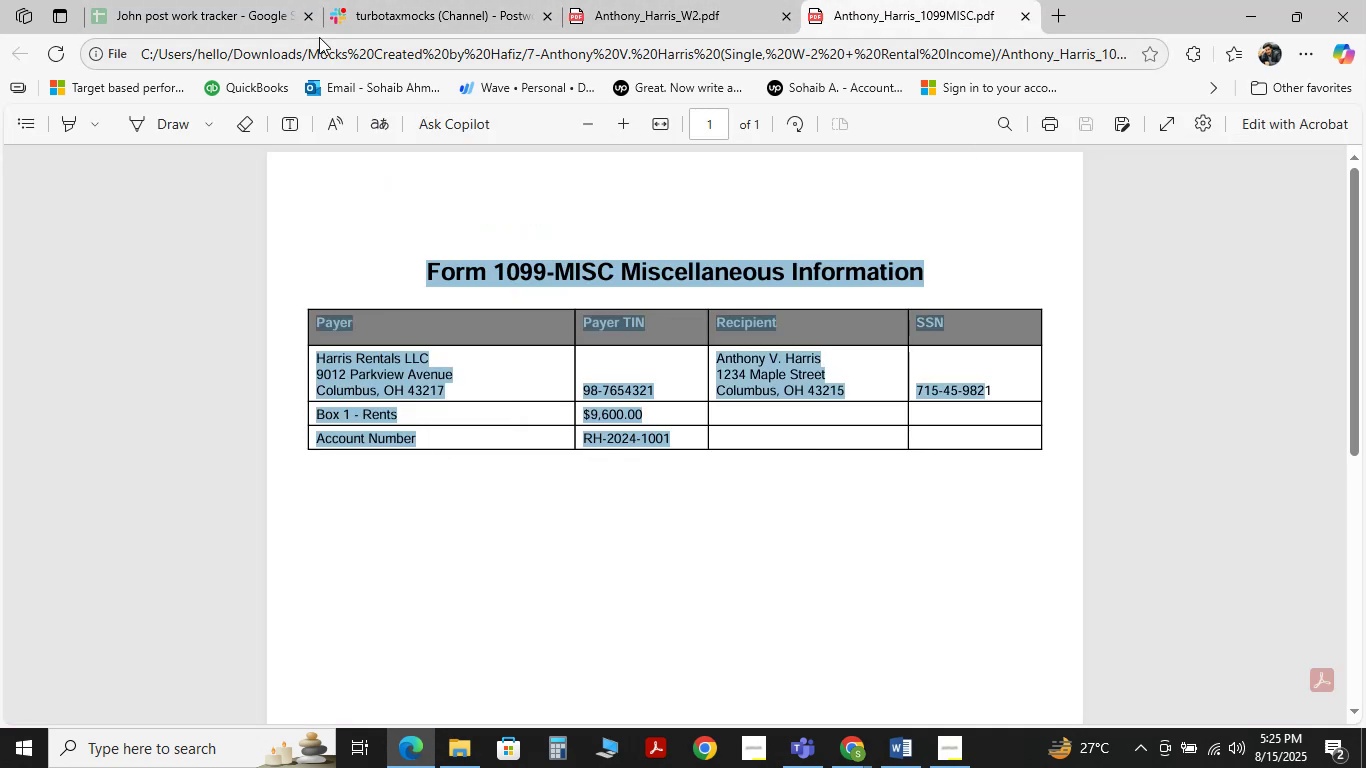 
mouse_move([896, 703])
 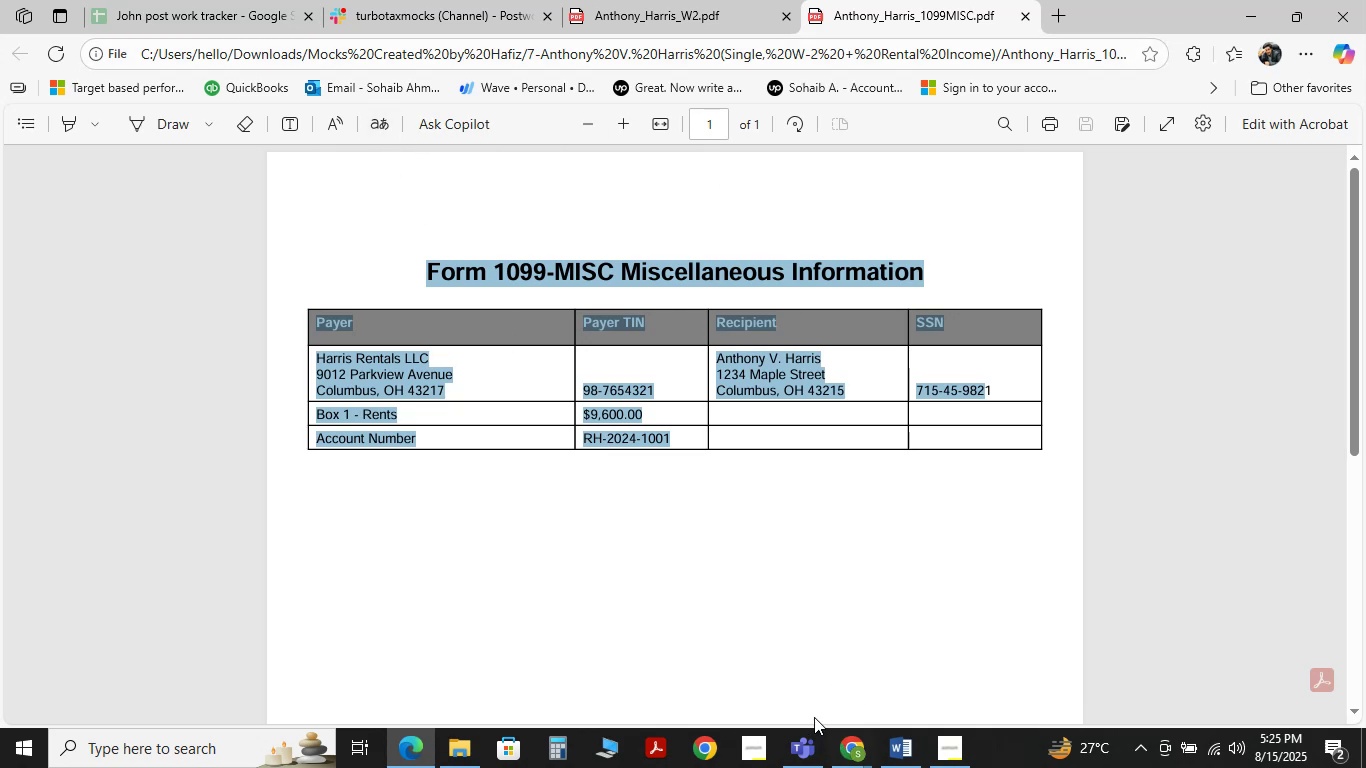 
wait(5.74)
 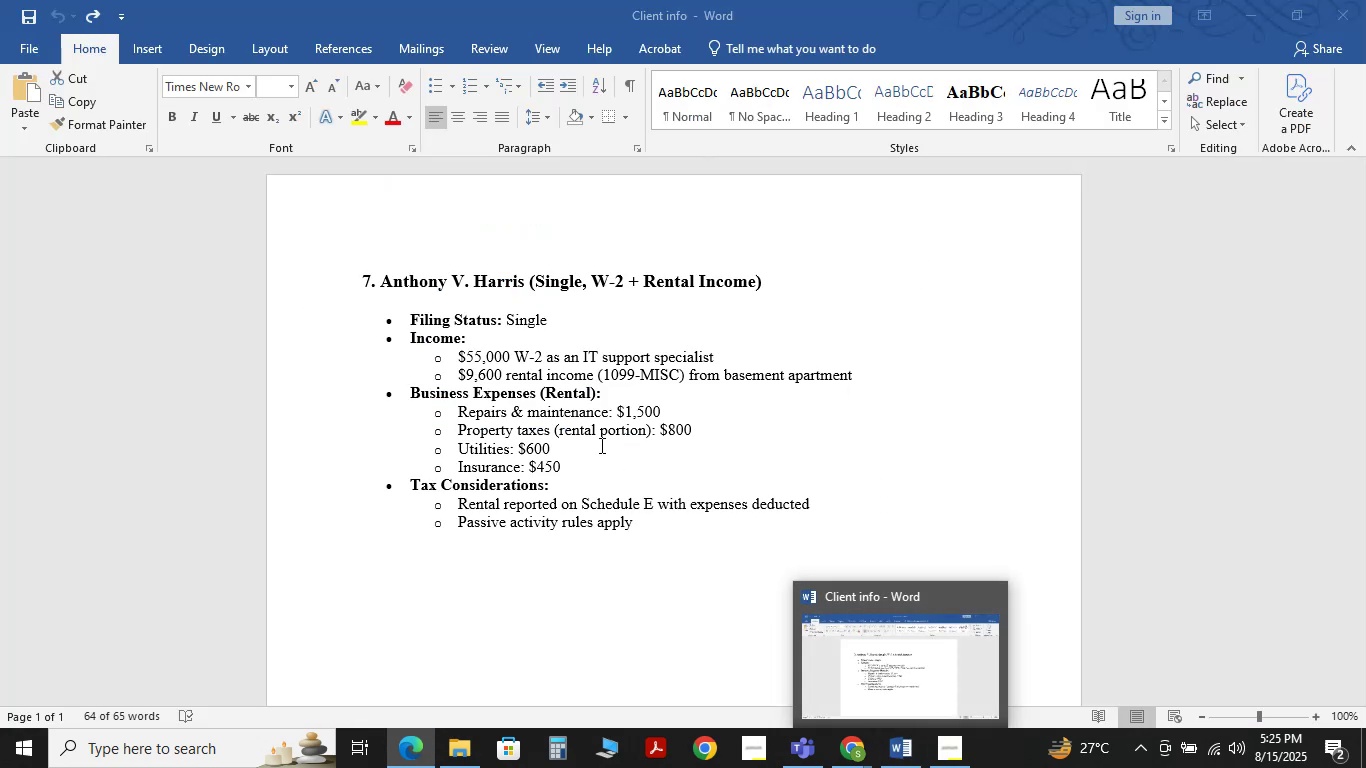 
left_click([790, 685])
 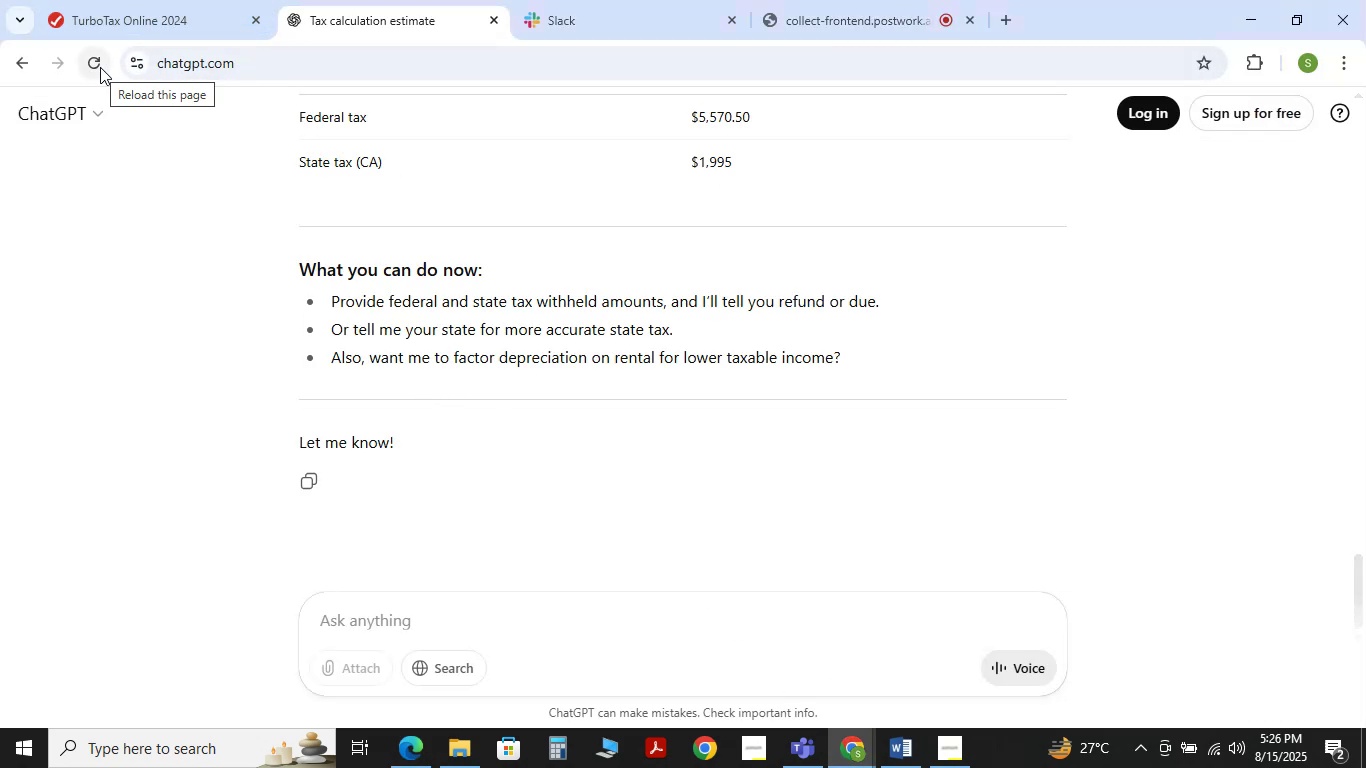 
left_click([100, 67])
 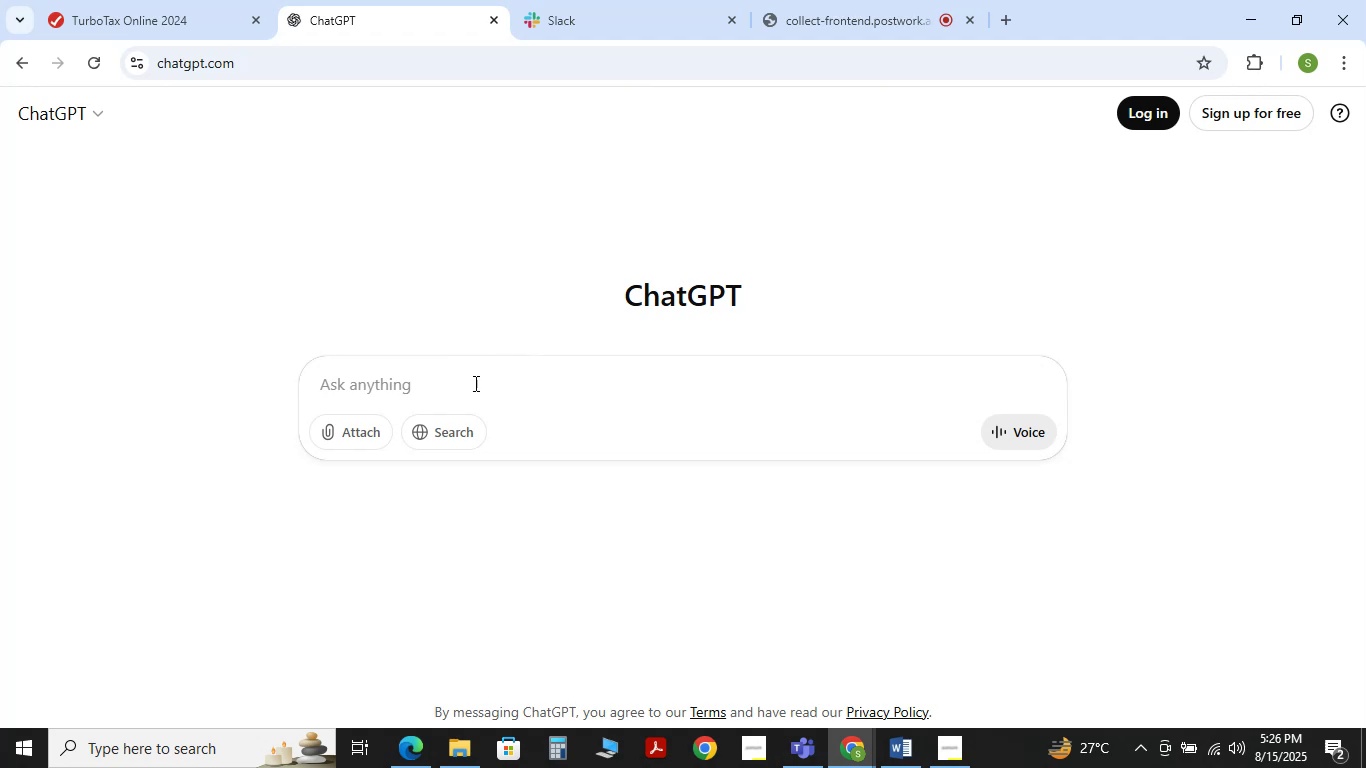 
double_click([451, 388])
 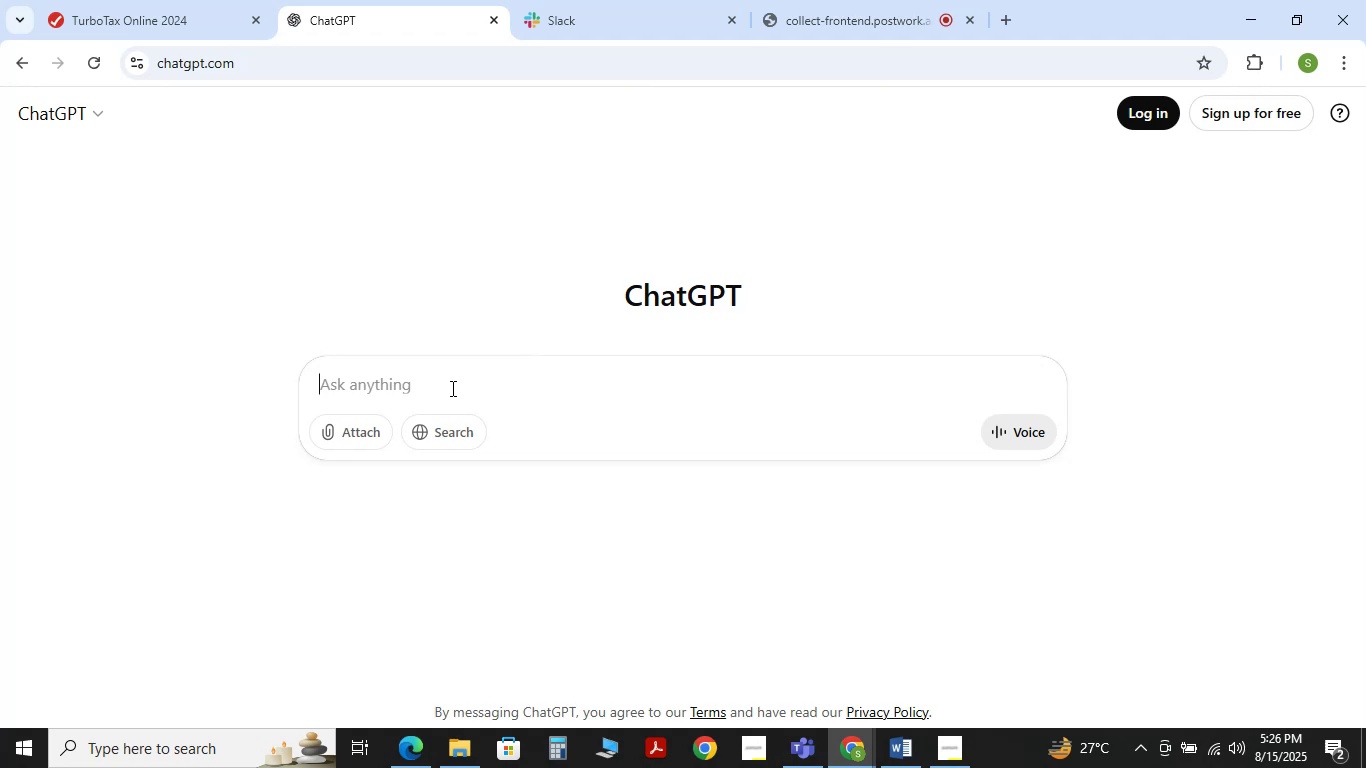 
triple_click([451, 388])
 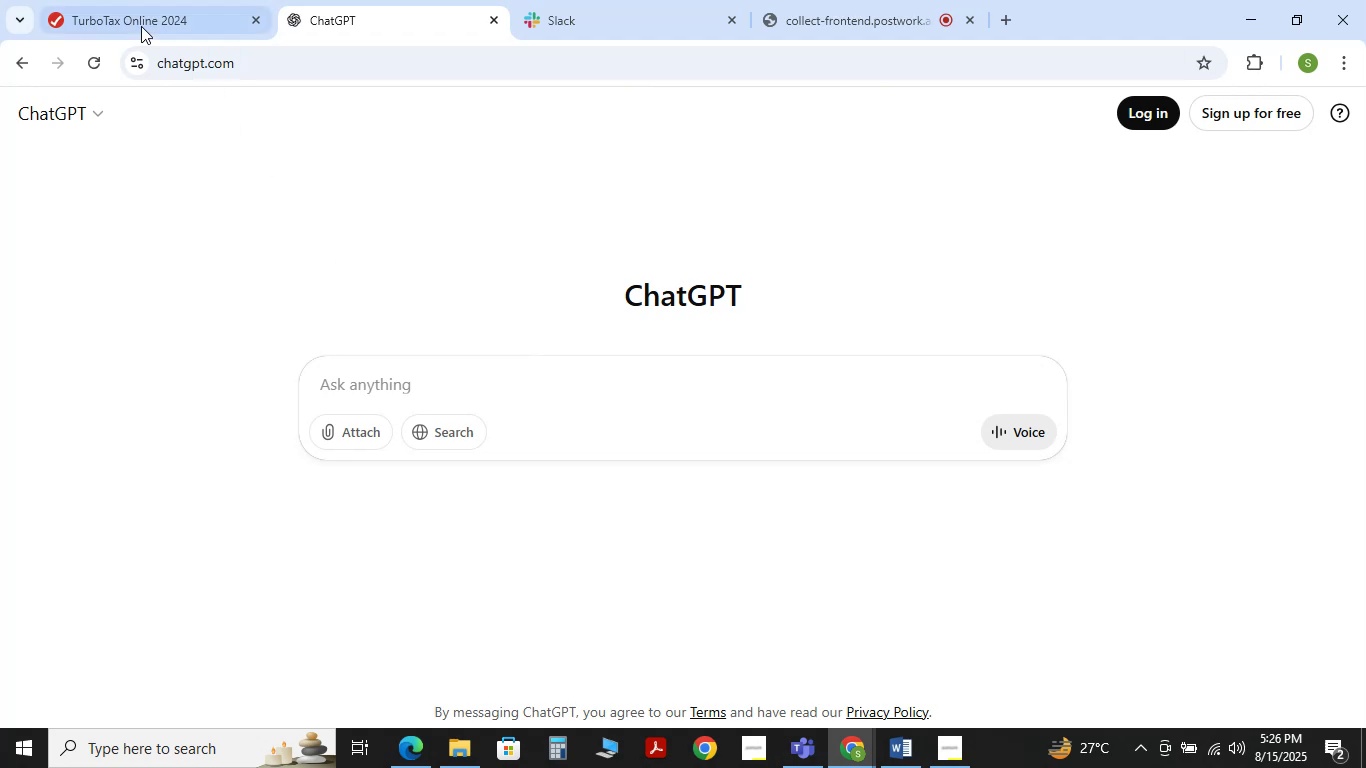 
left_click([141, 24])
 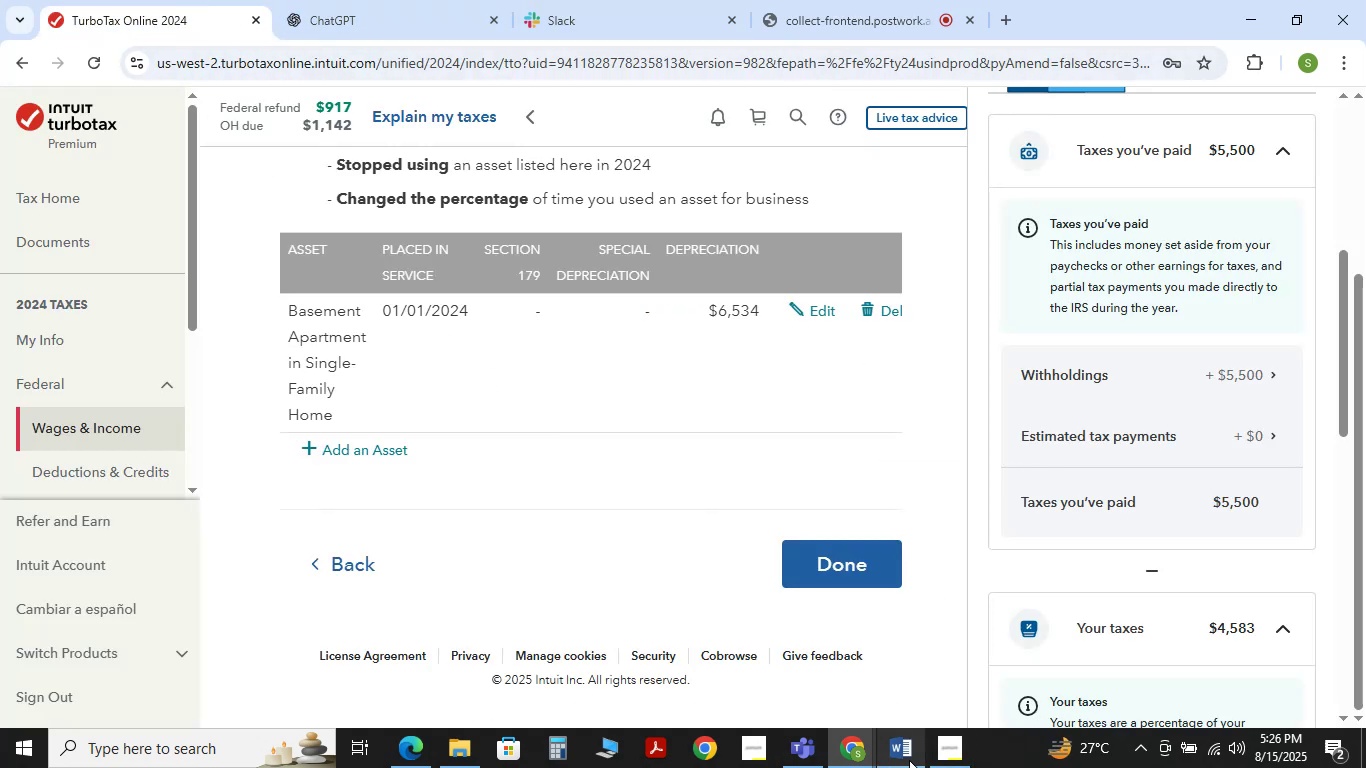 
wait(6.4)
 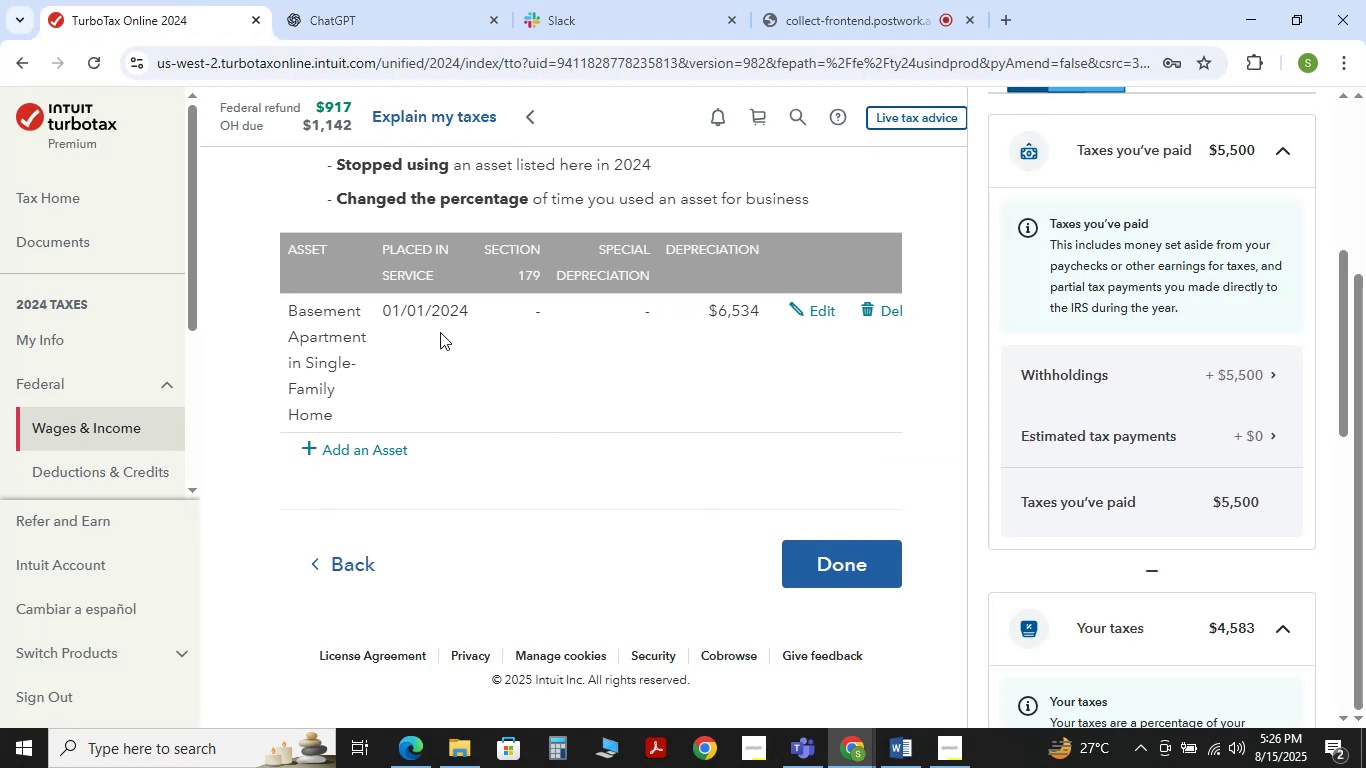 
left_click([905, 745])
 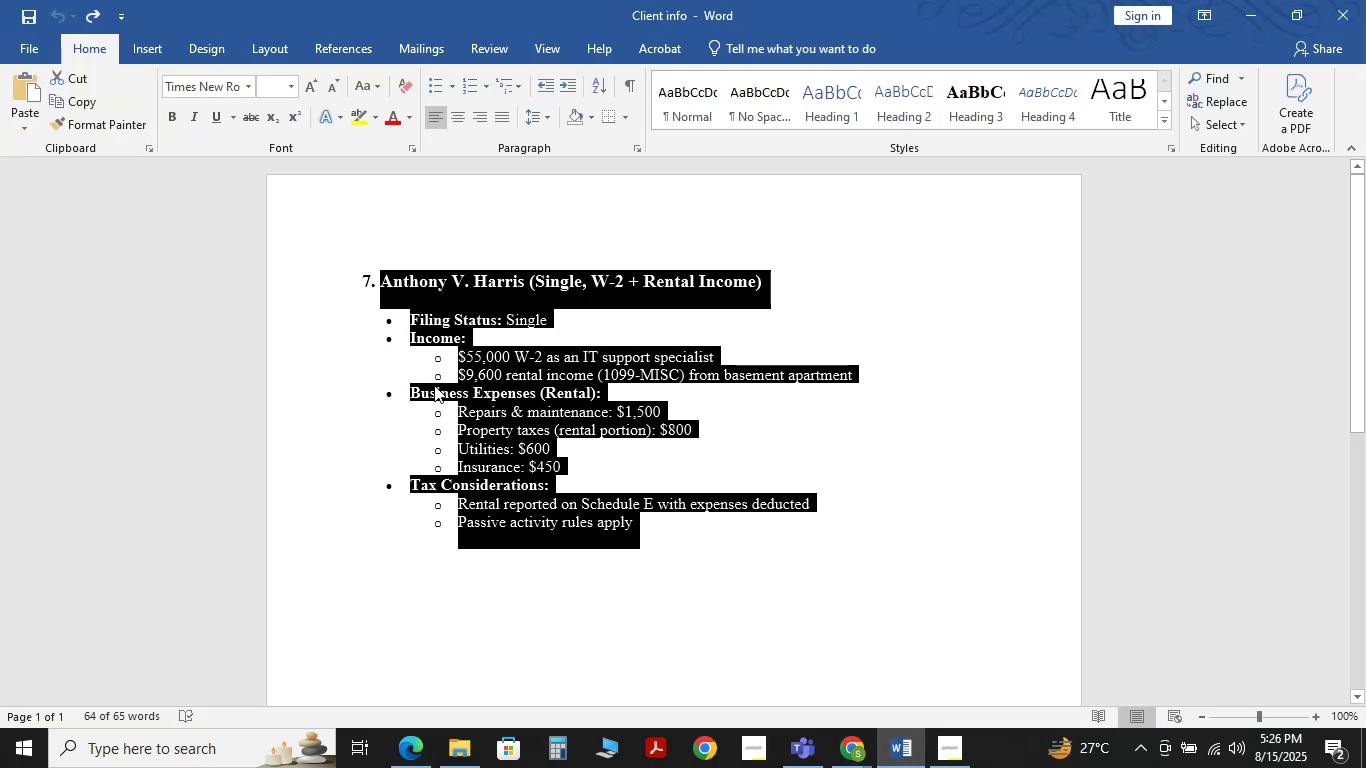 
key(Control+C)
 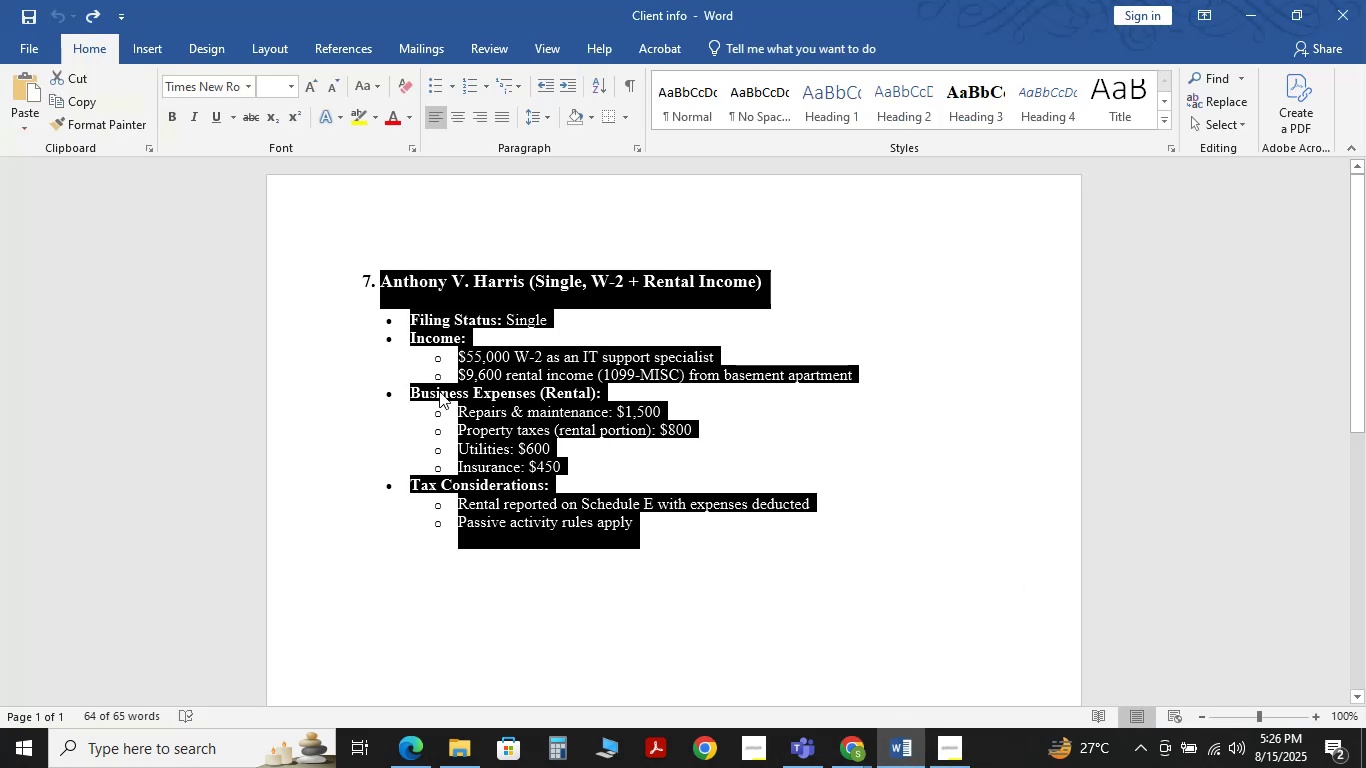 
key(Control+C)
 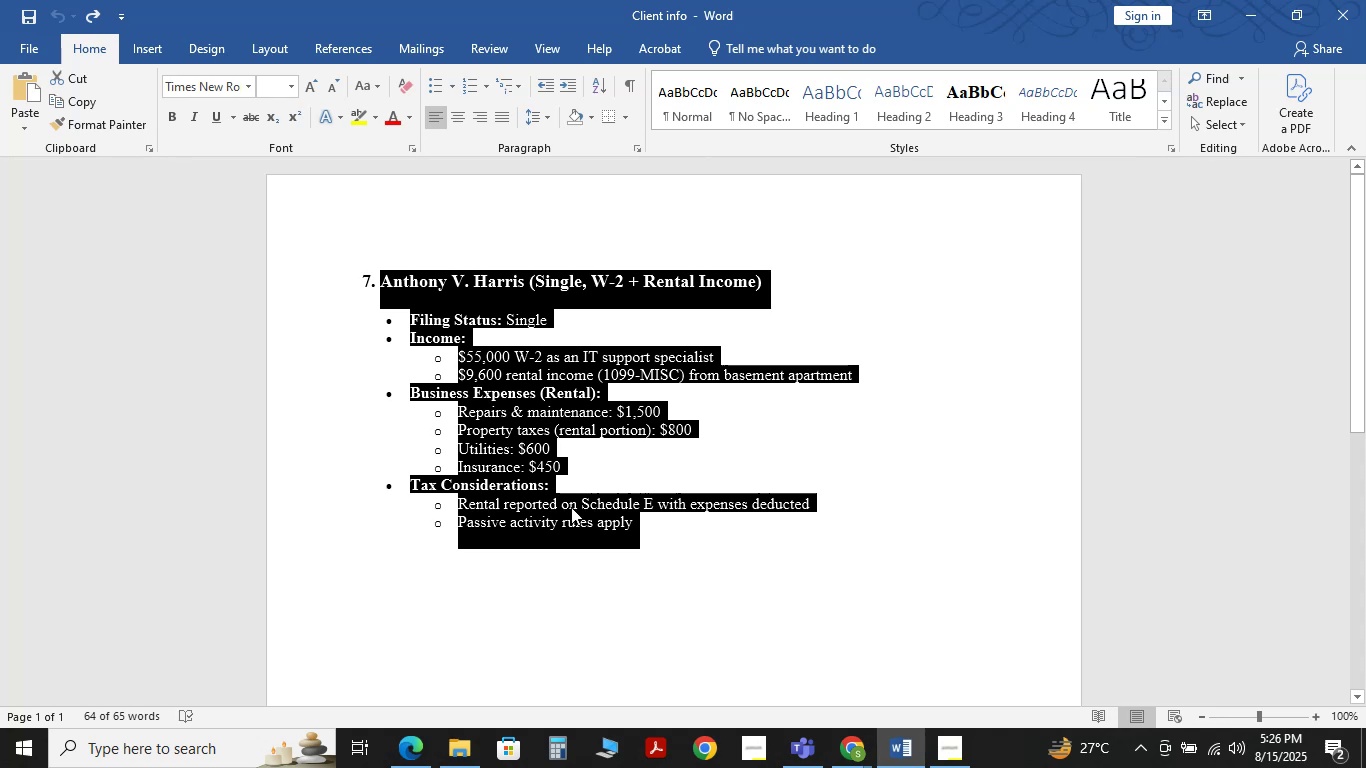 
key(Control+C)
 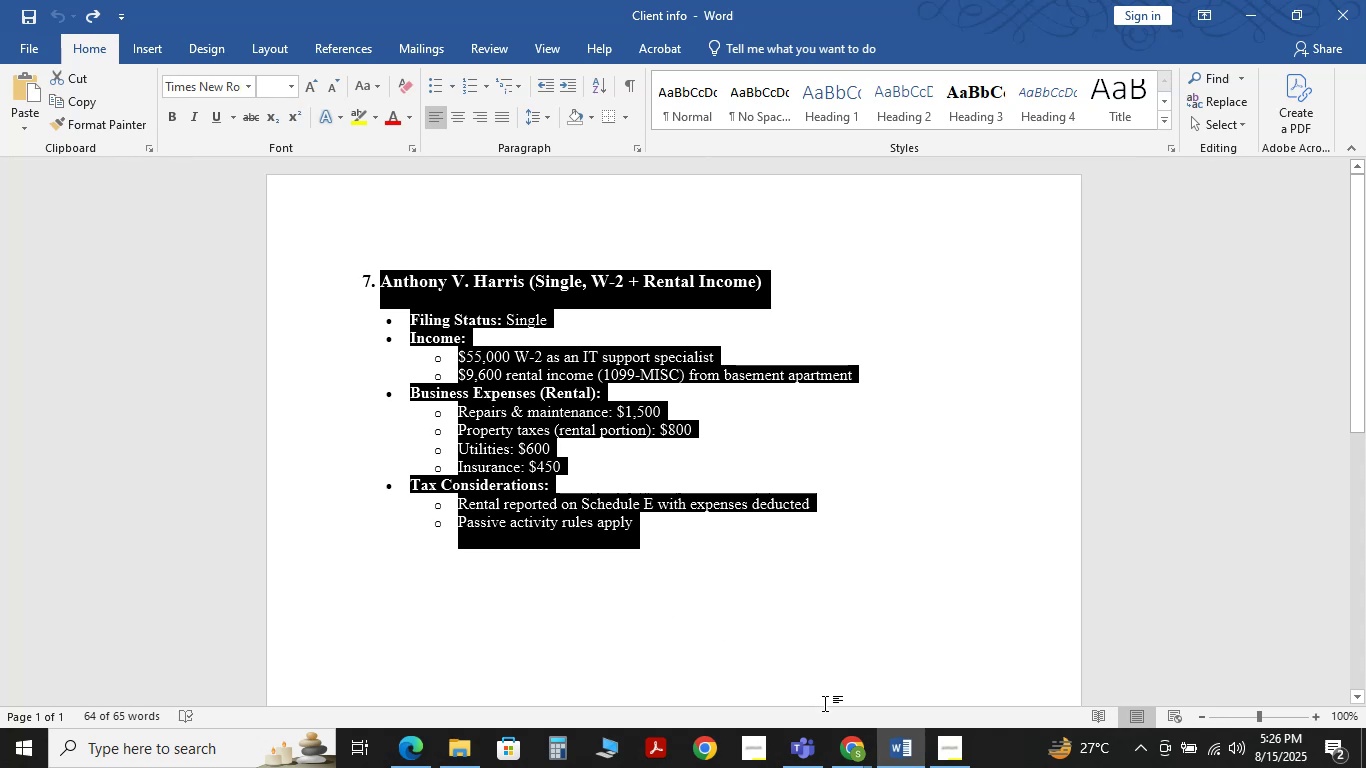 
mouse_move([816, 722])
 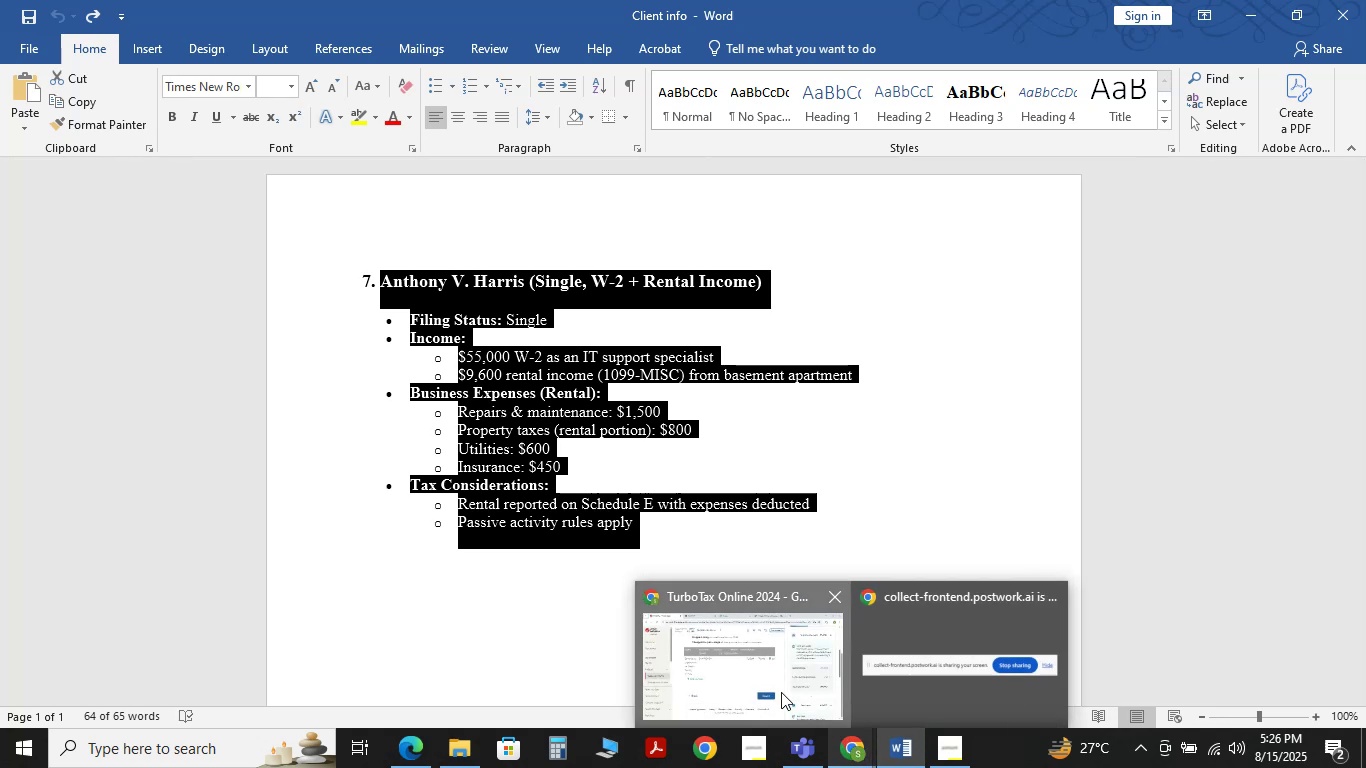 
left_click([781, 692])
 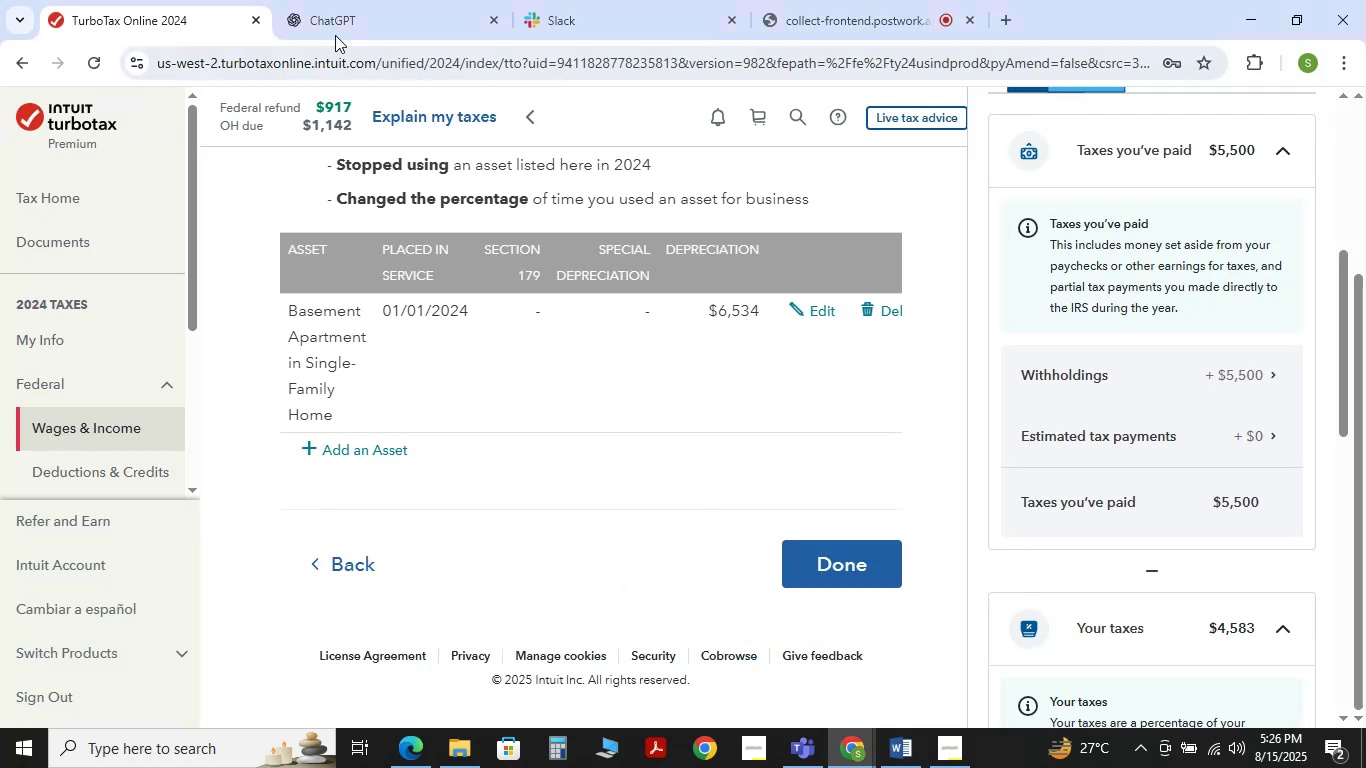 
left_click([330, 12])
 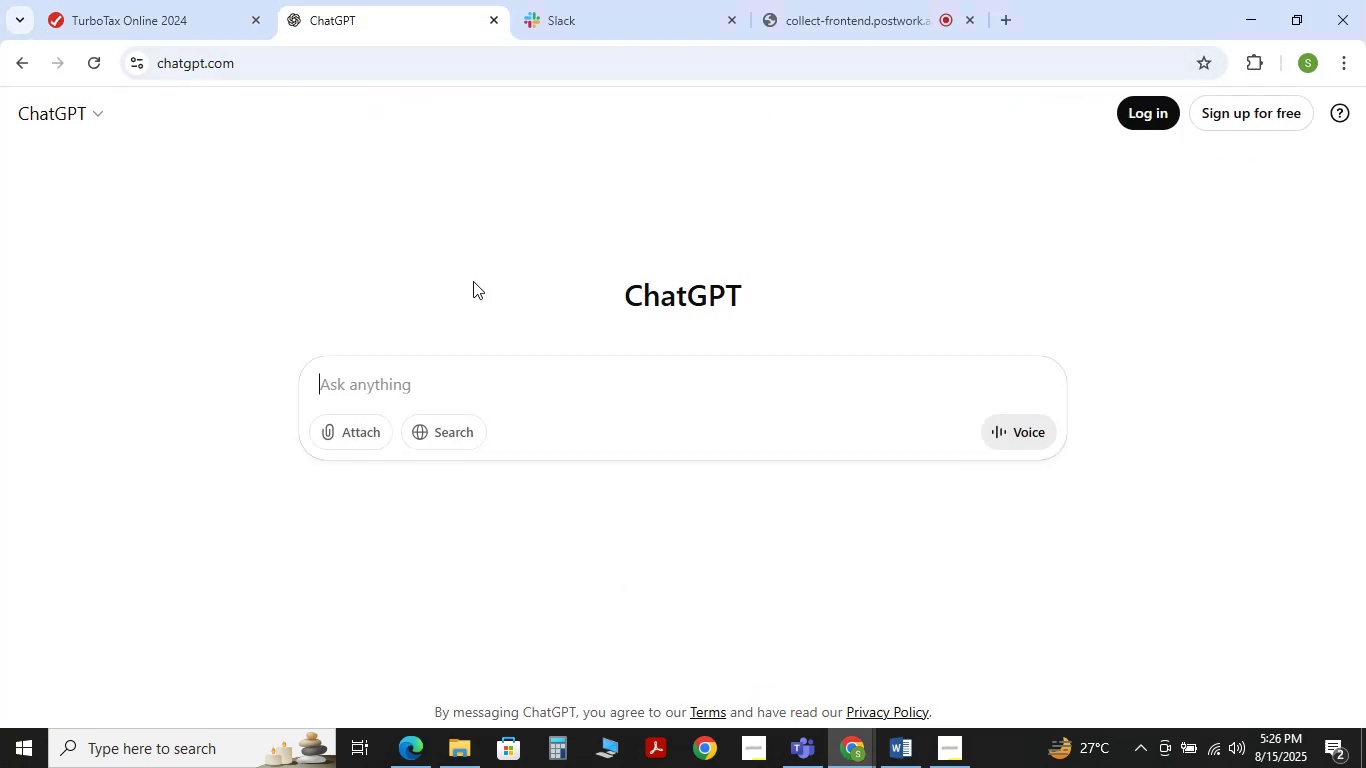 
hold_key(key=ControlLeft, duration=1.42)
 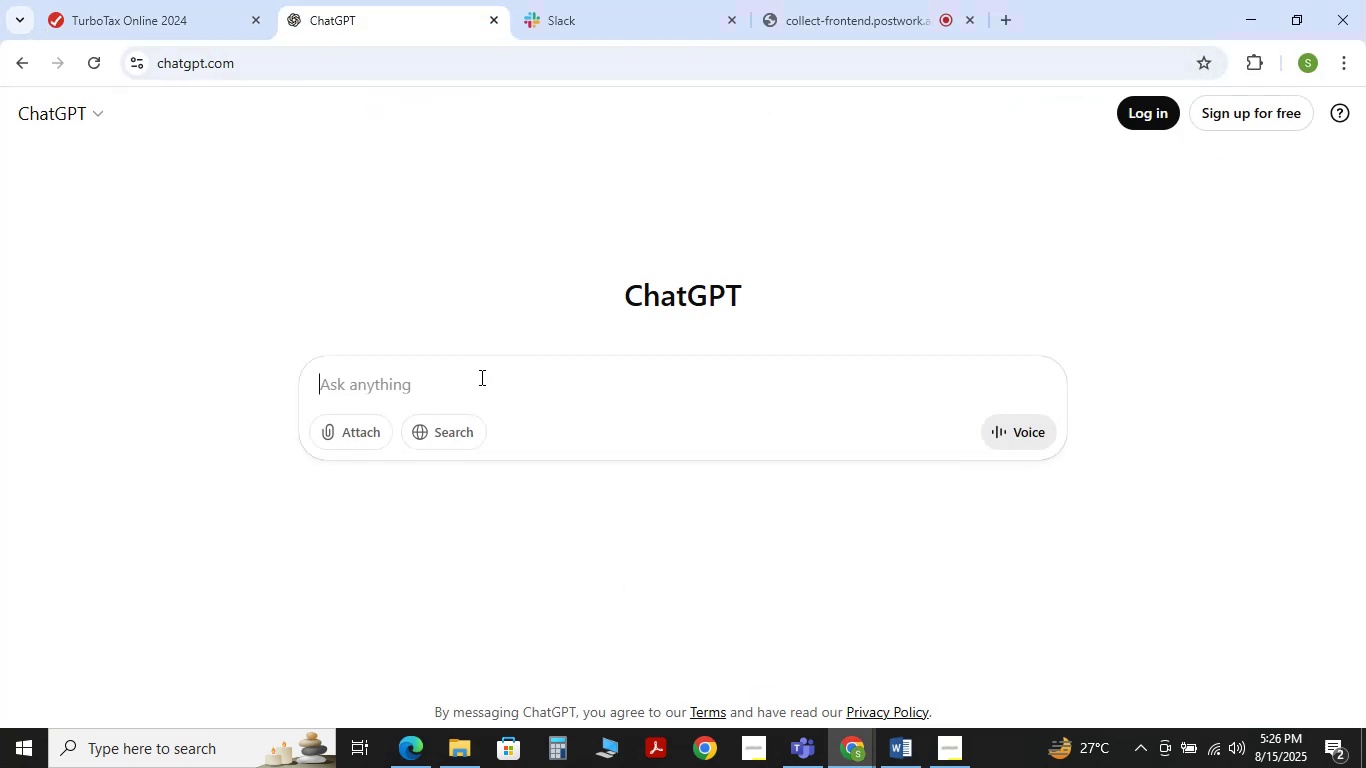 
type(claculate tax)
 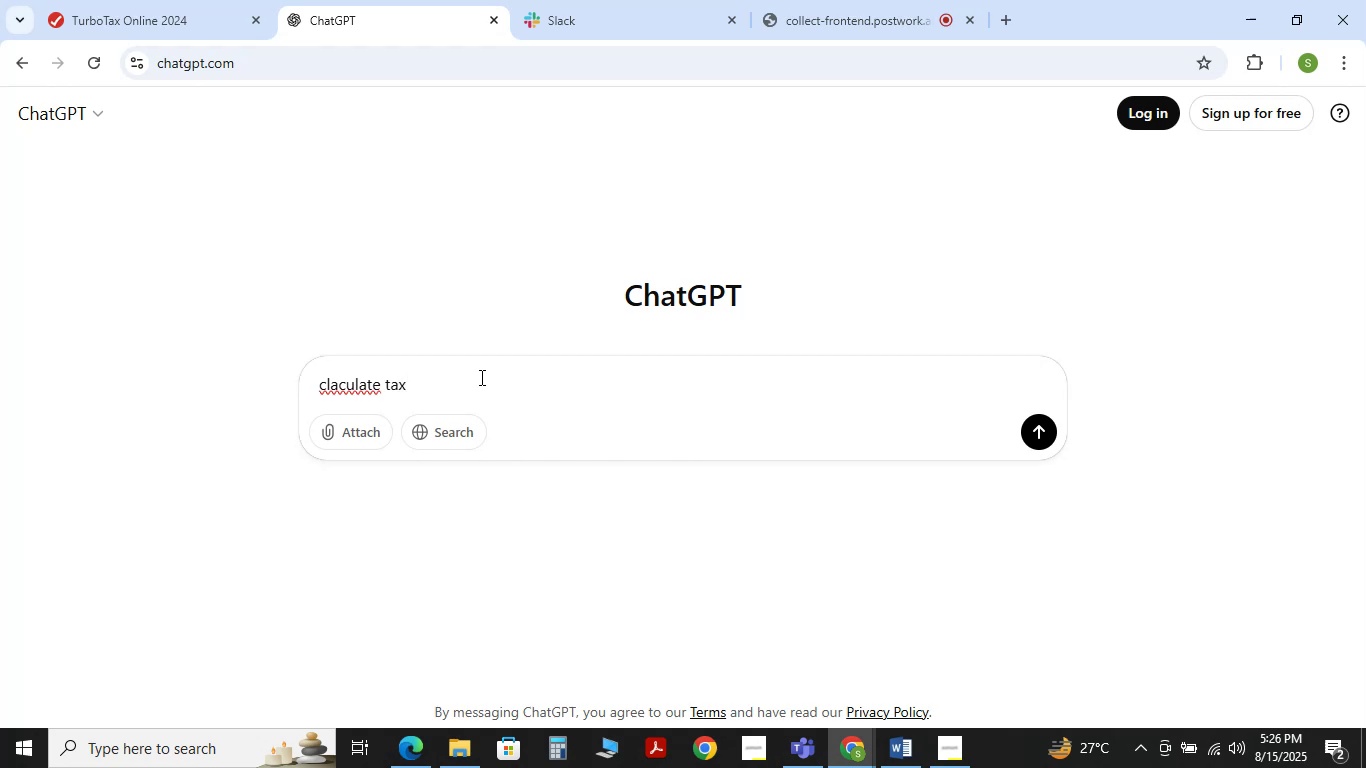 
key(Shift+Enter)
 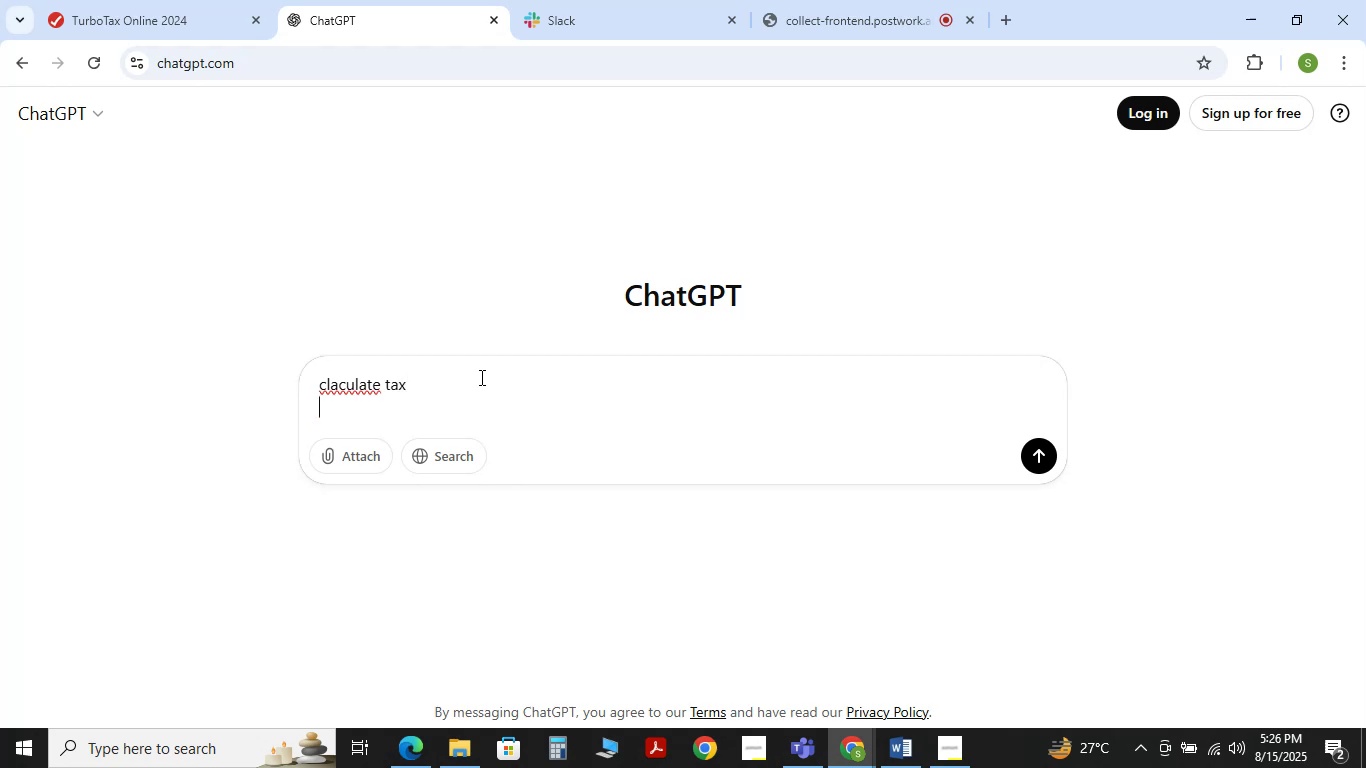 
key(Control+V)
 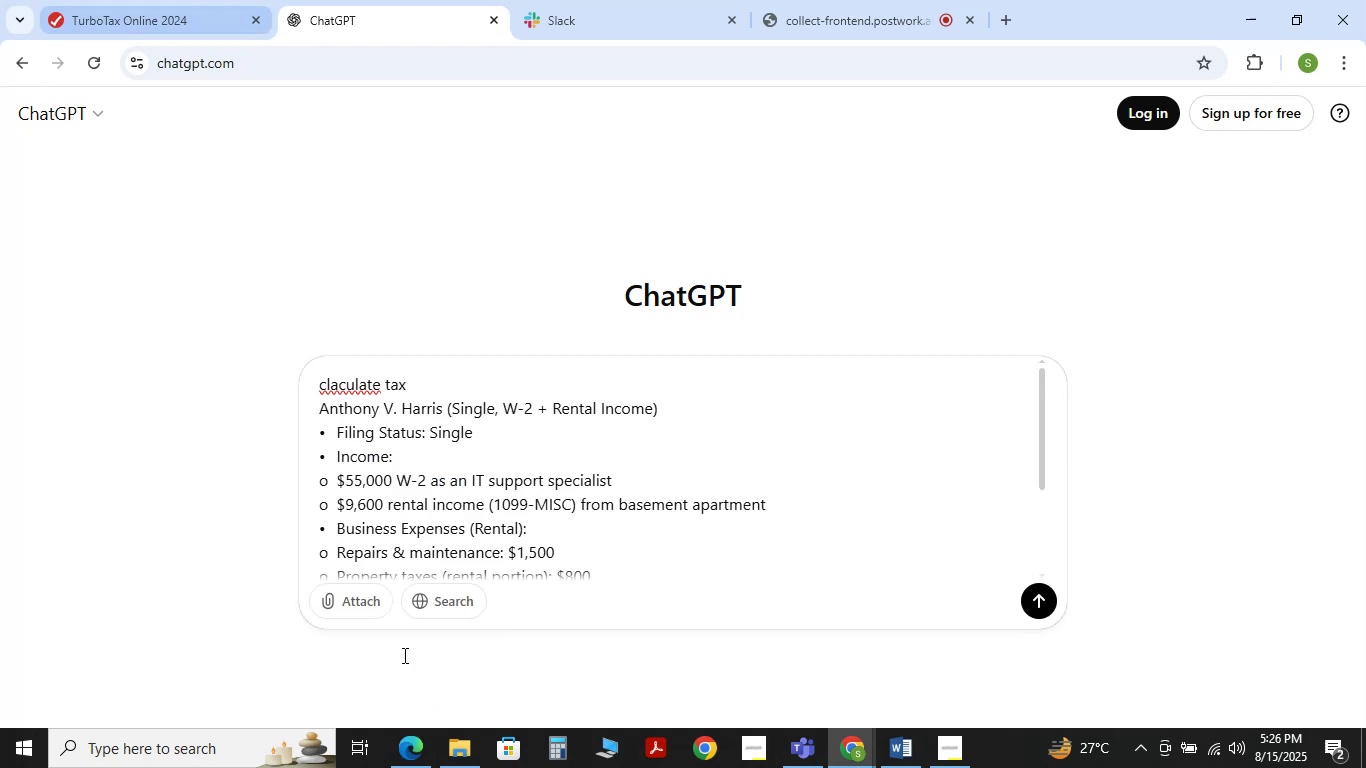 
scroll: coordinate [498, 480], scroll_direction: down, amount: 7.0
 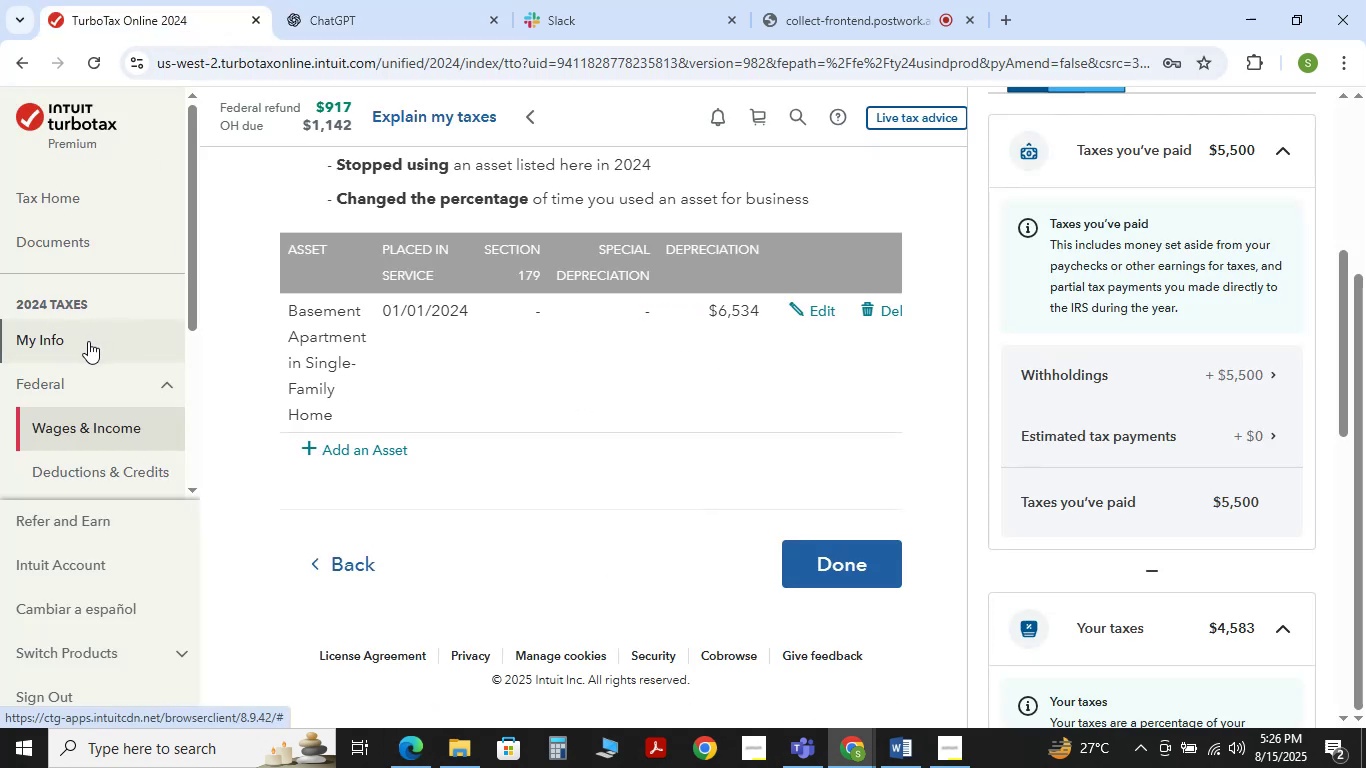 
scroll: coordinate [439, 395], scroll_direction: up, amount: 1.0
 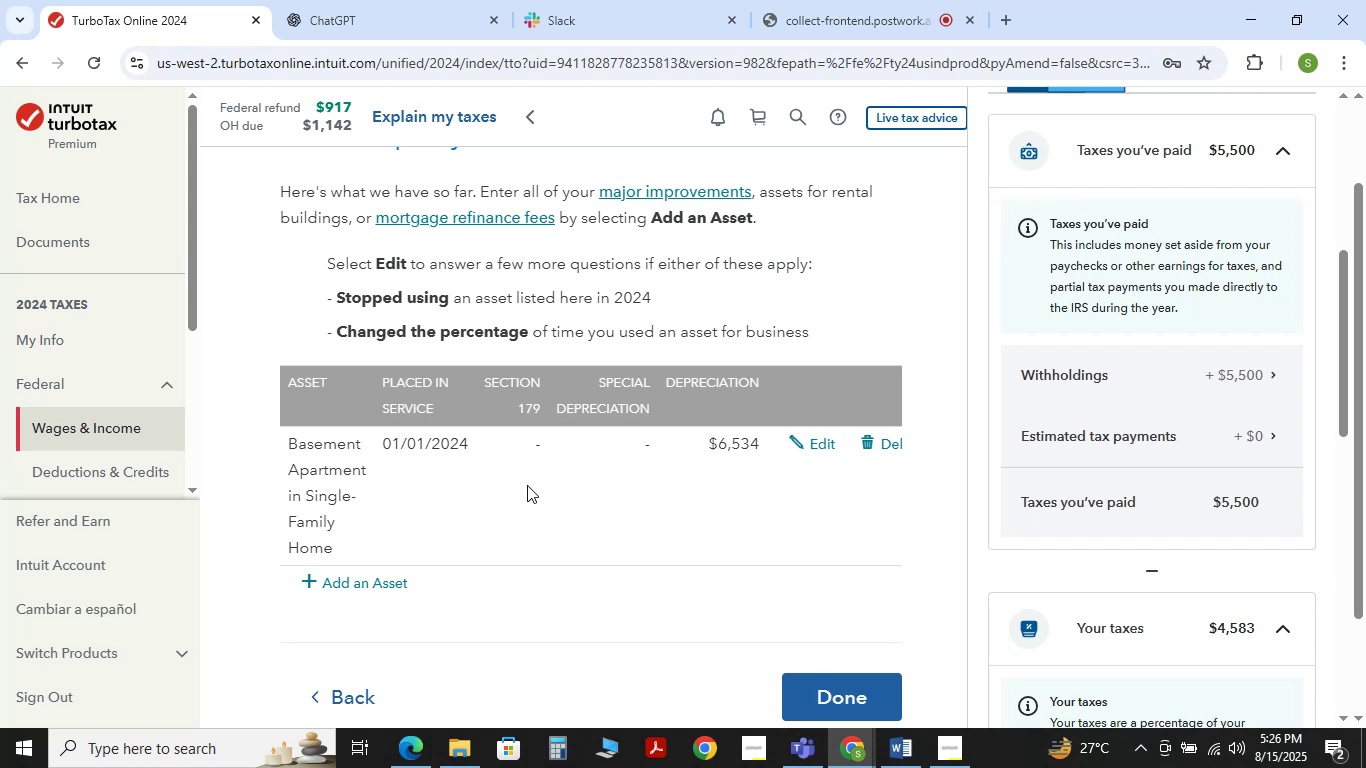 
wait(9.83)
 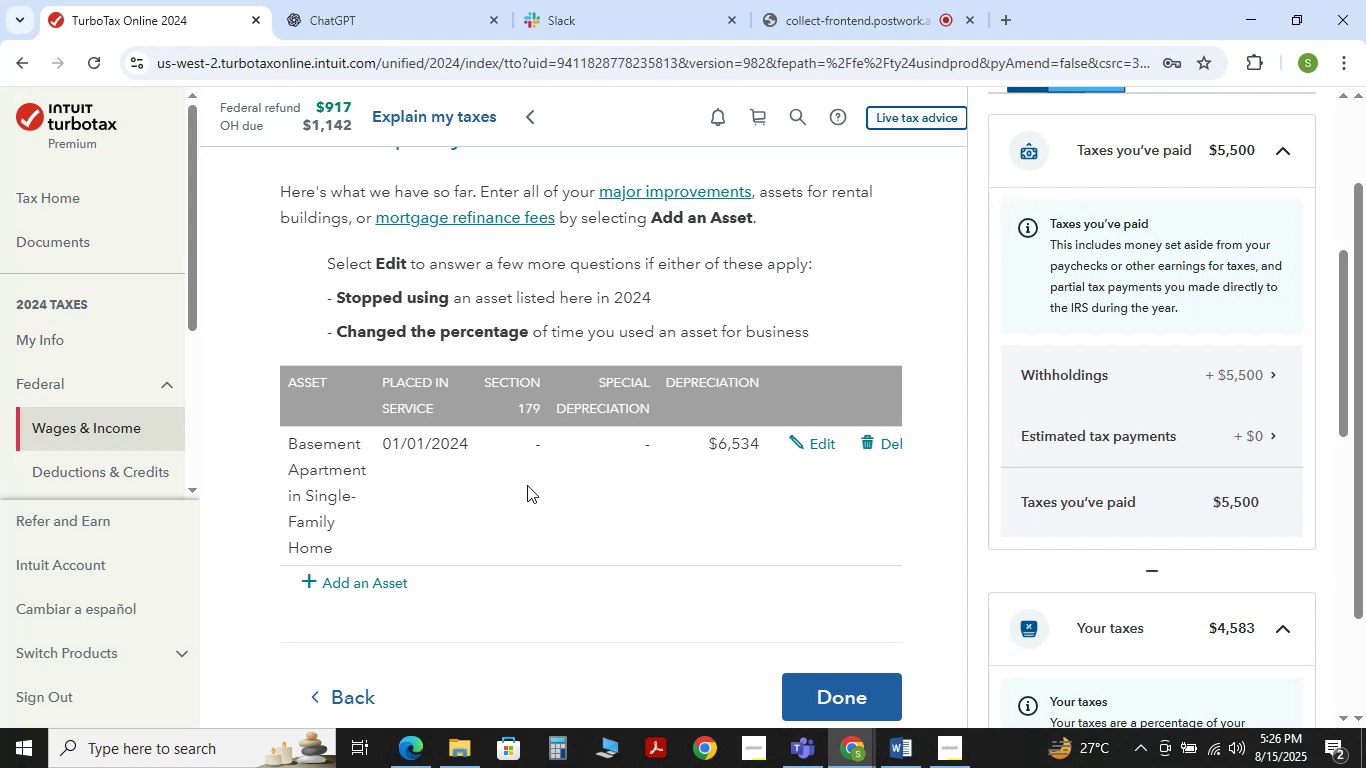 
scroll: coordinate [629, 434], scroll_direction: down, amount: 2.0
 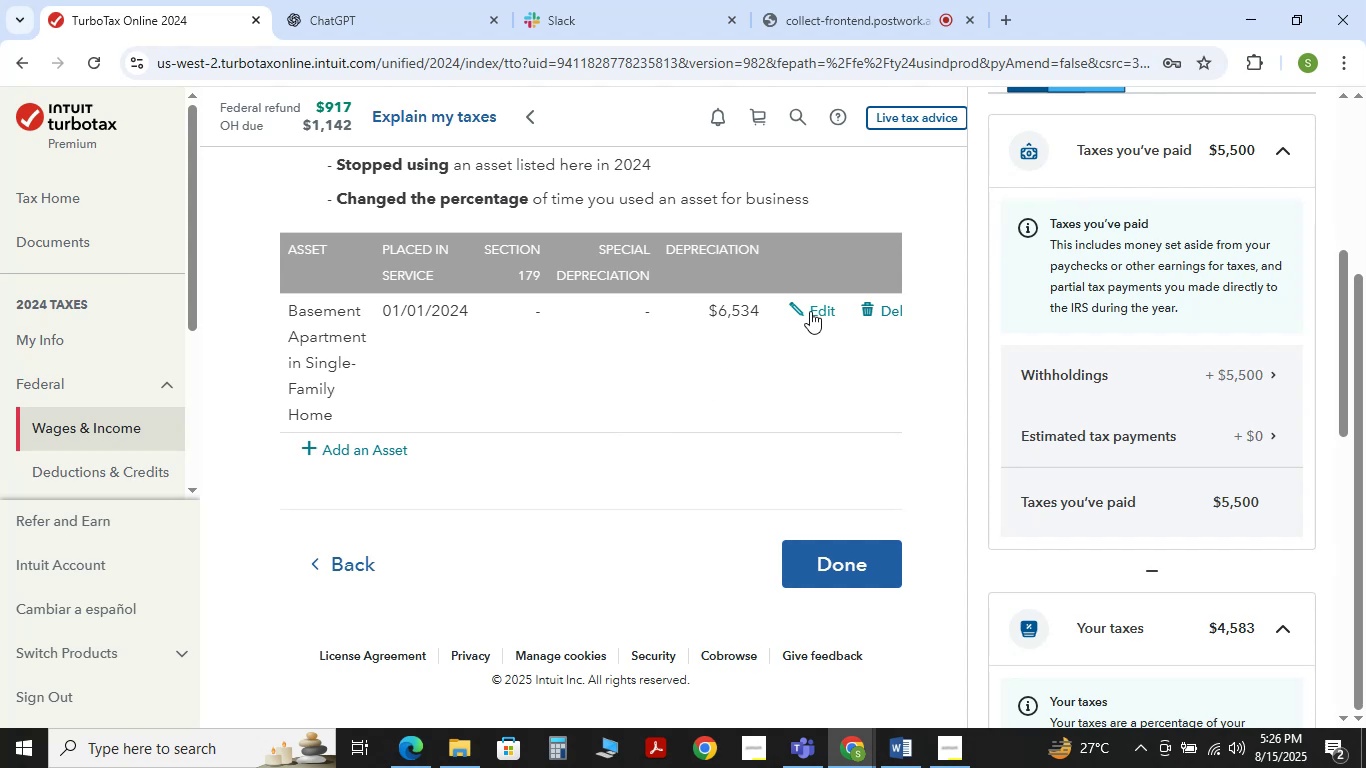 
scroll: coordinate [626, 340], scroll_direction: up, amount: 3.0
 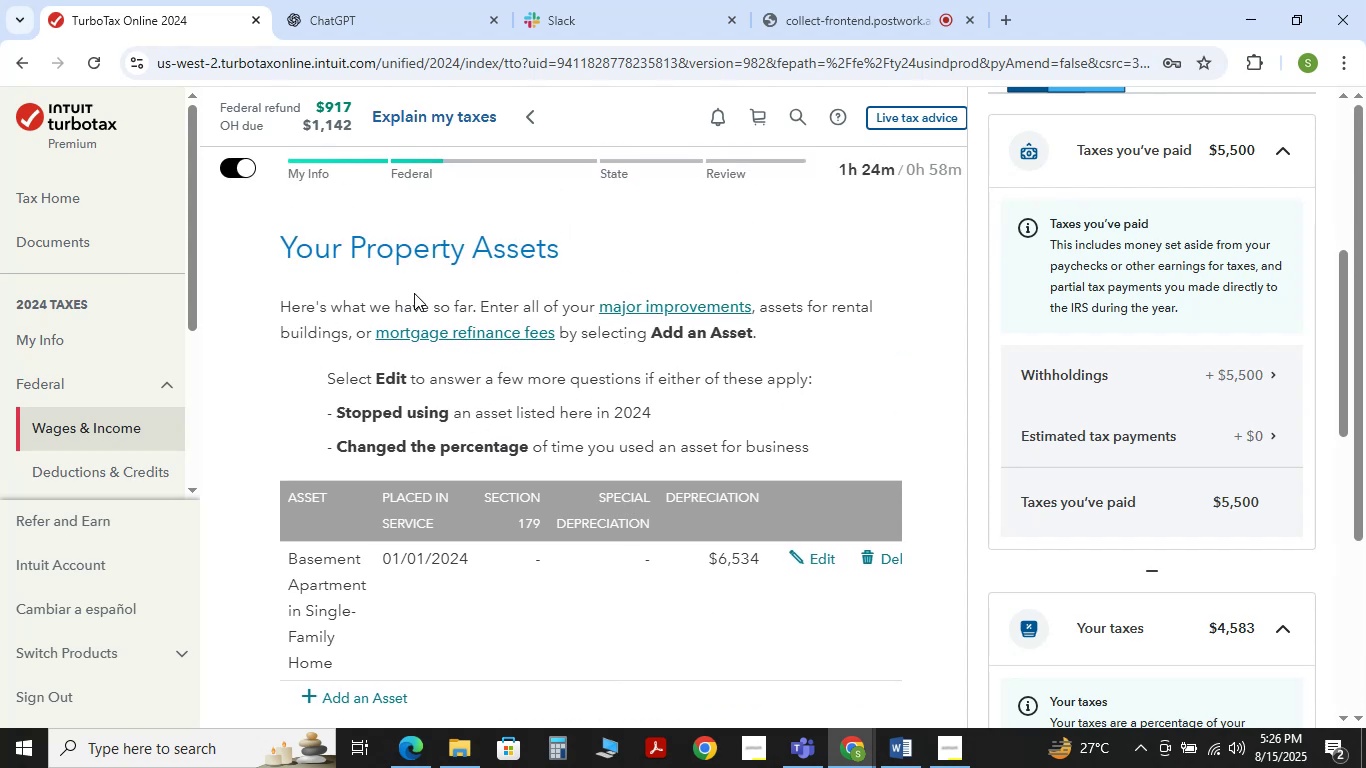 
wait(5.1)
 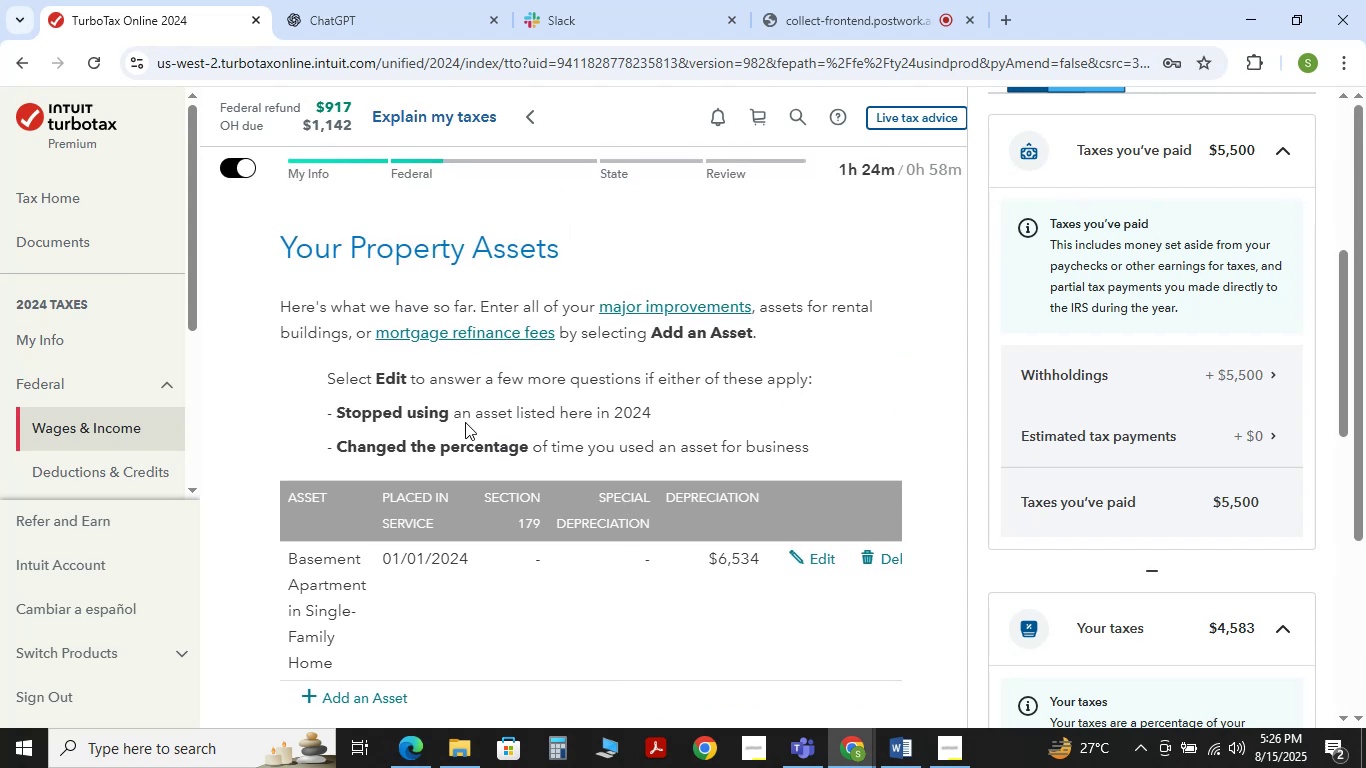 
scroll: coordinate [659, 307], scroll_direction: down, amount: 3.0
 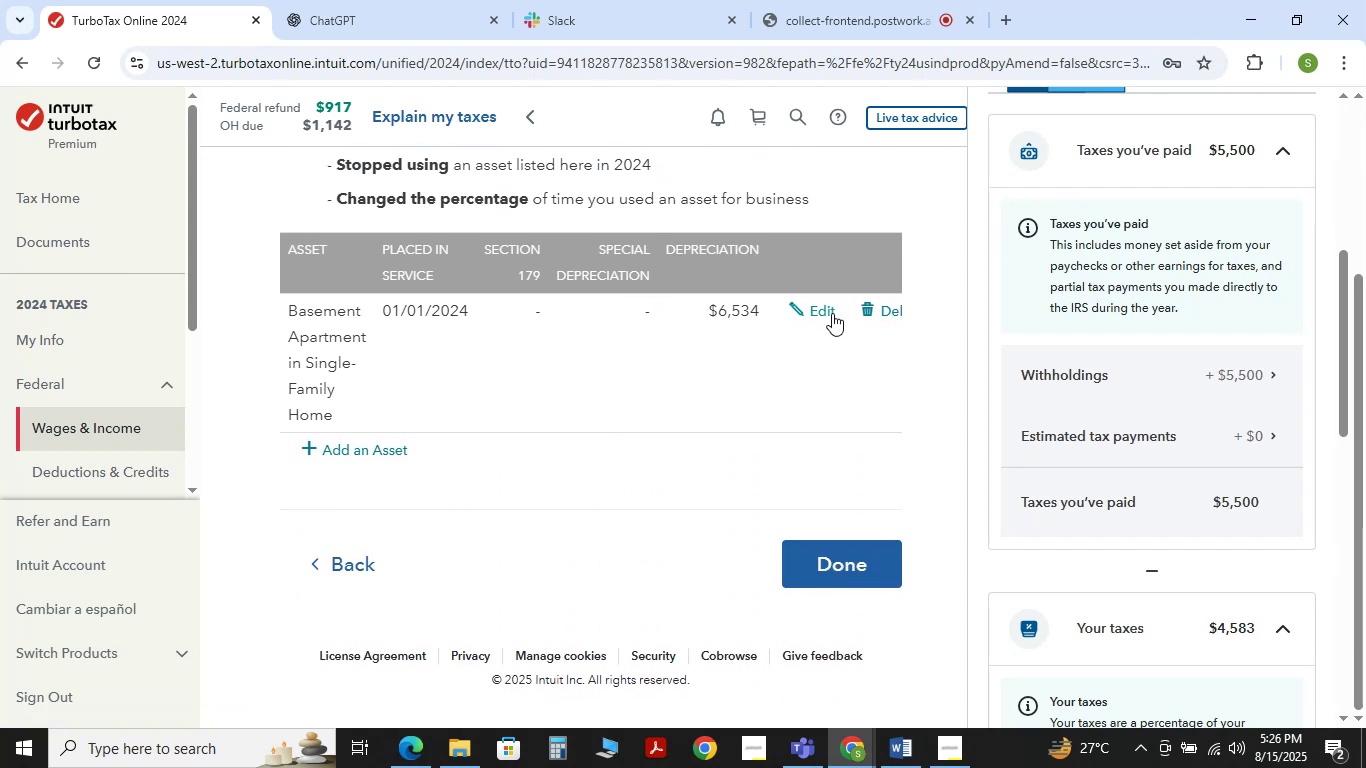 
left_click([829, 313])
 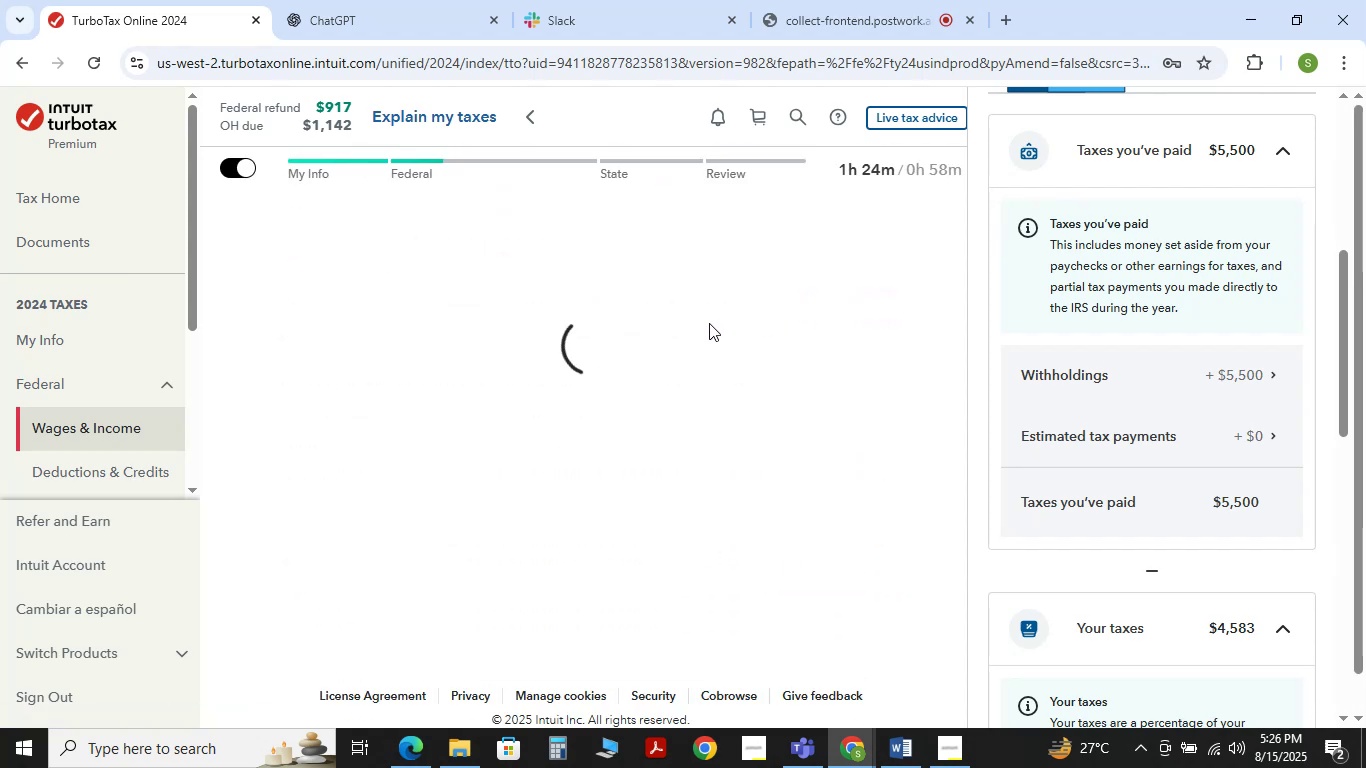 
mouse_move([681, 356])
 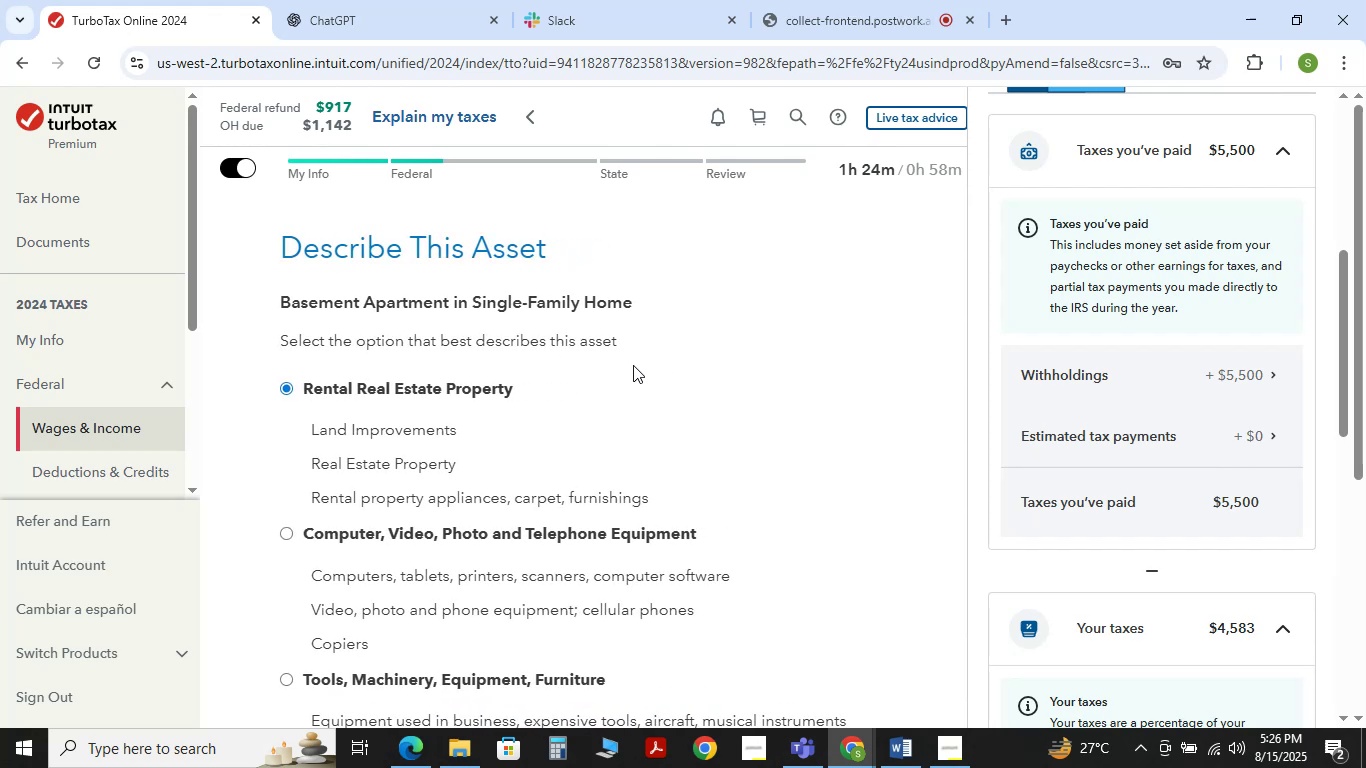 
scroll: coordinate [633, 365], scroll_direction: down, amount: 8.0
 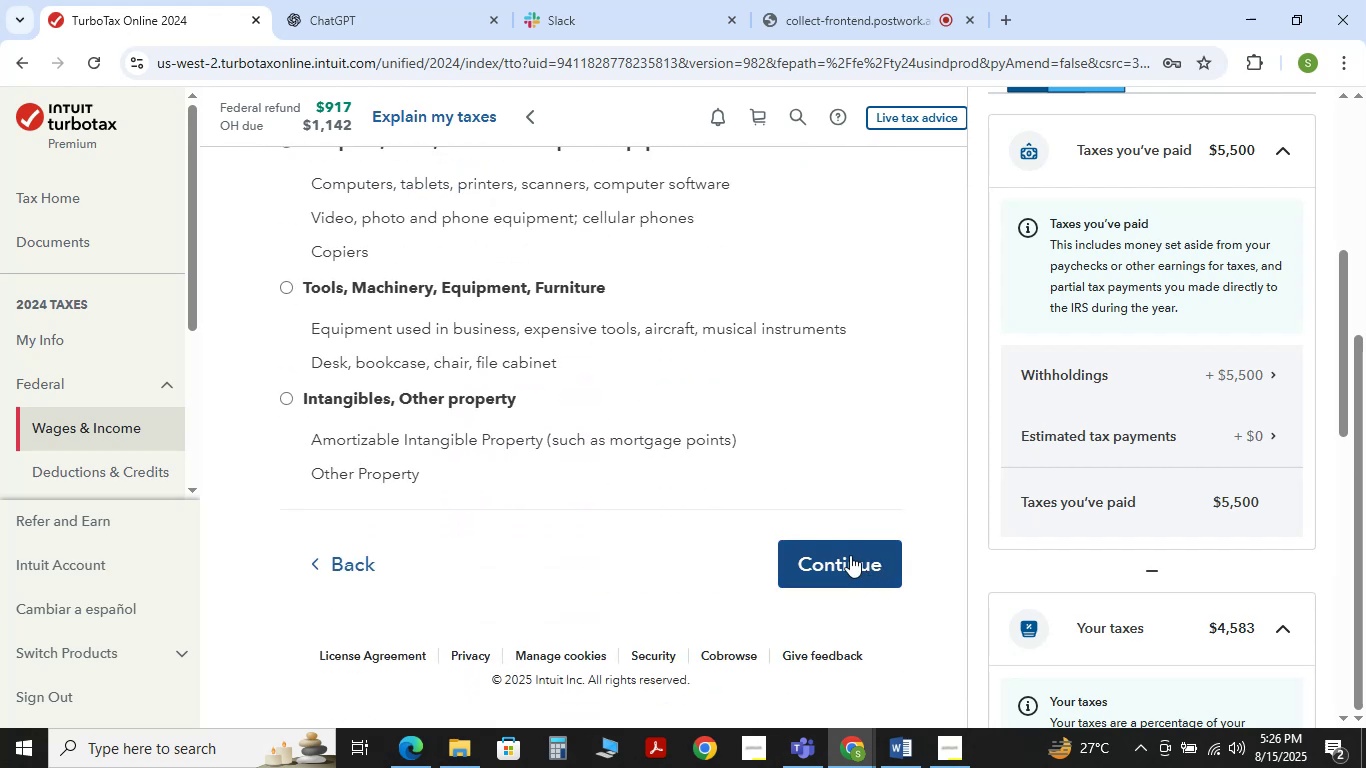 
left_click([850, 554])
 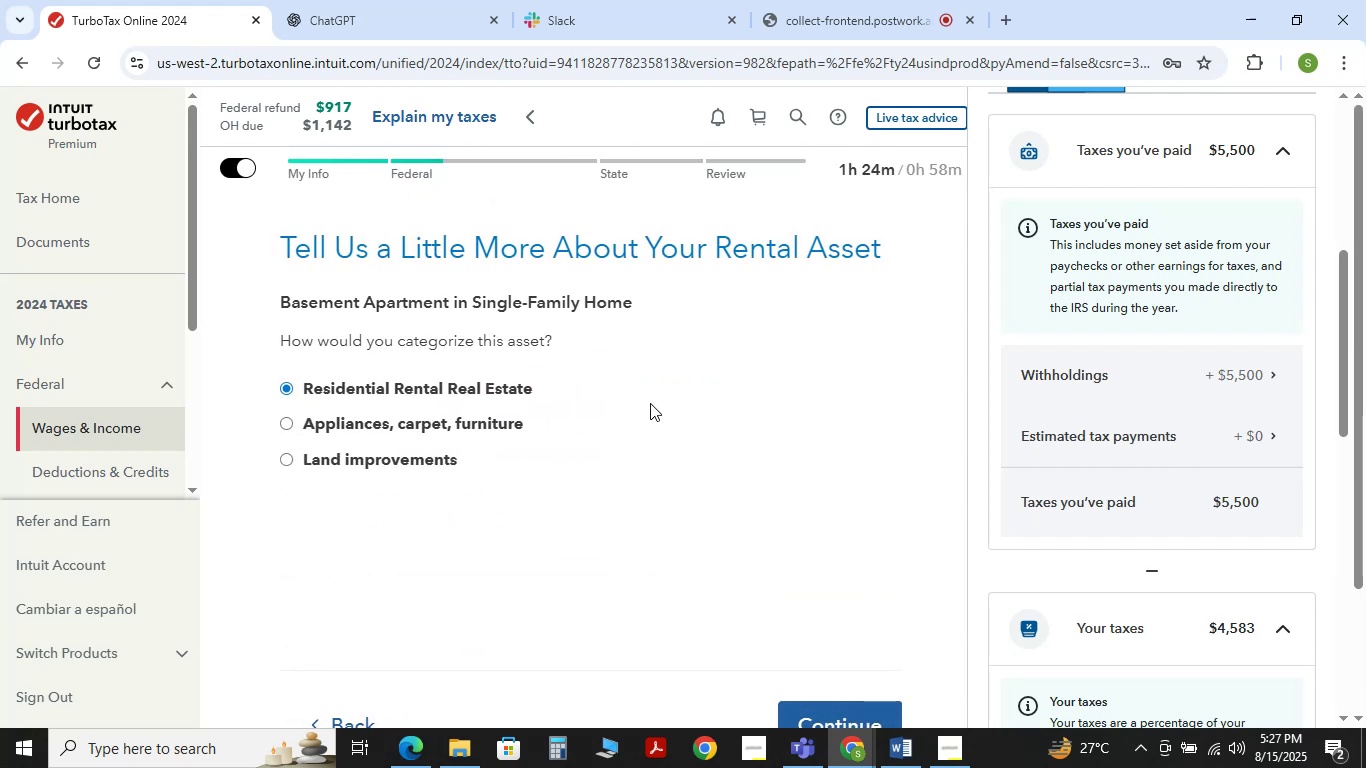 
scroll: coordinate [668, 434], scroll_direction: down, amount: 4.0
 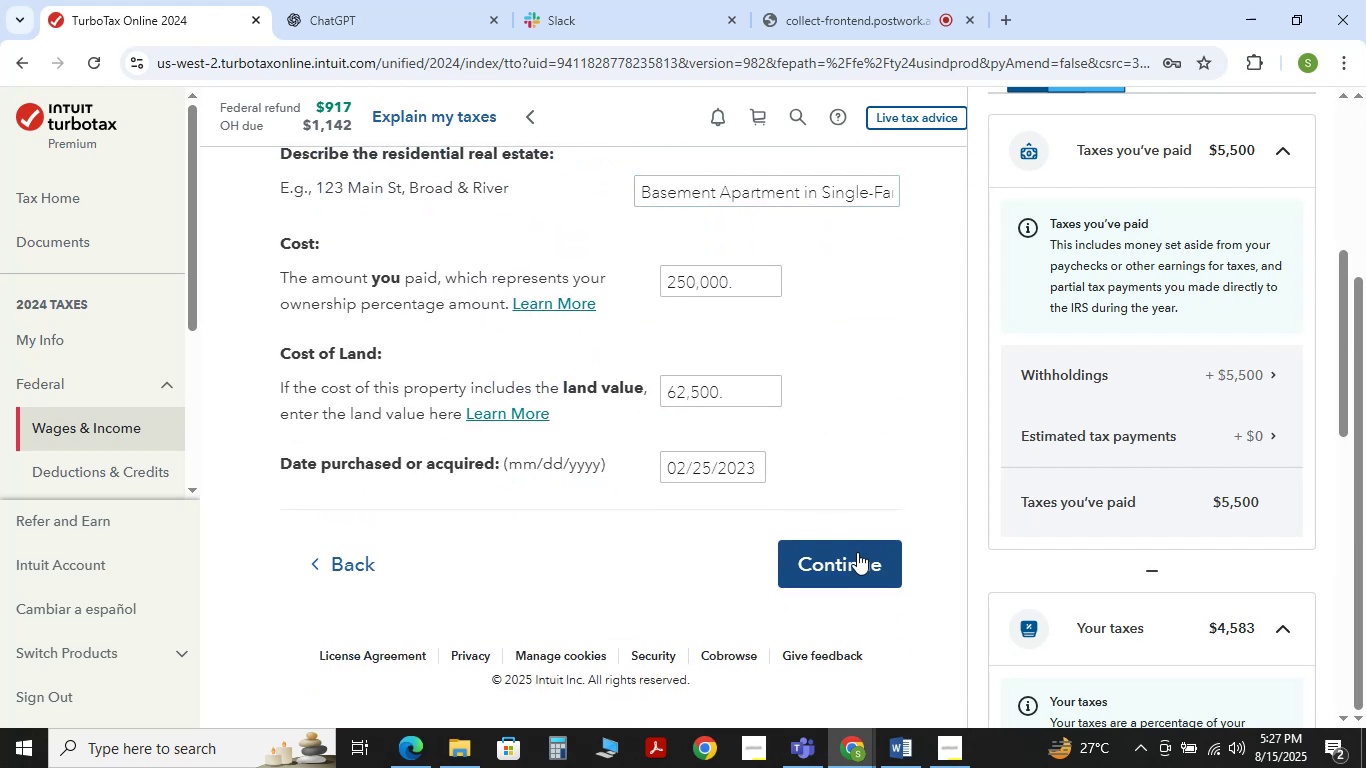 
left_click([854, 554])
 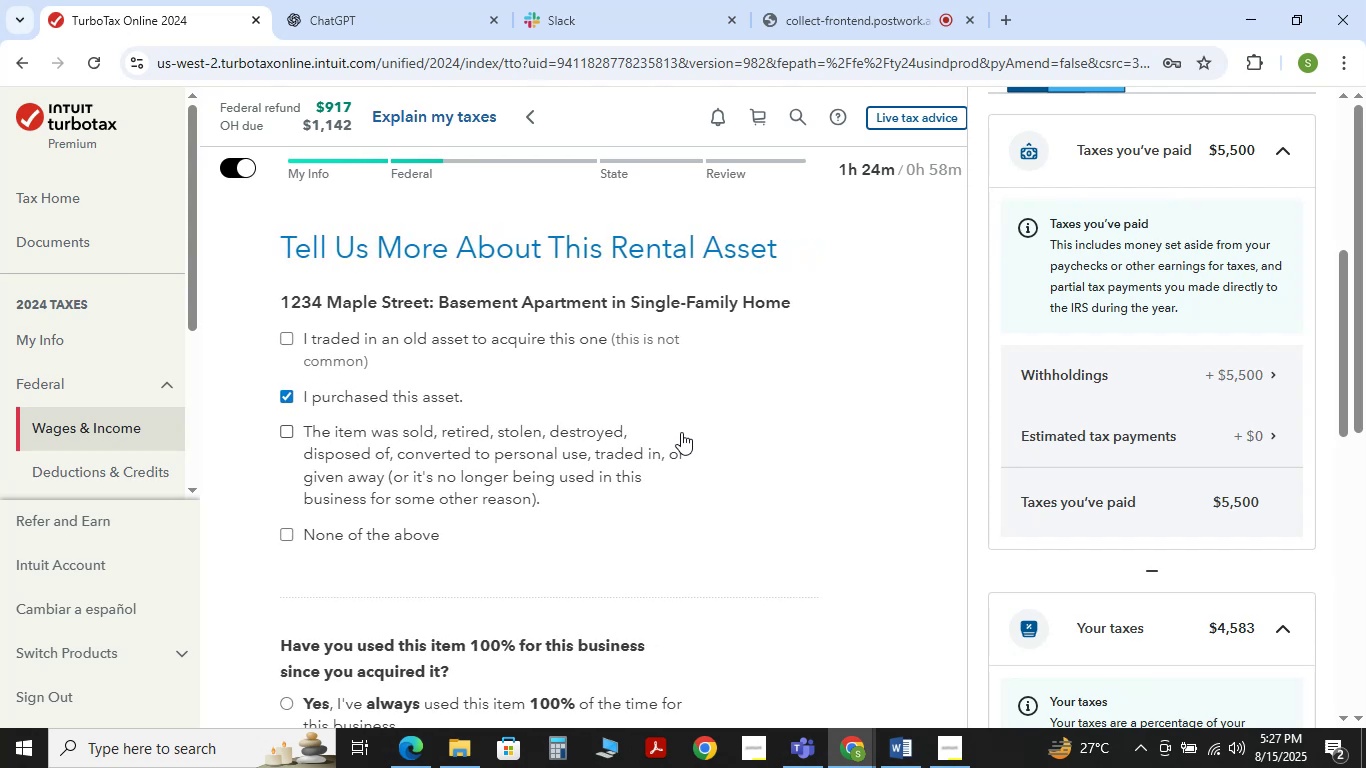 
scroll: coordinate [770, 472], scroll_direction: down, amount: 6.0
 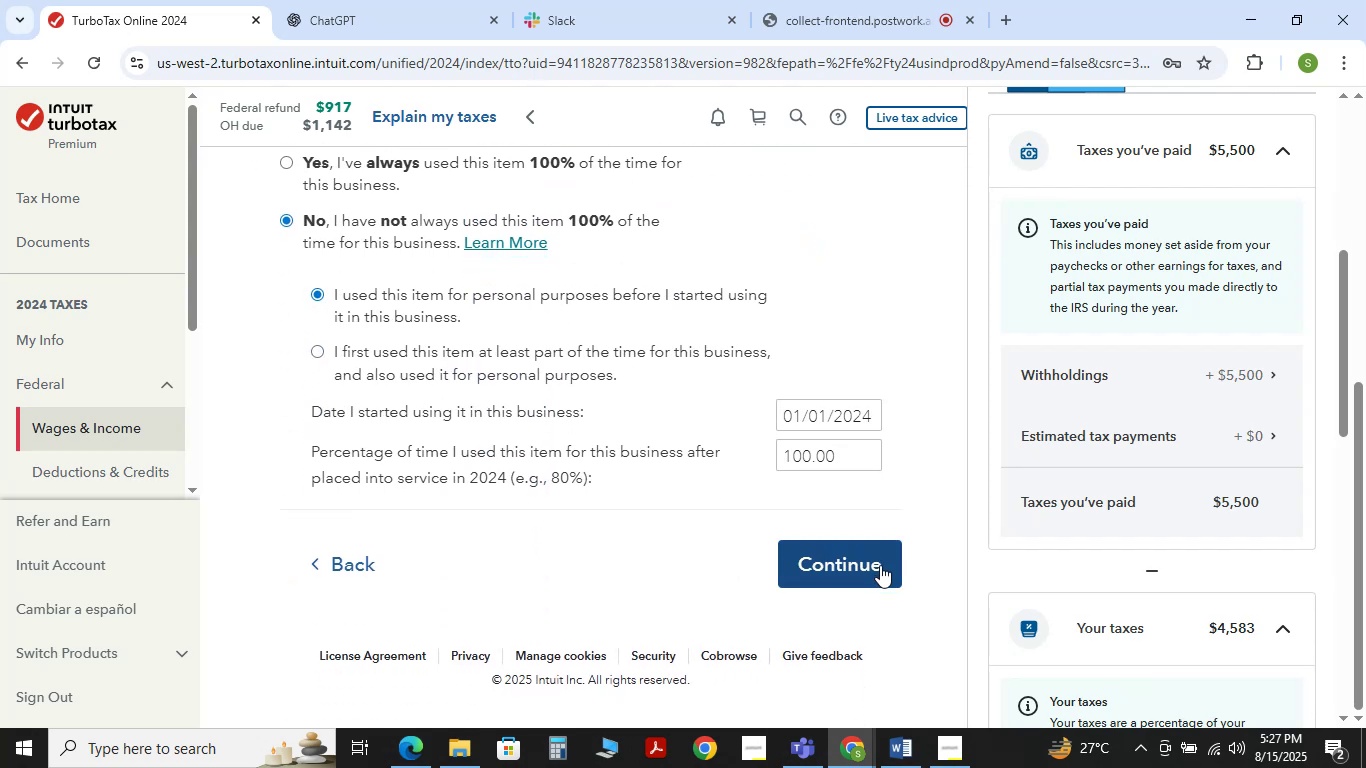 
left_click([880, 565])
 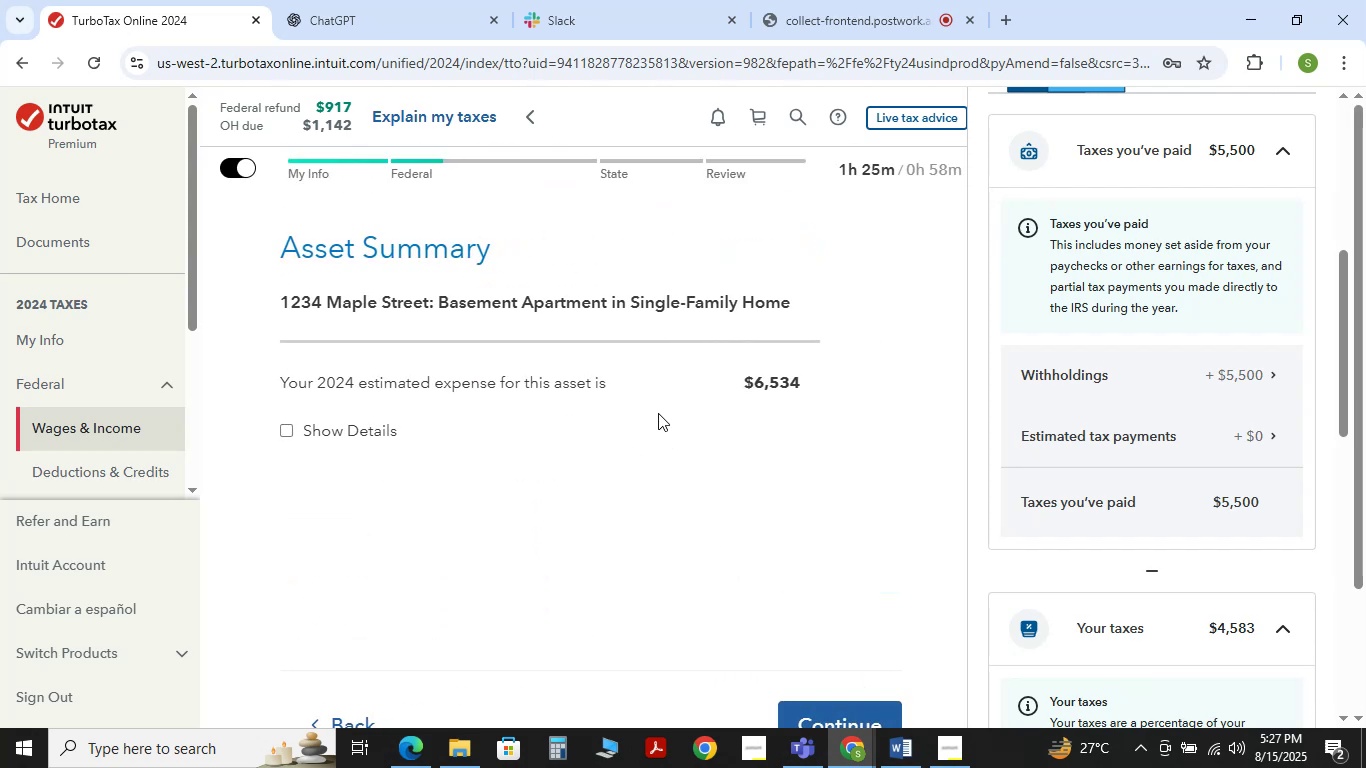 
scroll: coordinate [677, 409], scroll_direction: down, amount: 1.0
 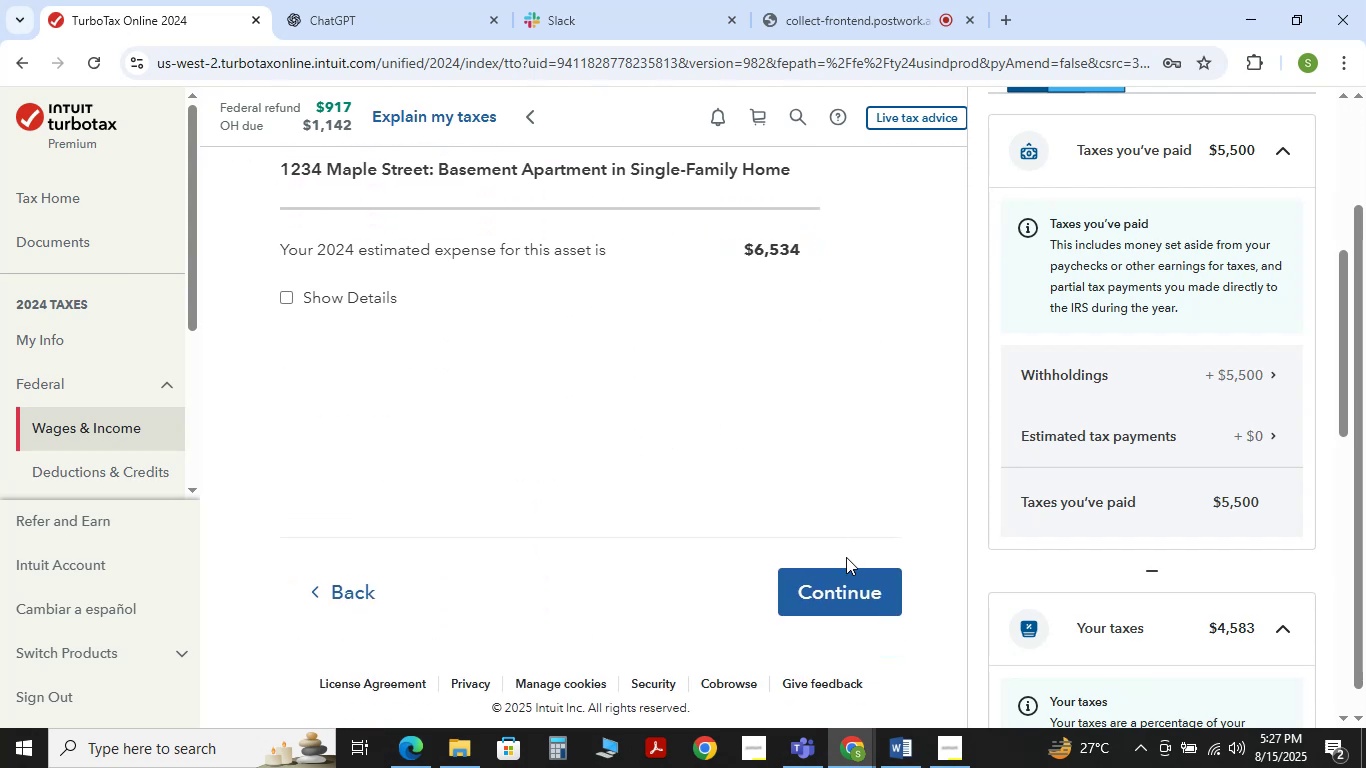 
left_click([841, 575])
 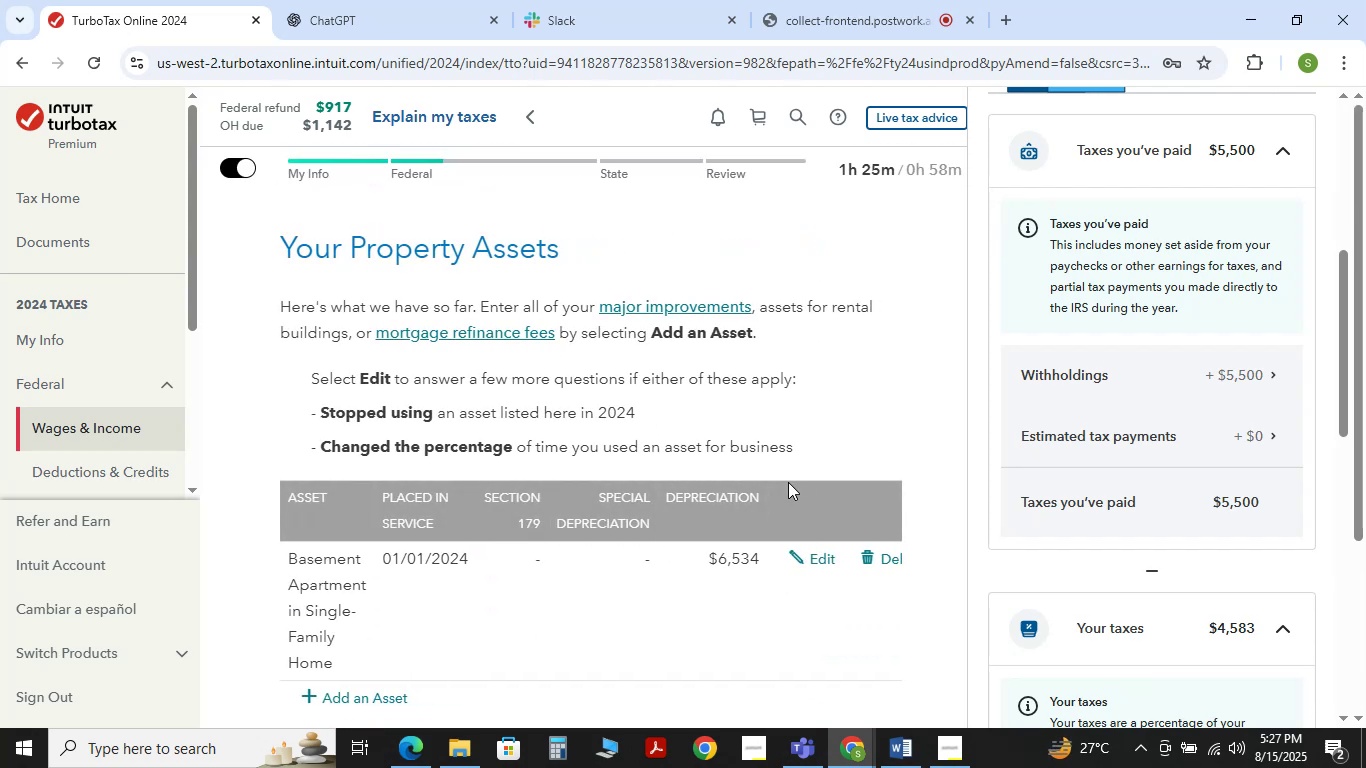 
scroll: coordinate [788, 482], scroll_direction: down, amount: 1.0
 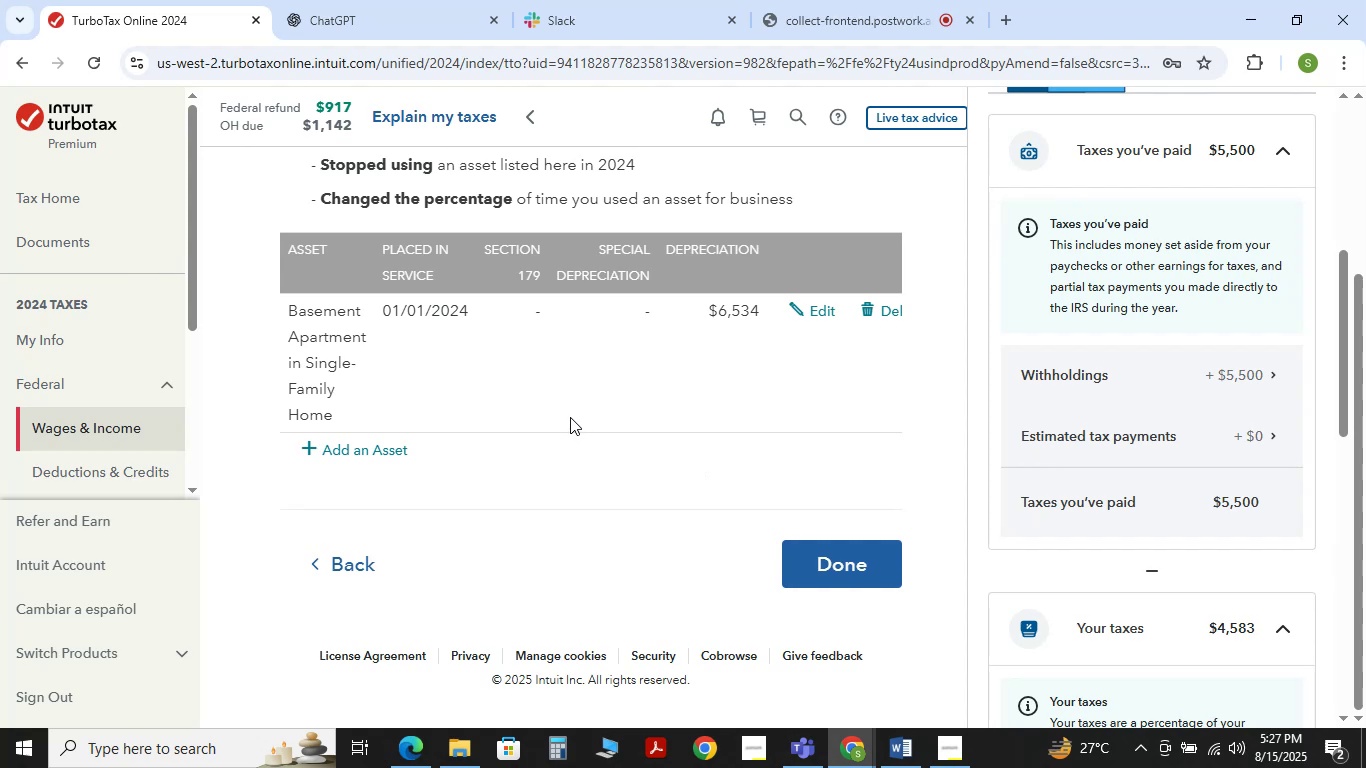 
scroll: coordinate [570, 417], scroll_direction: up, amount: 2.0
 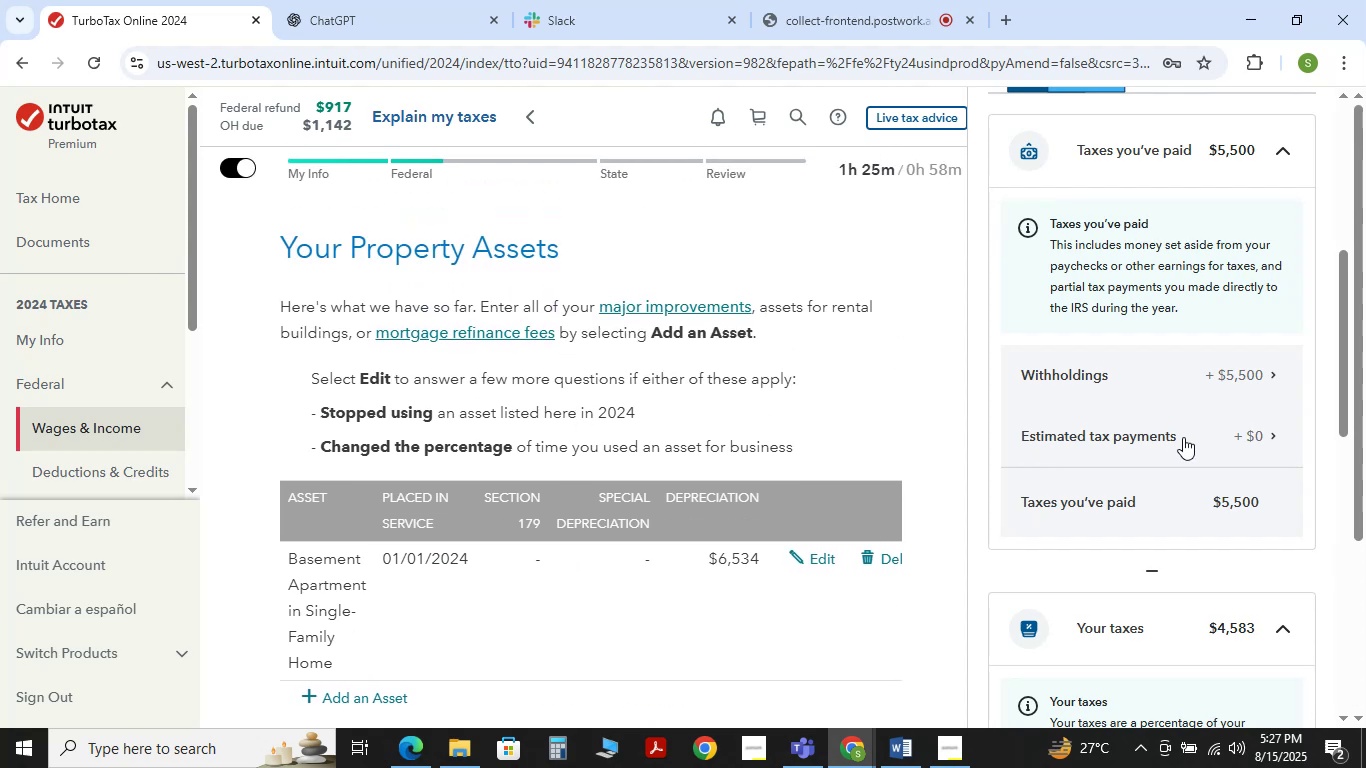 
scroll: coordinate [794, 441], scroll_direction: down, amount: 3.0
 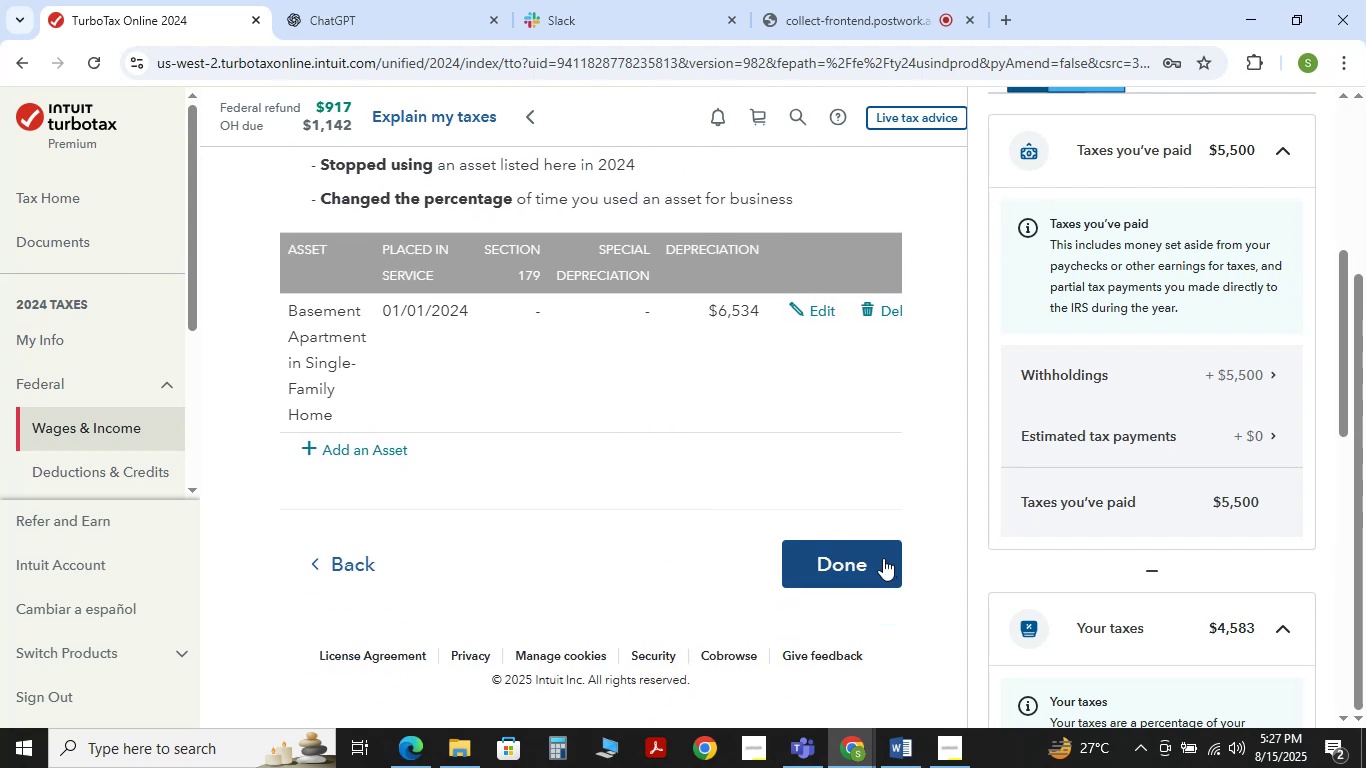 
left_click([883, 558])
 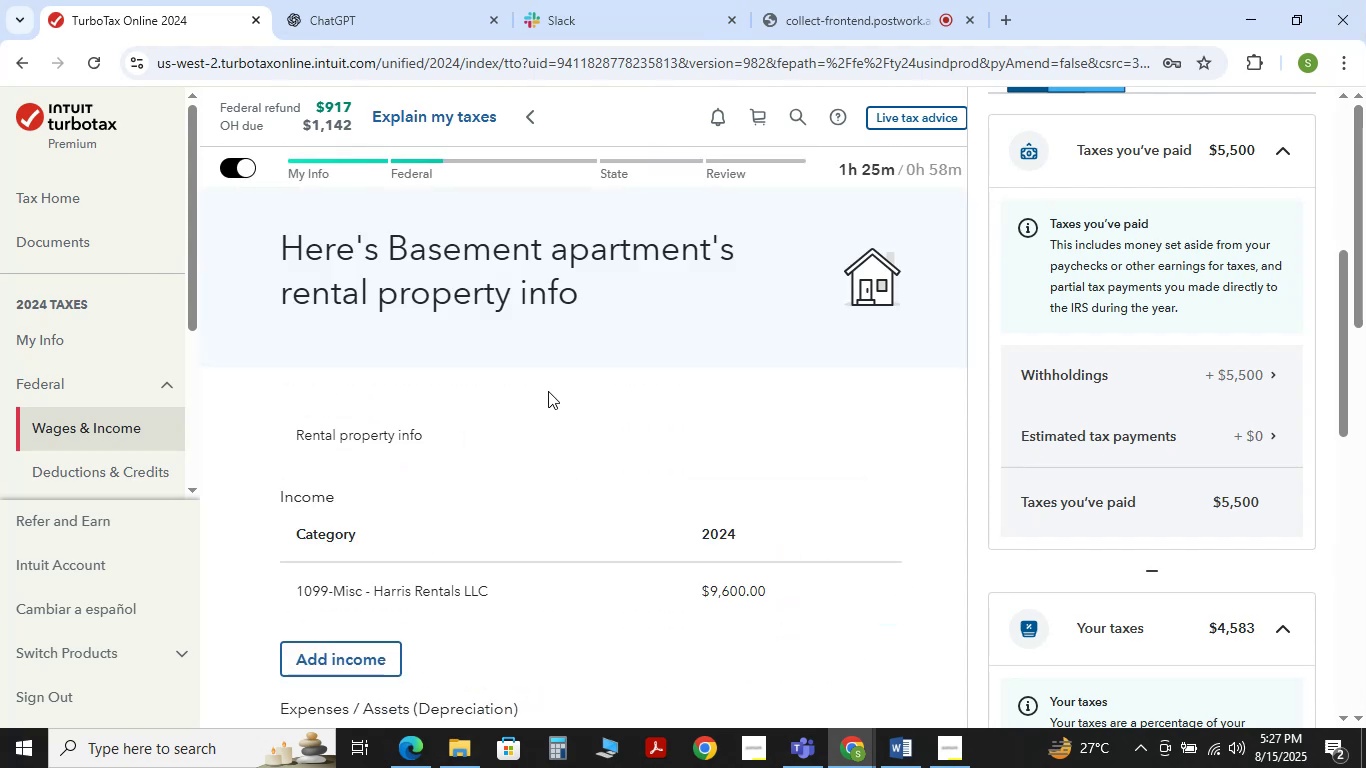 
scroll: coordinate [544, 401], scroll_direction: down, amount: 5.0
 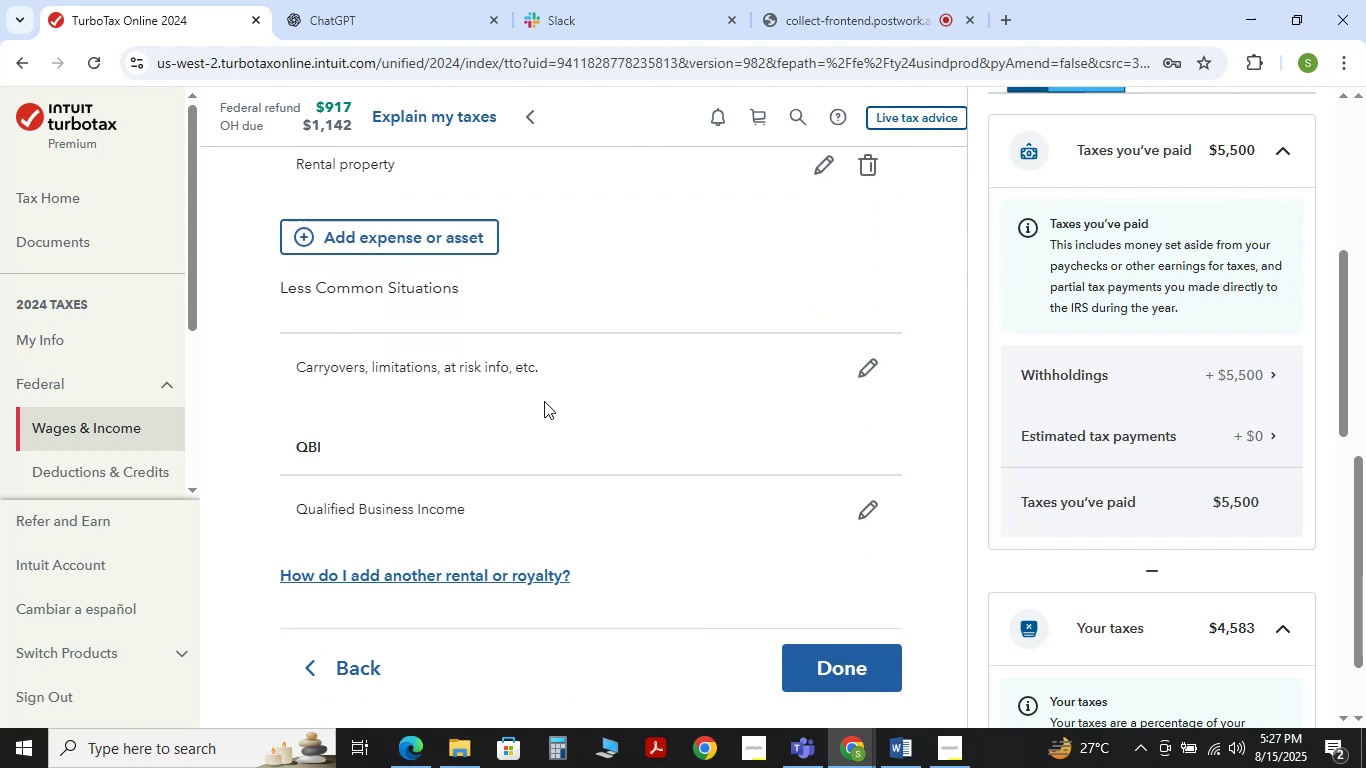 
scroll: coordinate [547, 402], scroll_direction: up, amount: 3.0
 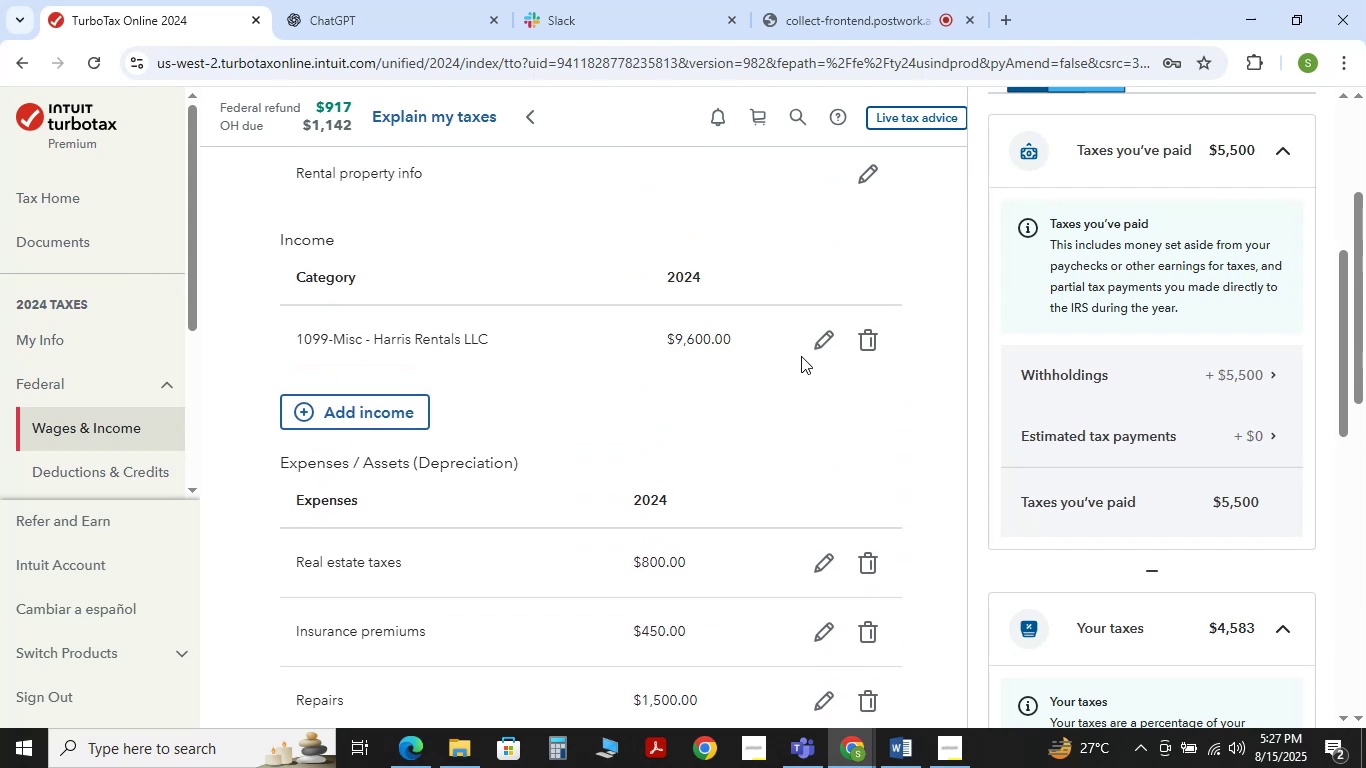 
scroll: coordinate [728, 408], scroll_direction: down, amount: 3.0
 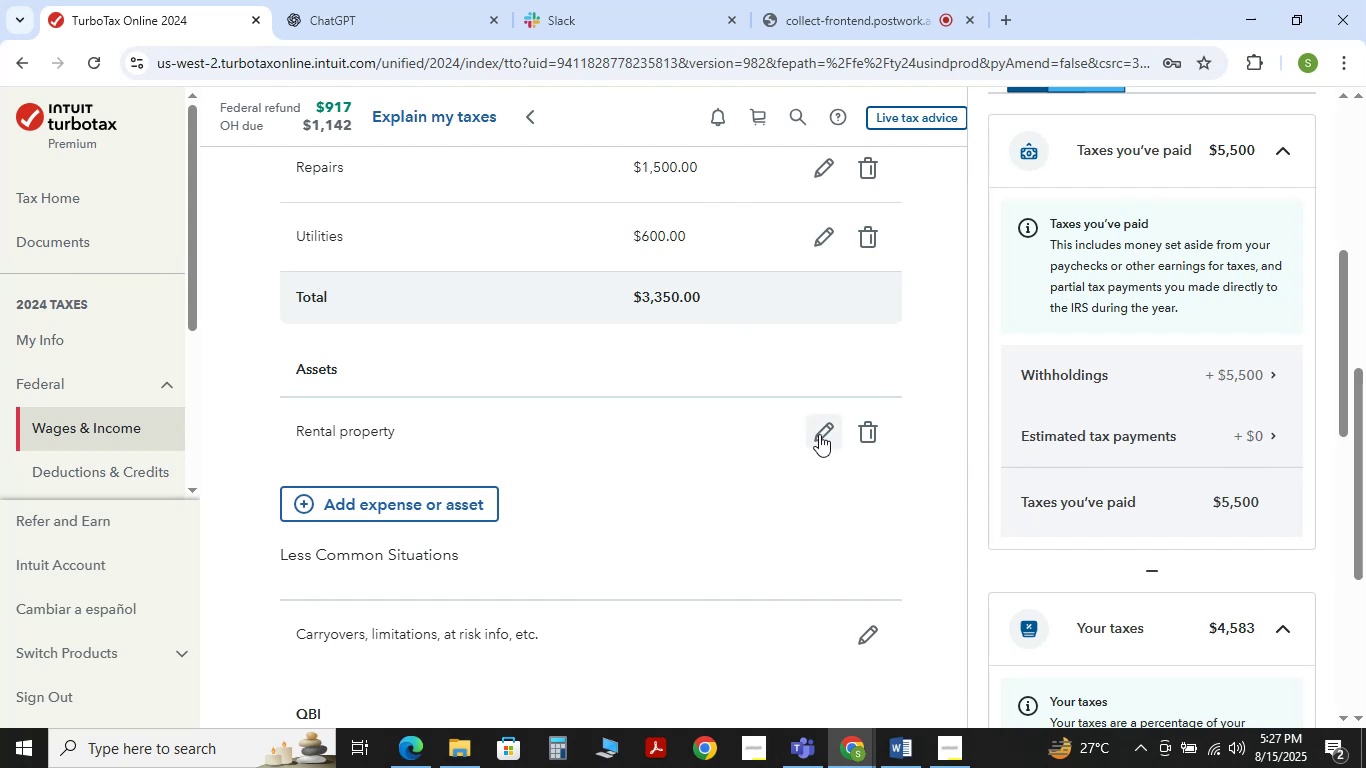 
scroll: coordinate [705, 408], scroll_direction: up, amount: 3.0
 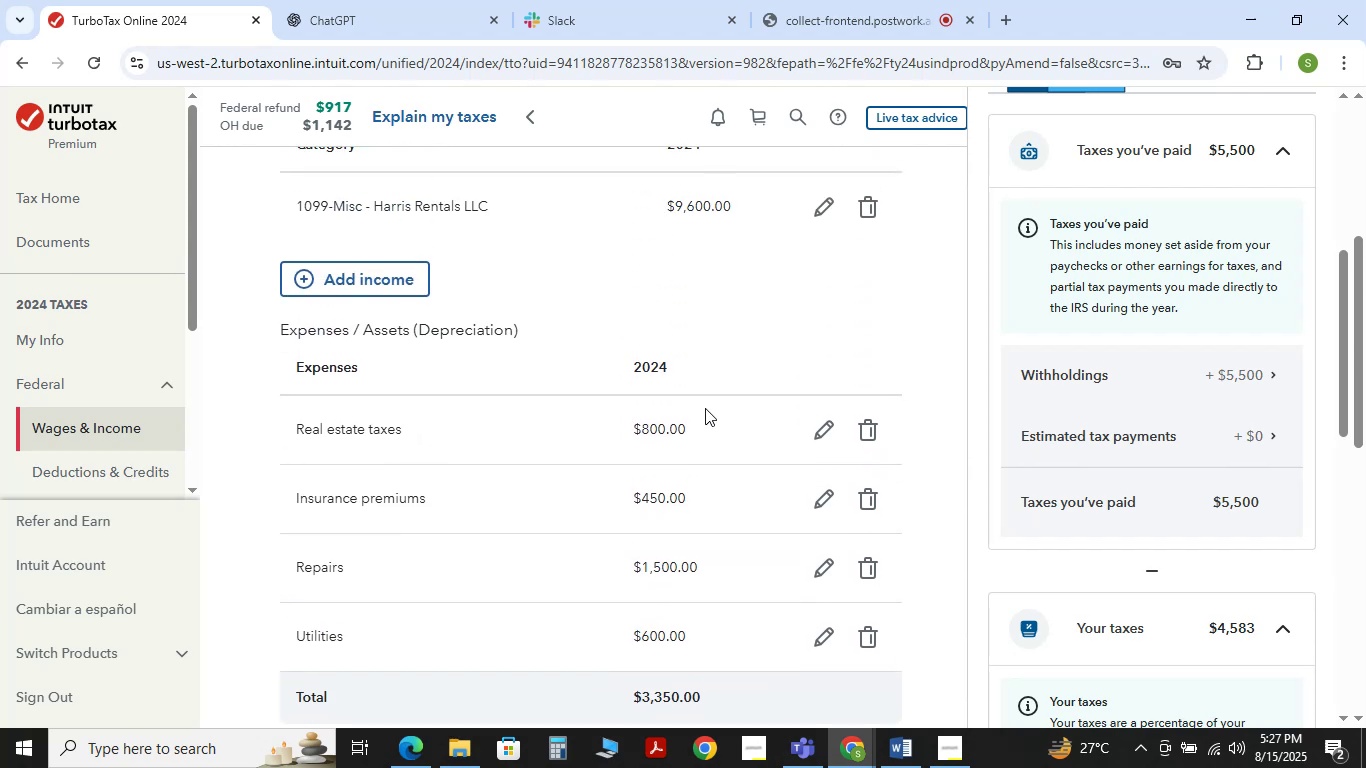 
scroll: coordinate [705, 411], scroll_direction: none, amount: 0.0
 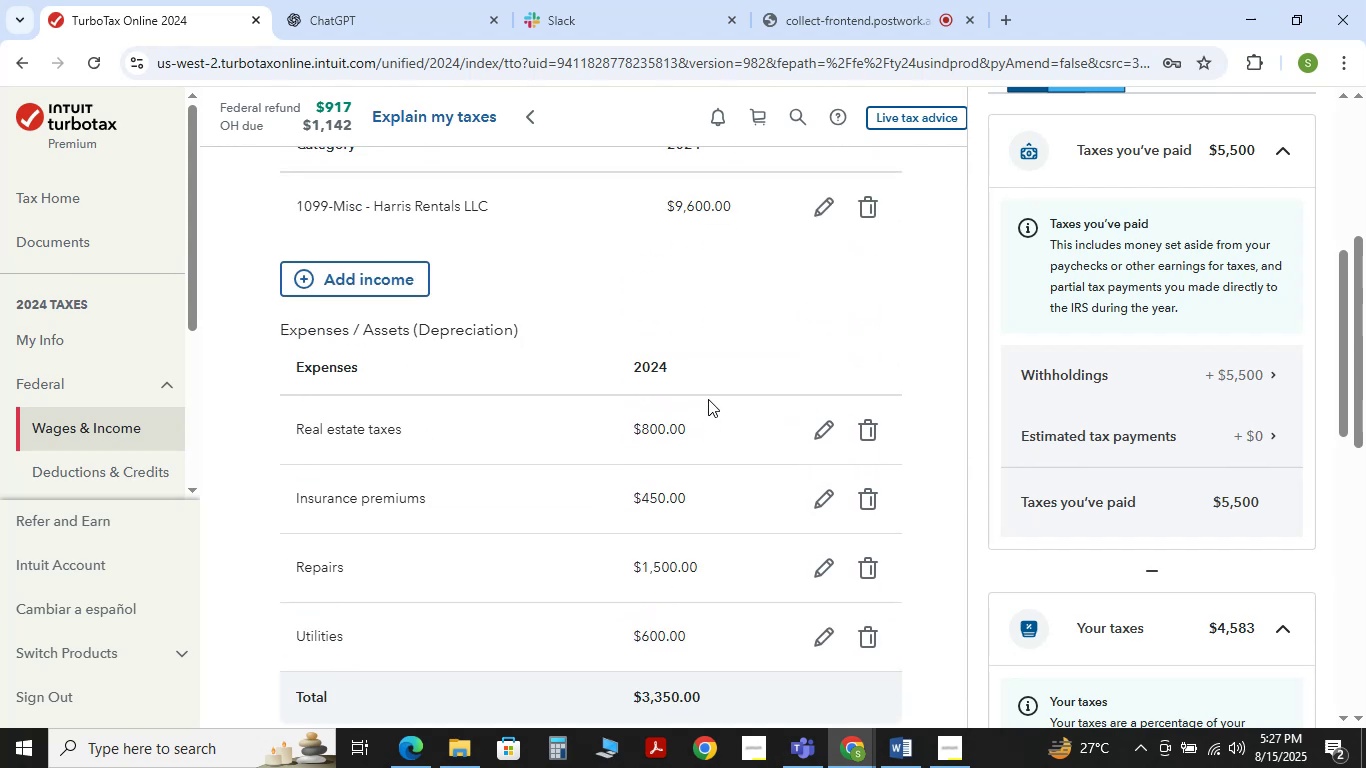 
scroll: coordinate [710, 397], scroll_direction: up, amount: 1.0
 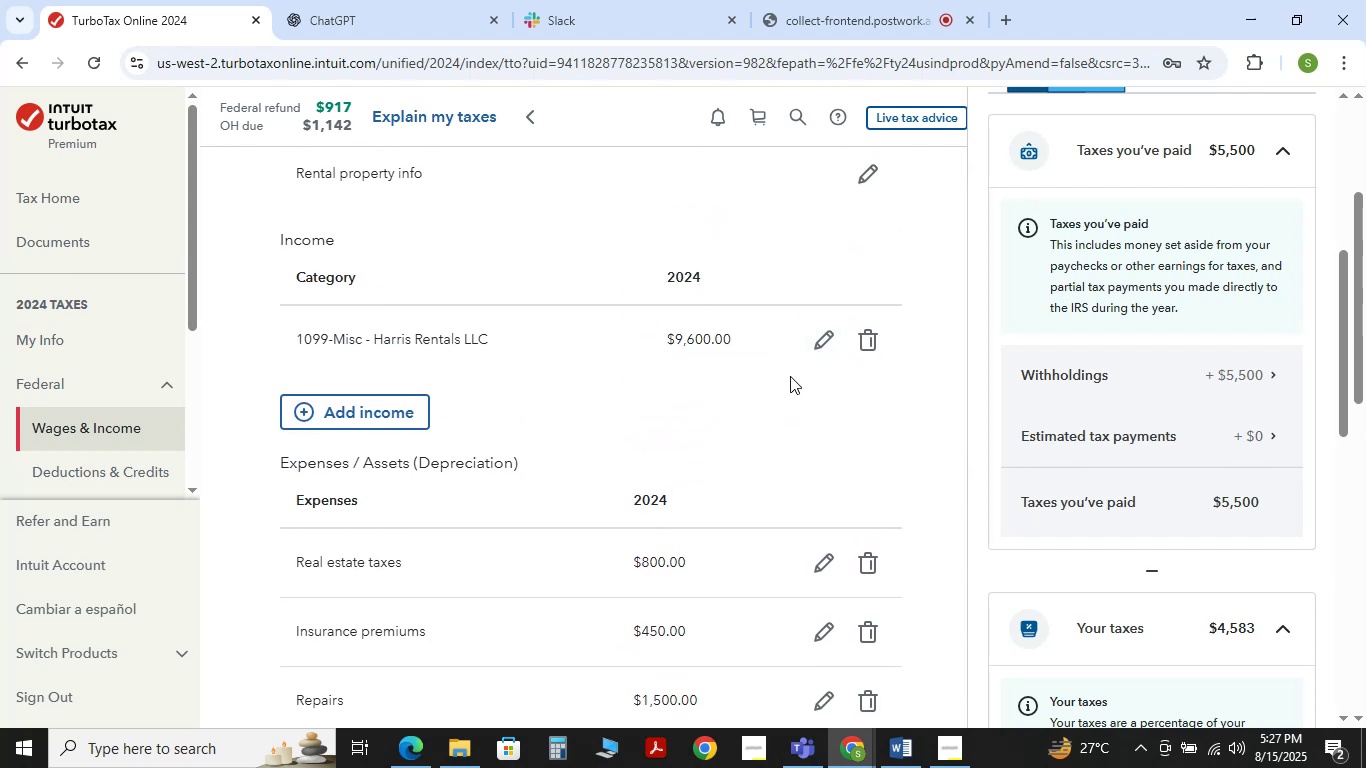 
scroll: coordinate [753, 413], scroll_direction: down, amount: 4.0
 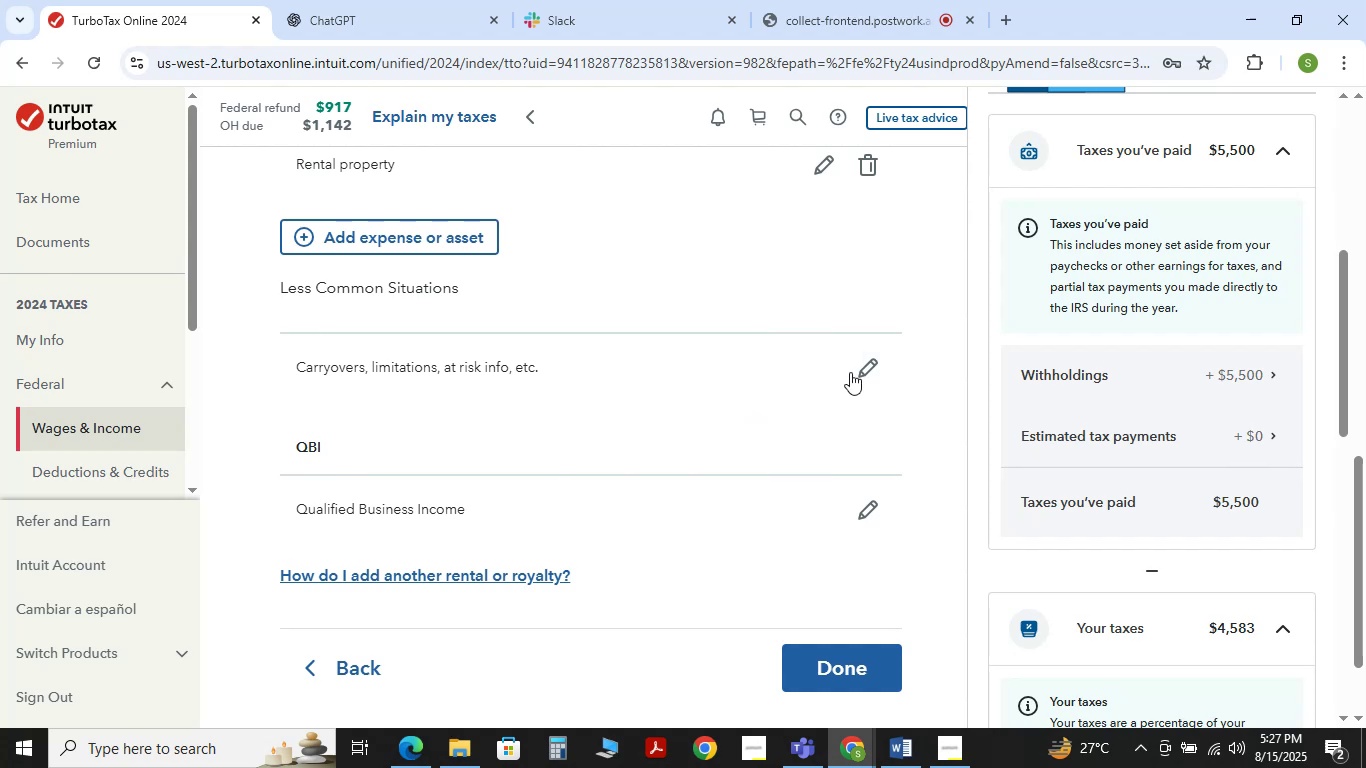 
left_click([855, 371])
 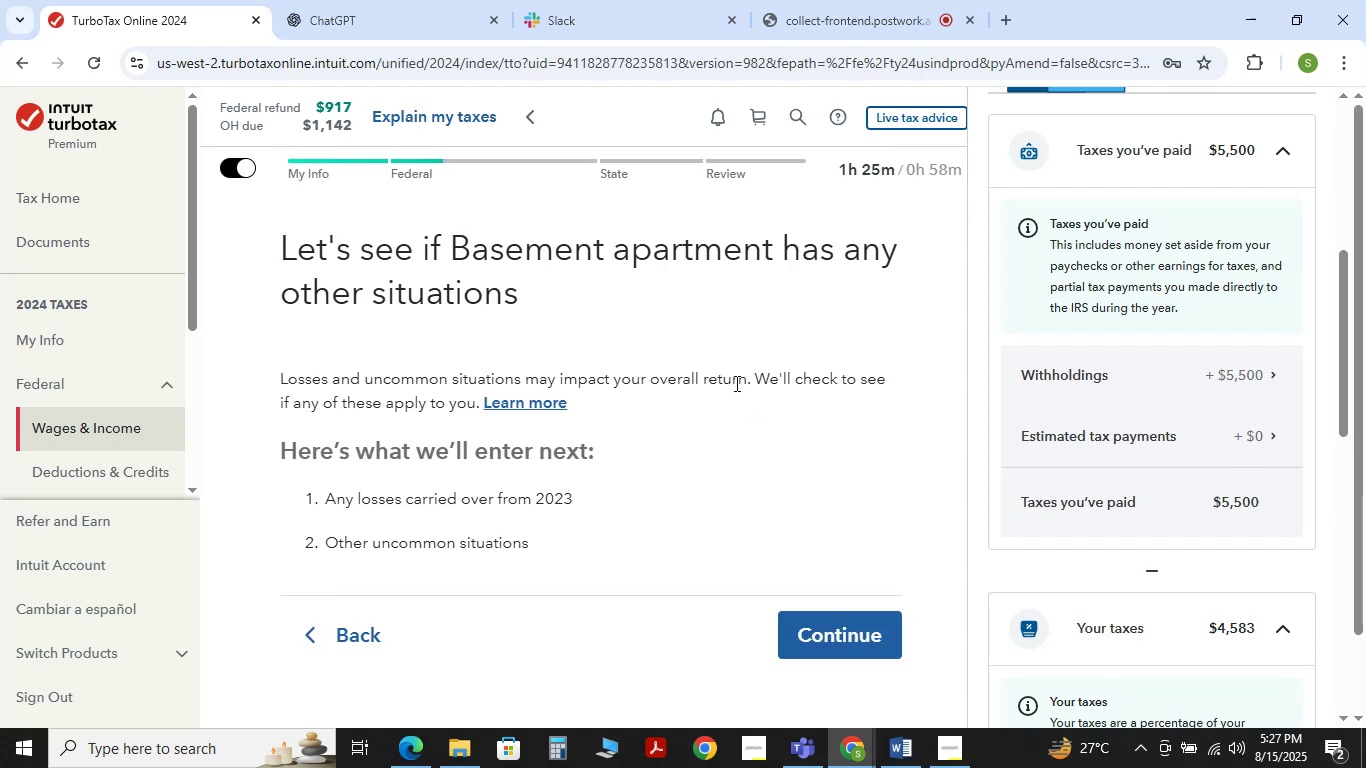 
scroll: coordinate [725, 386], scroll_direction: down, amount: 2.0
 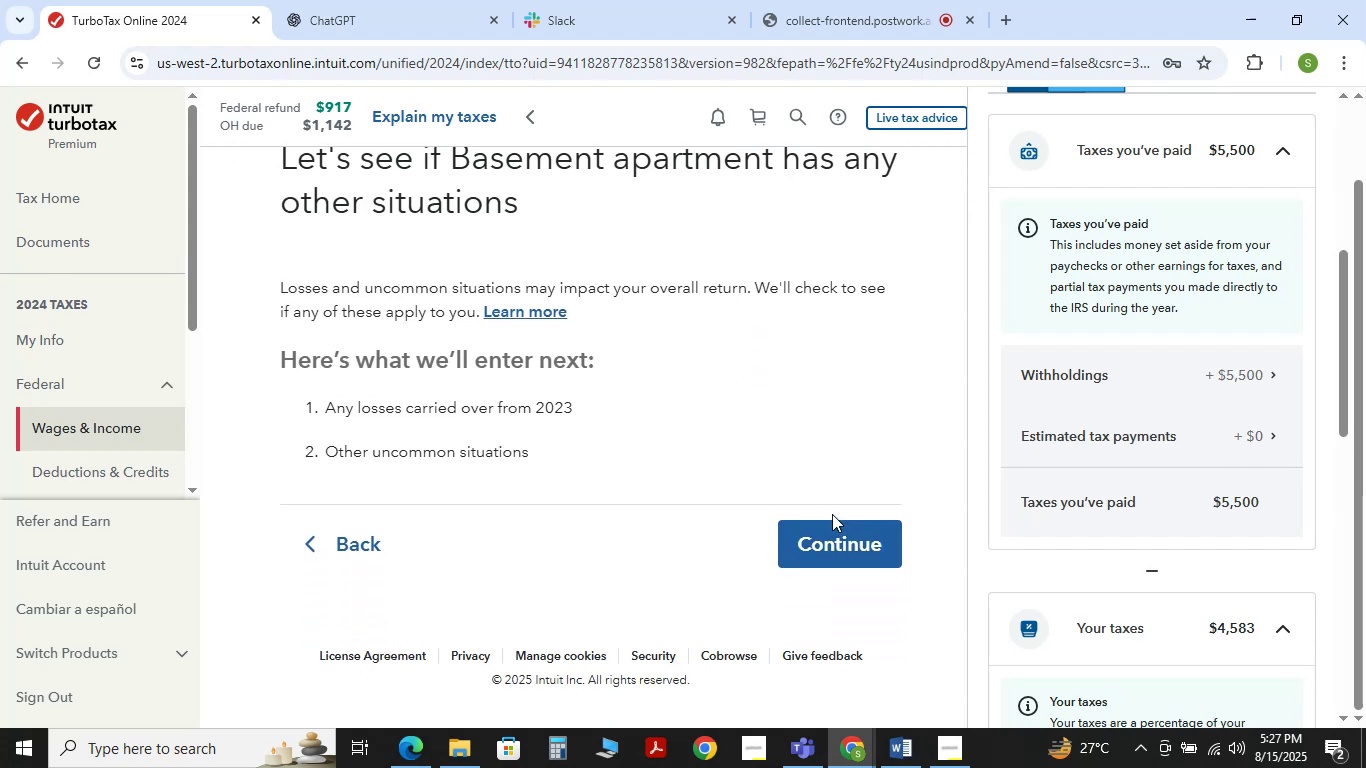 
left_click([836, 537])
 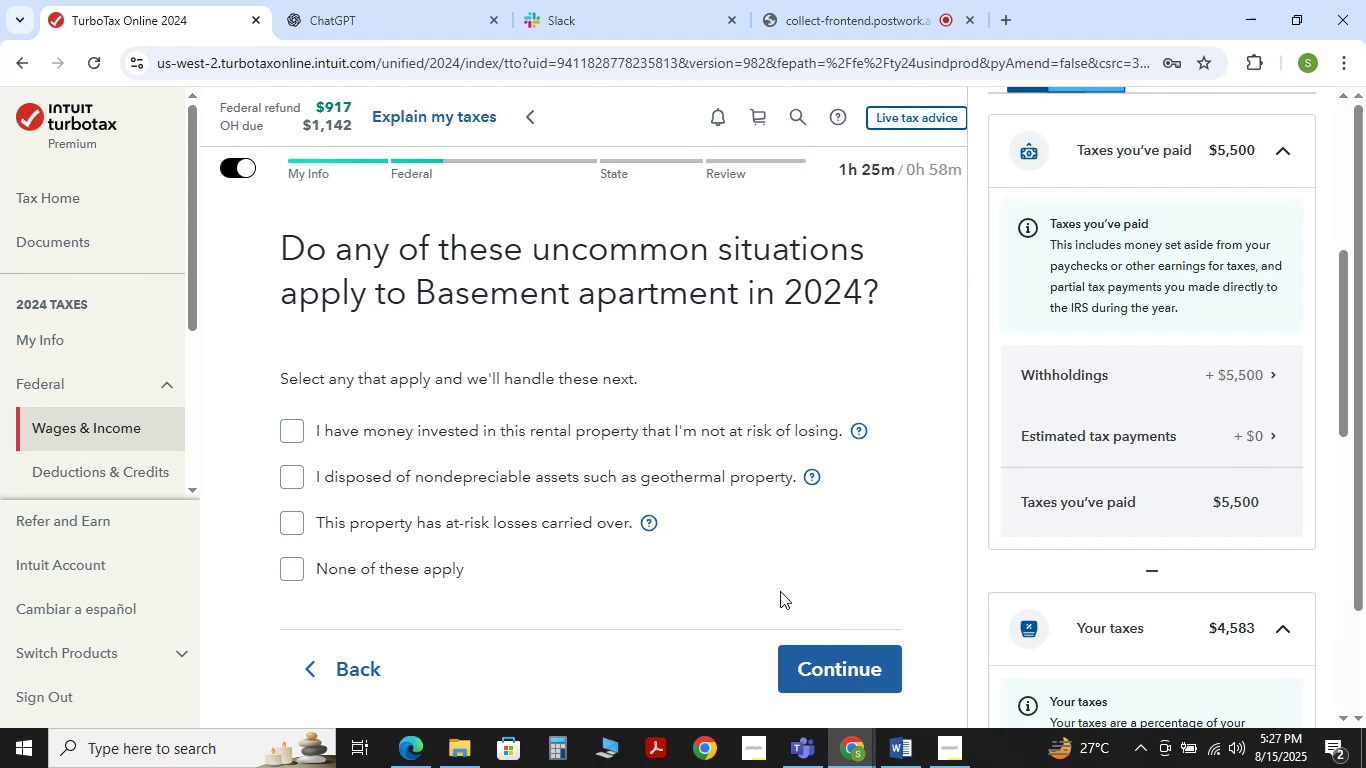 
scroll: coordinate [654, 465], scroll_direction: down, amount: 3.0
 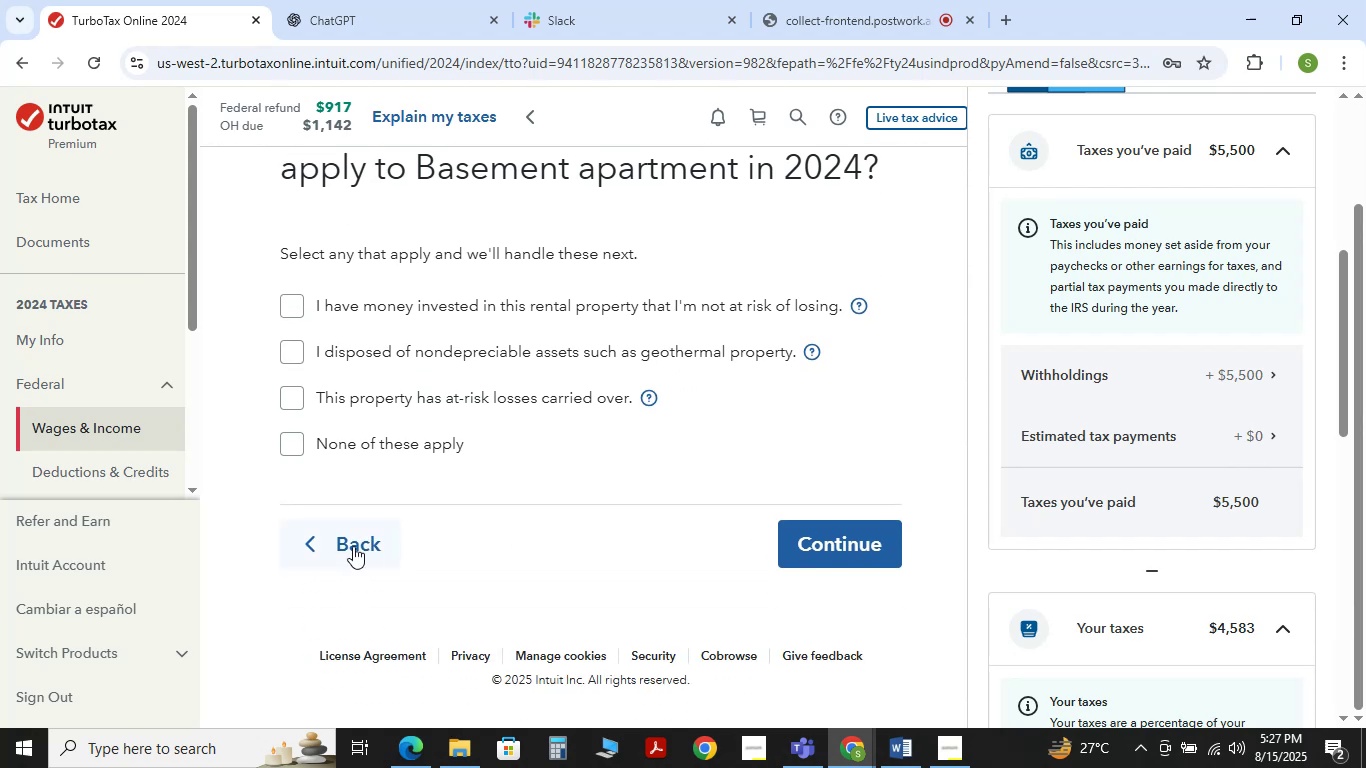 
left_click([340, 546])
 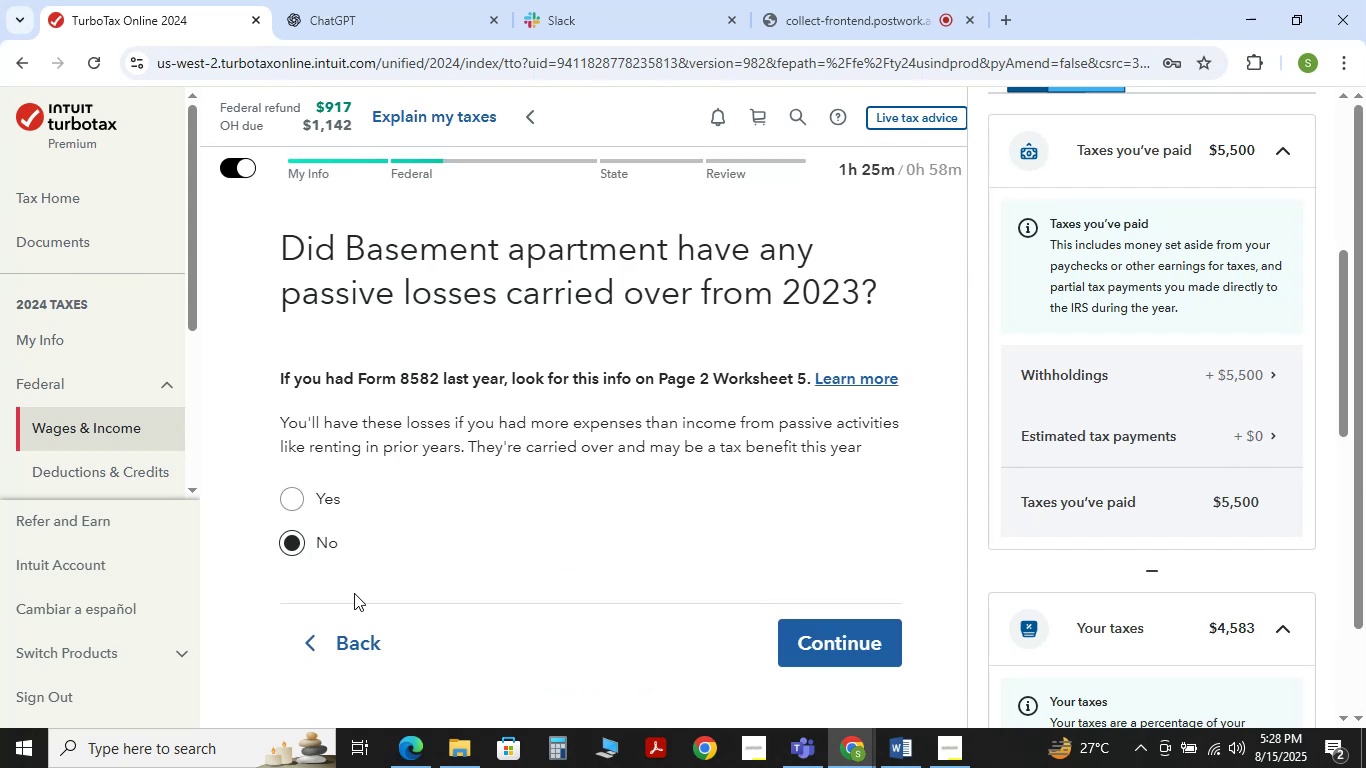 
left_click([348, 632])
 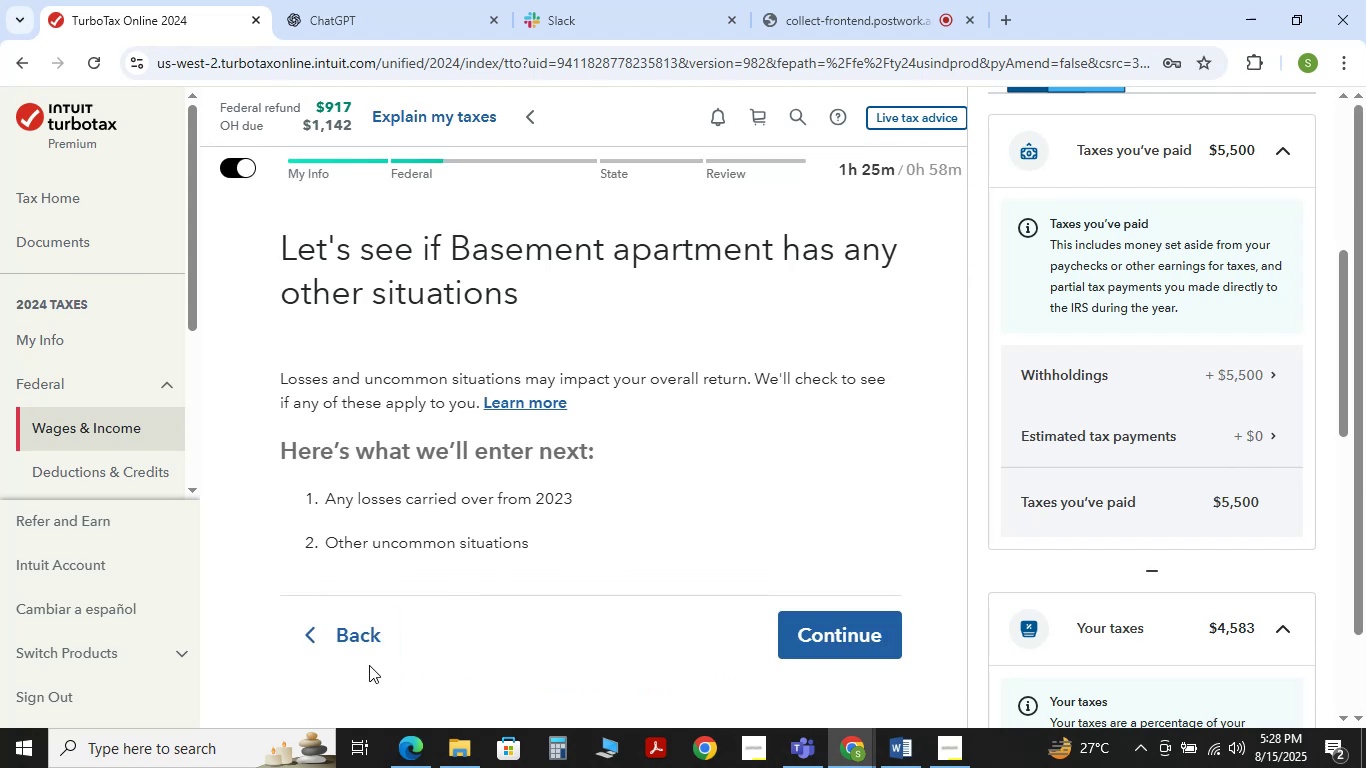 
left_click([360, 626])
 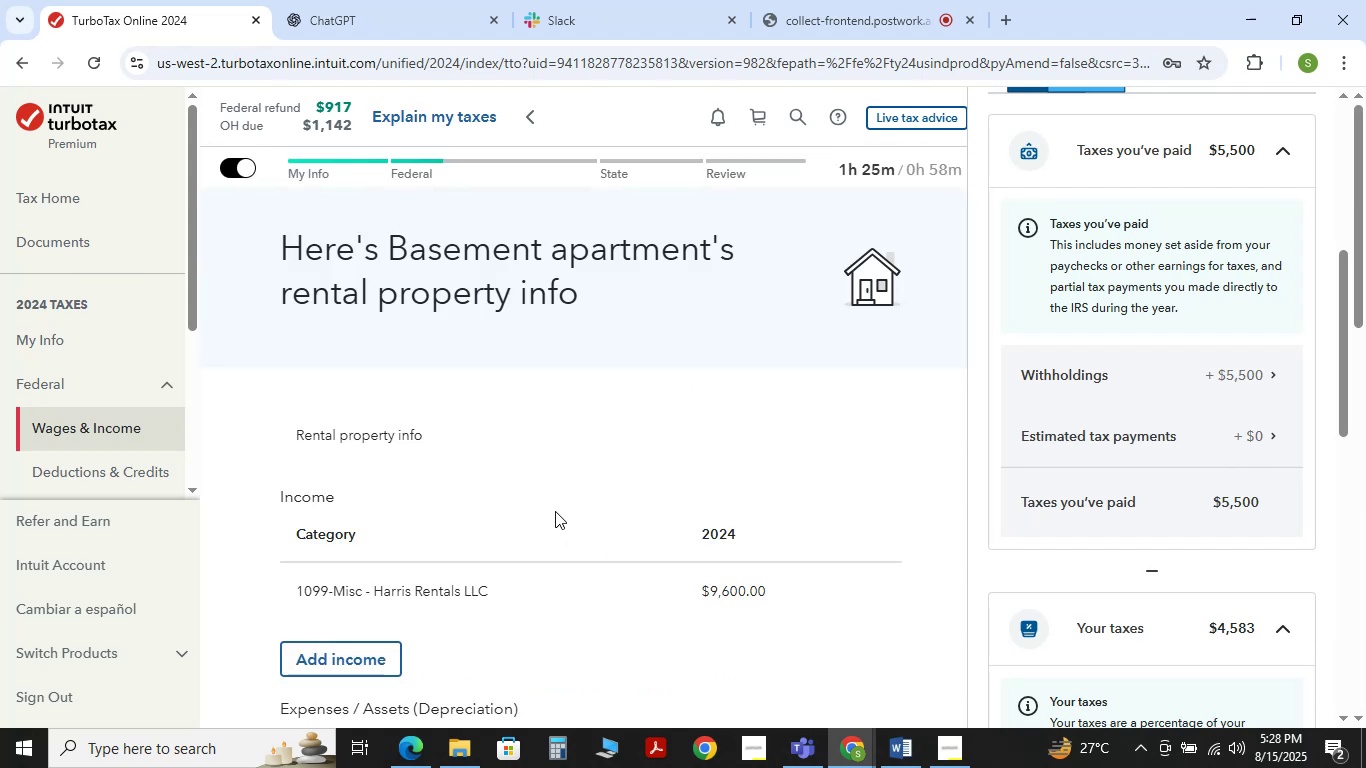 
scroll: coordinate [562, 509], scroll_direction: down, amount: 2.0
 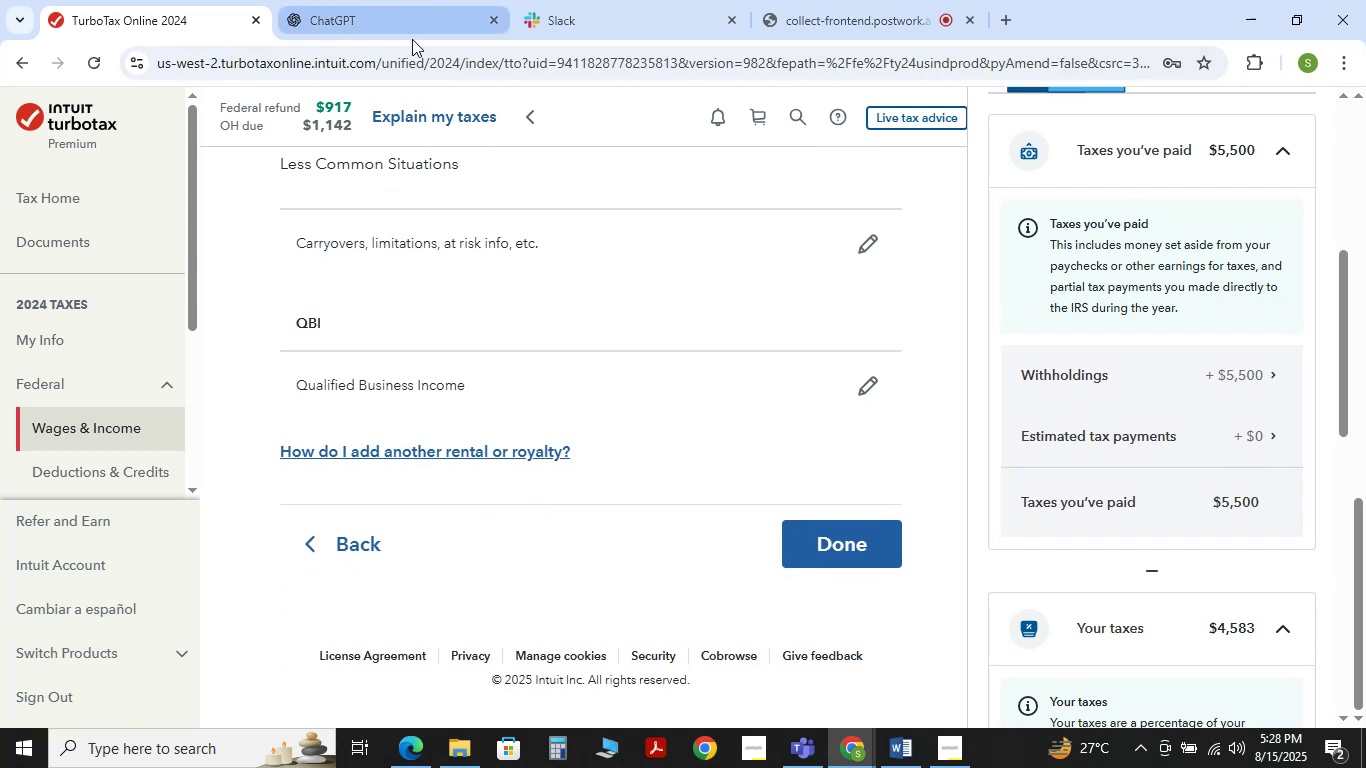 
wait(8.37)
 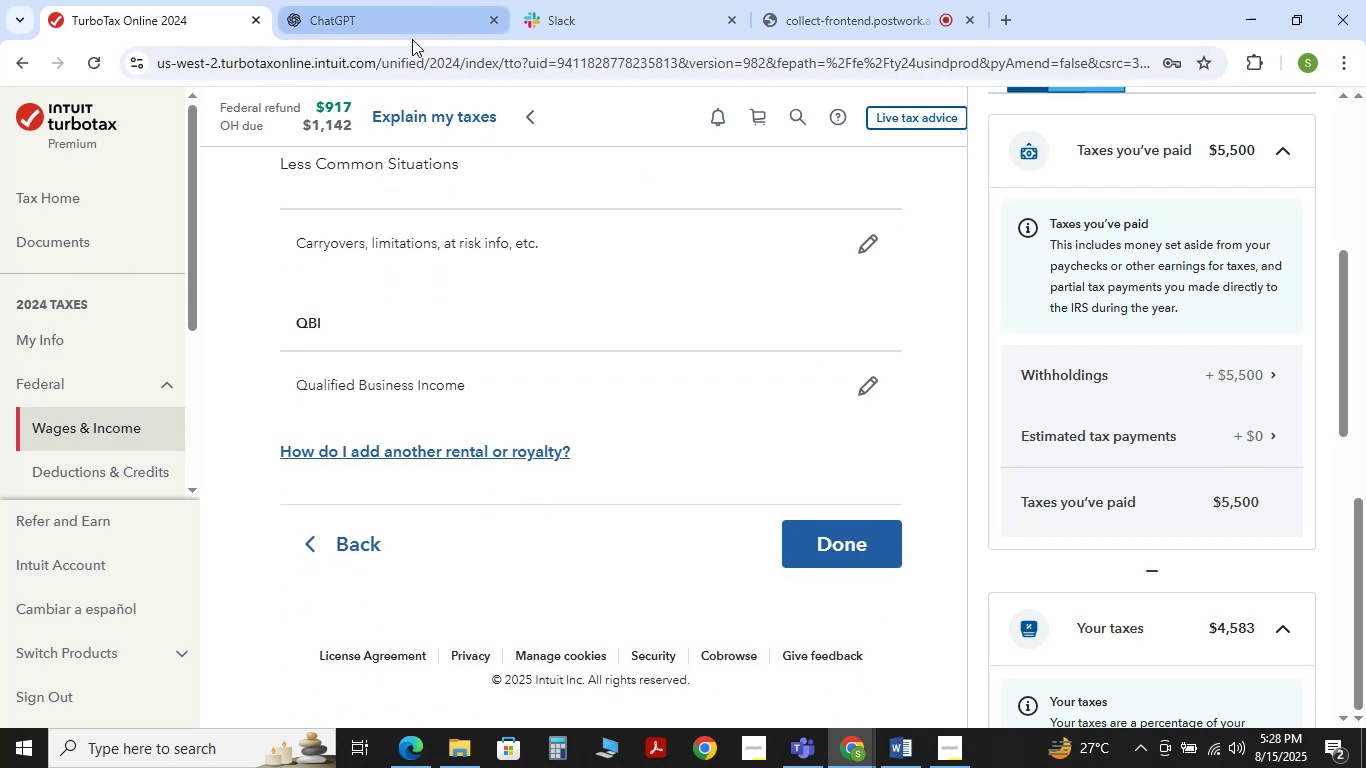 
left_click([358, 16])
 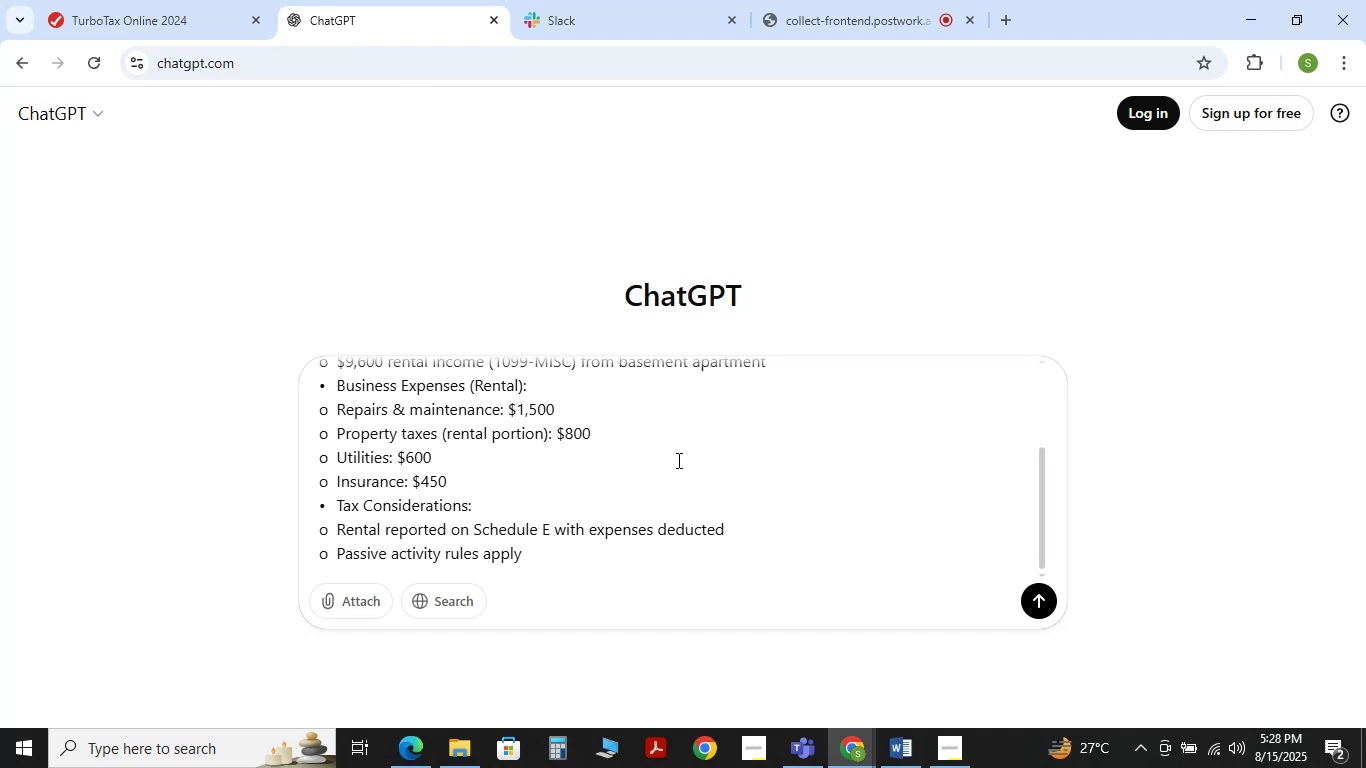 
scroll: coordinate [619, 455], scroll_direction: down, amount: 3.0
 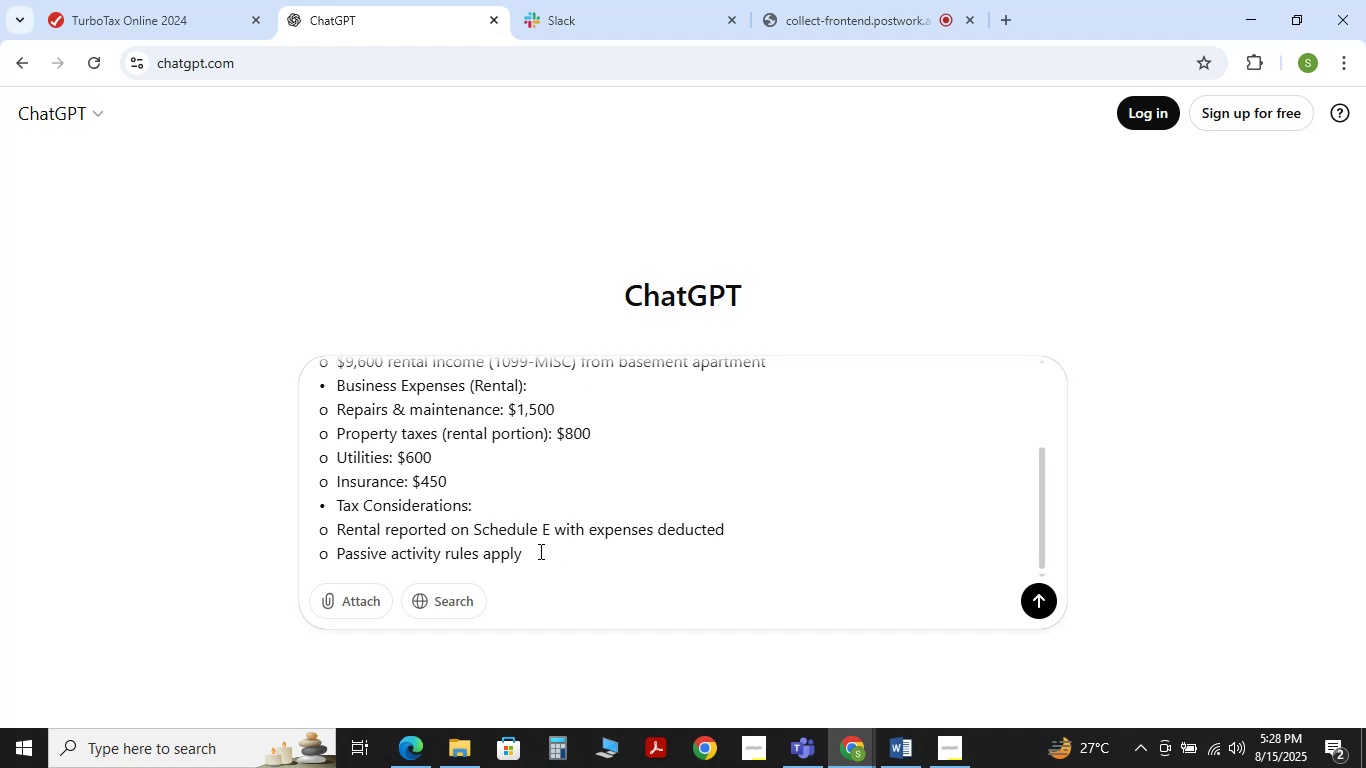 
scroll: coordinate [551, 442], scroll_direction: up, amount: 4.0
 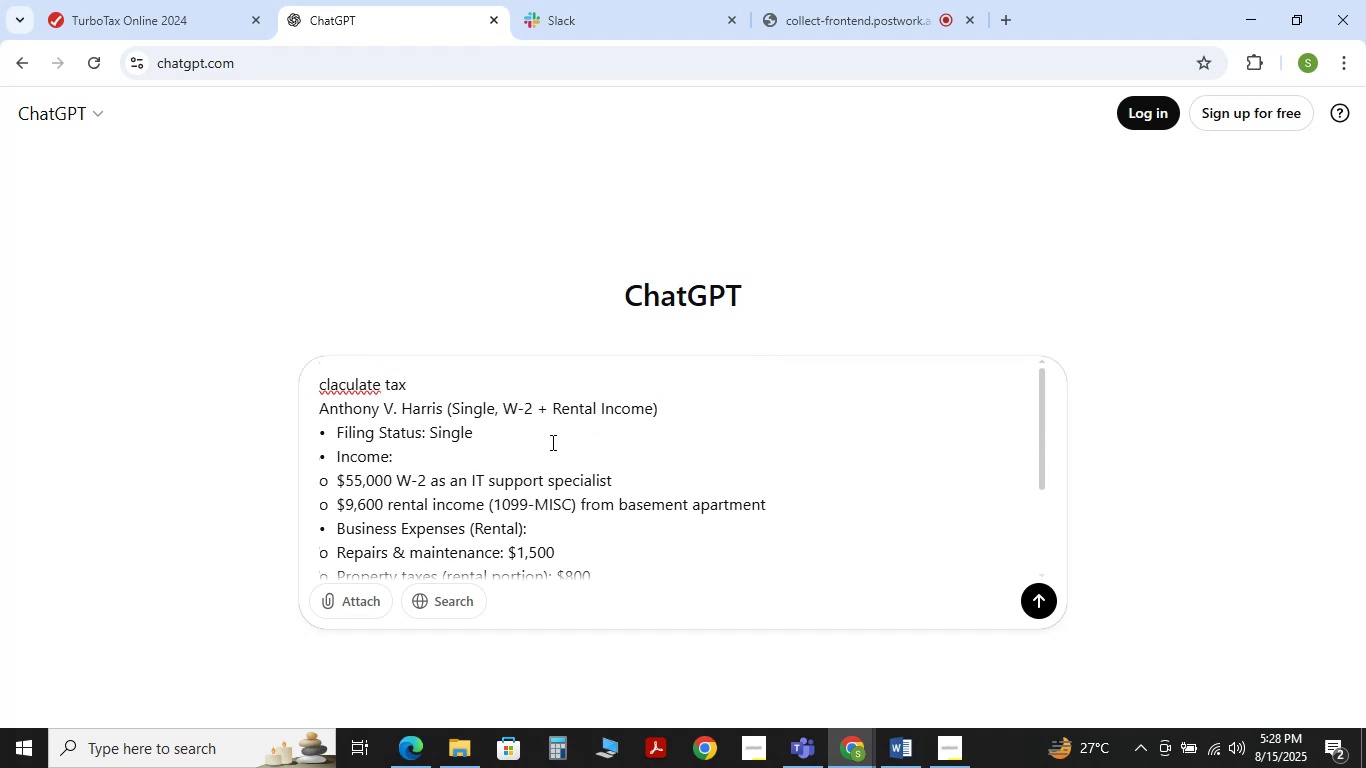 
scroll: coordinate [551, 442], scroll_direction: down, amount: 1.0
 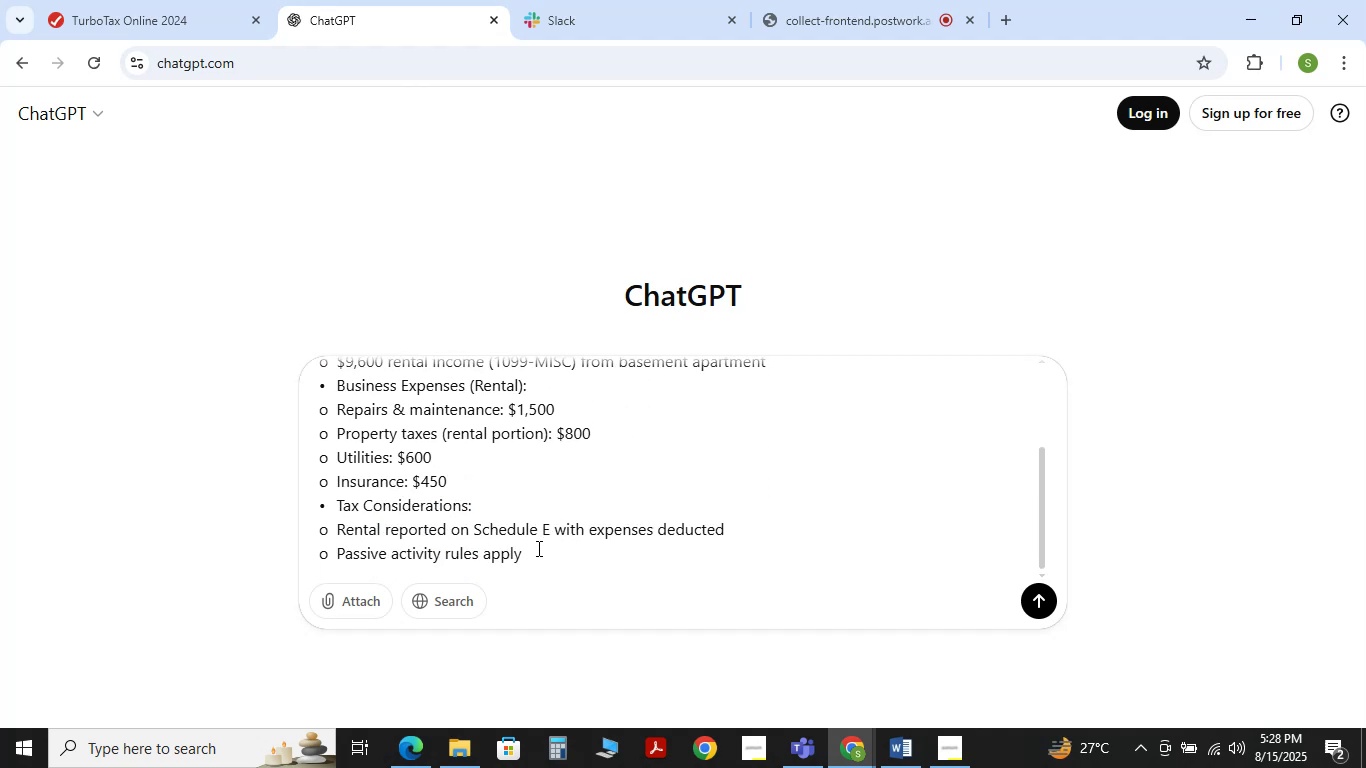 
left_click([537, 549])
 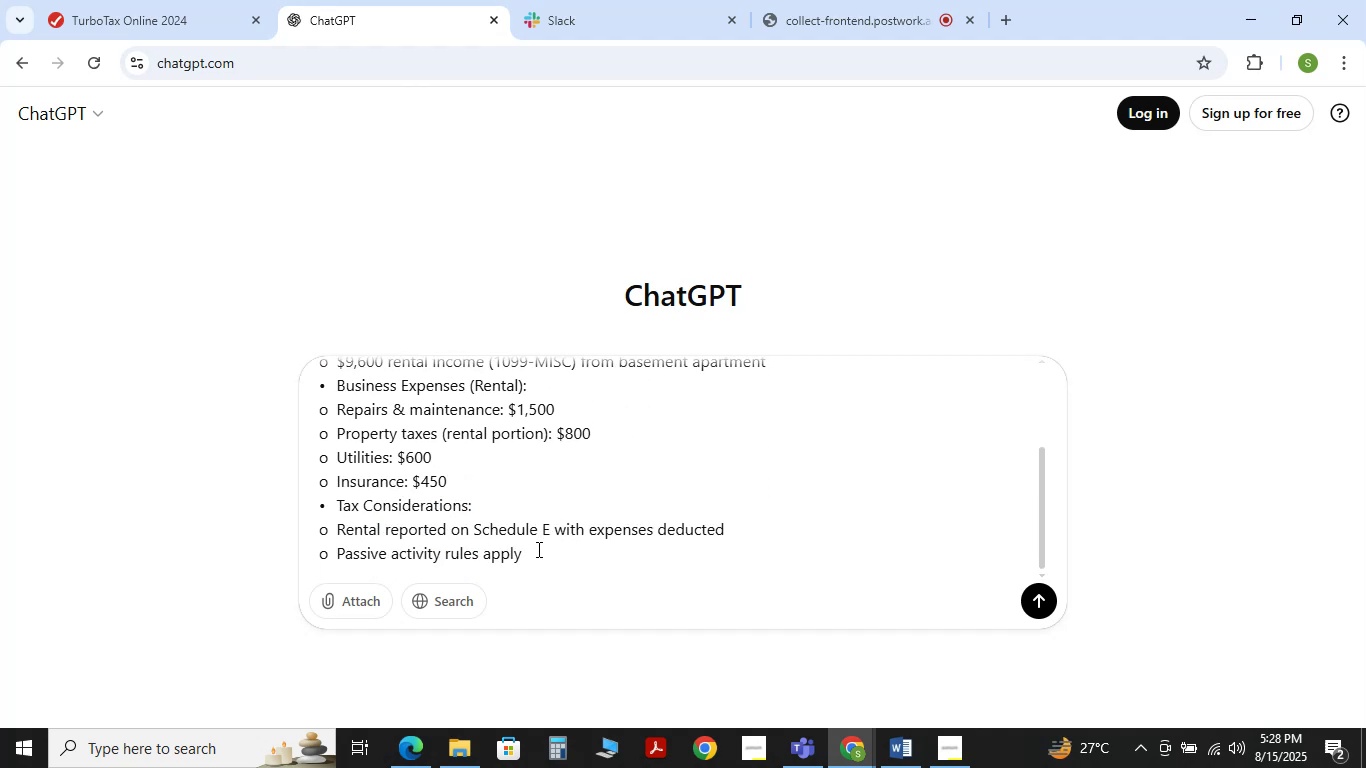 
key(Shift+Enter)
 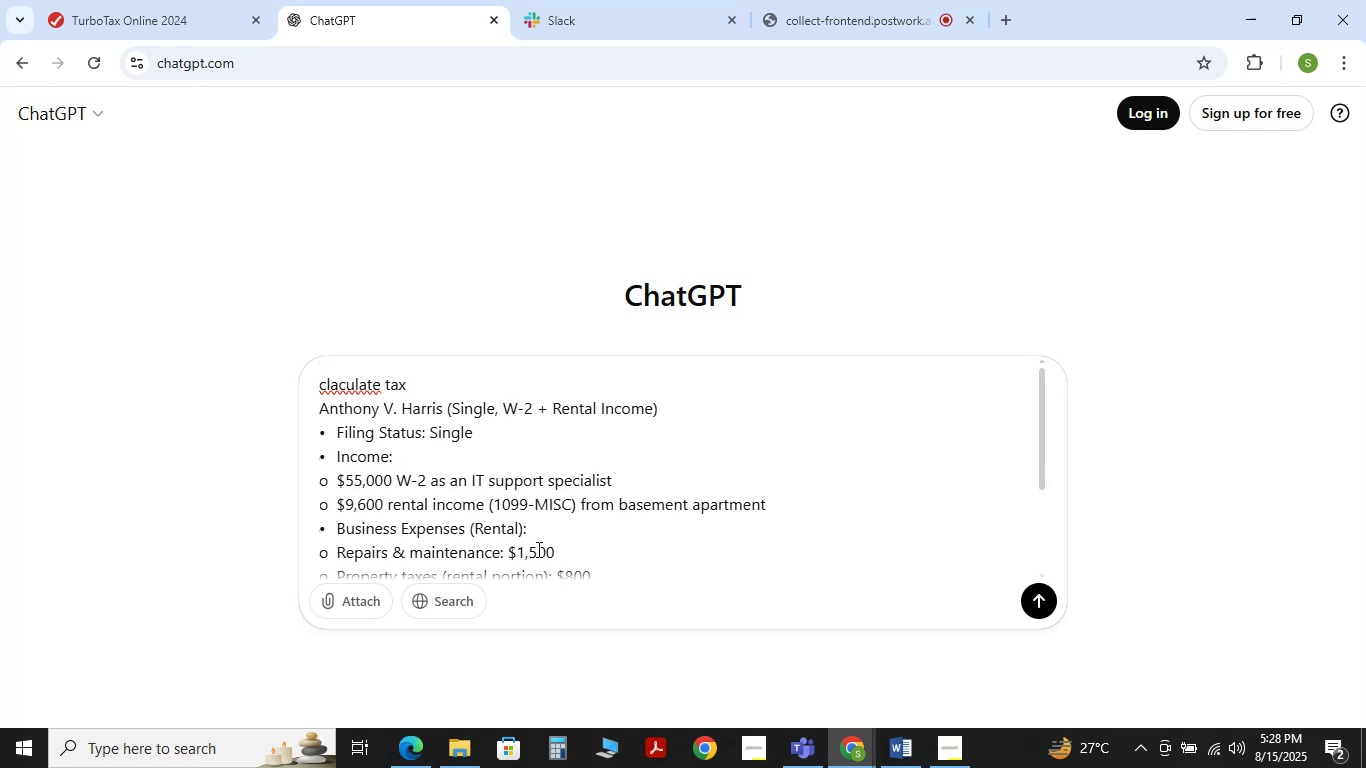 
scroll: coordinate [530, 566], scroll_direction: down, amount: 5.0
 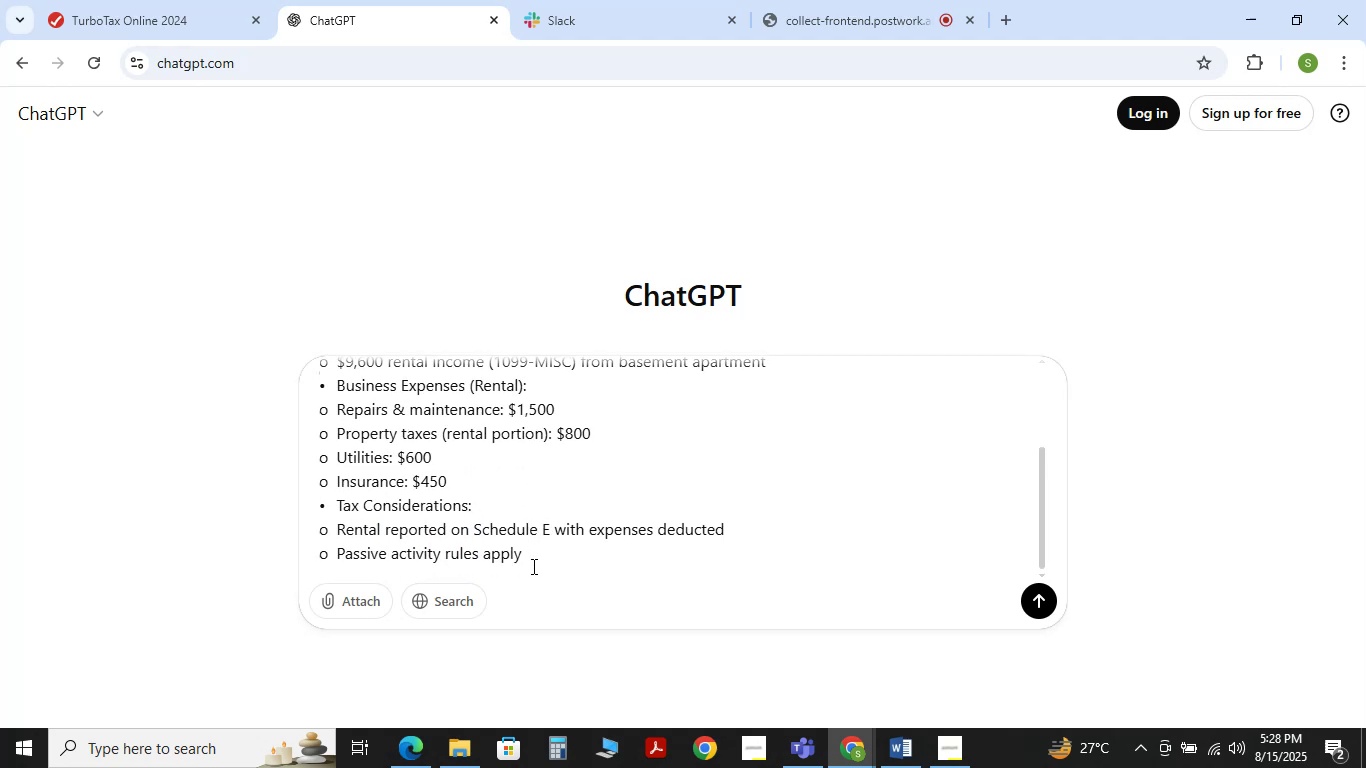 
left_click([532, 566])
 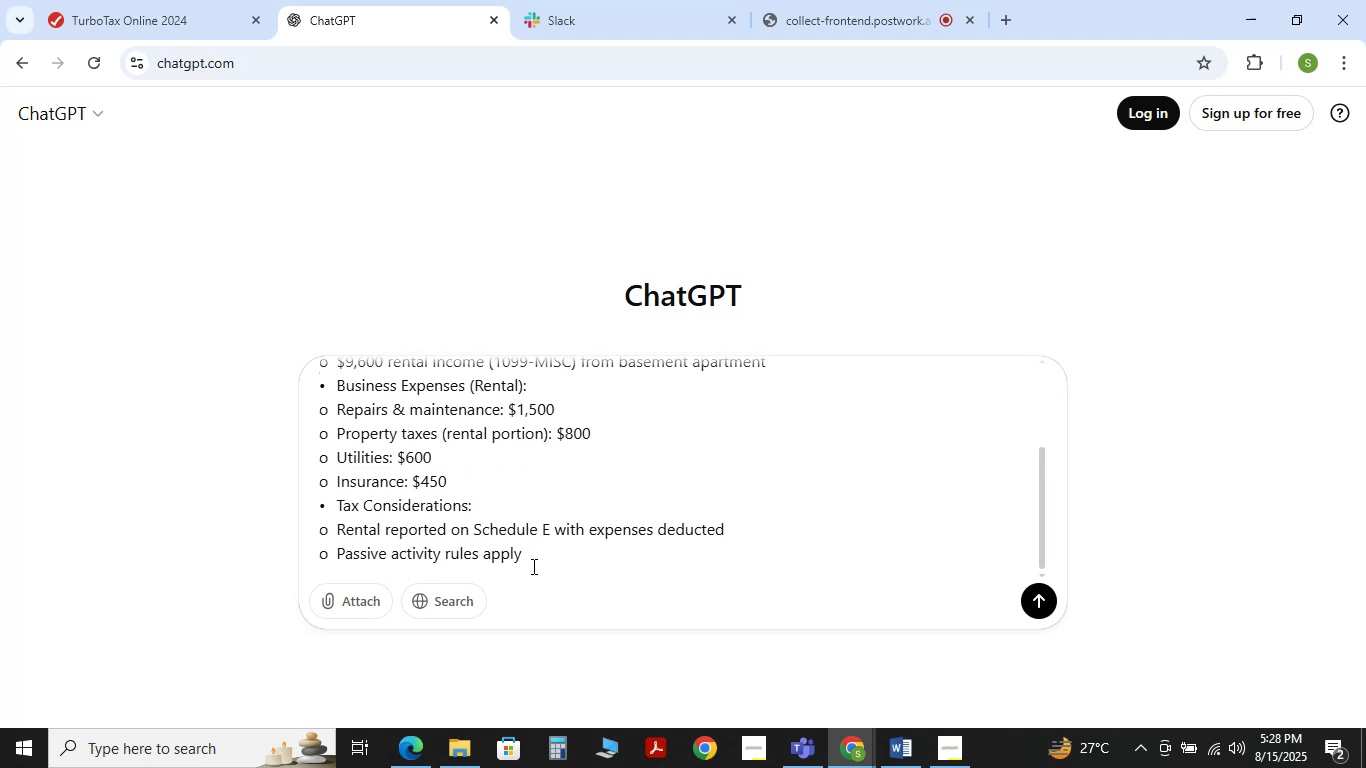 
key(Shift+Enter)
 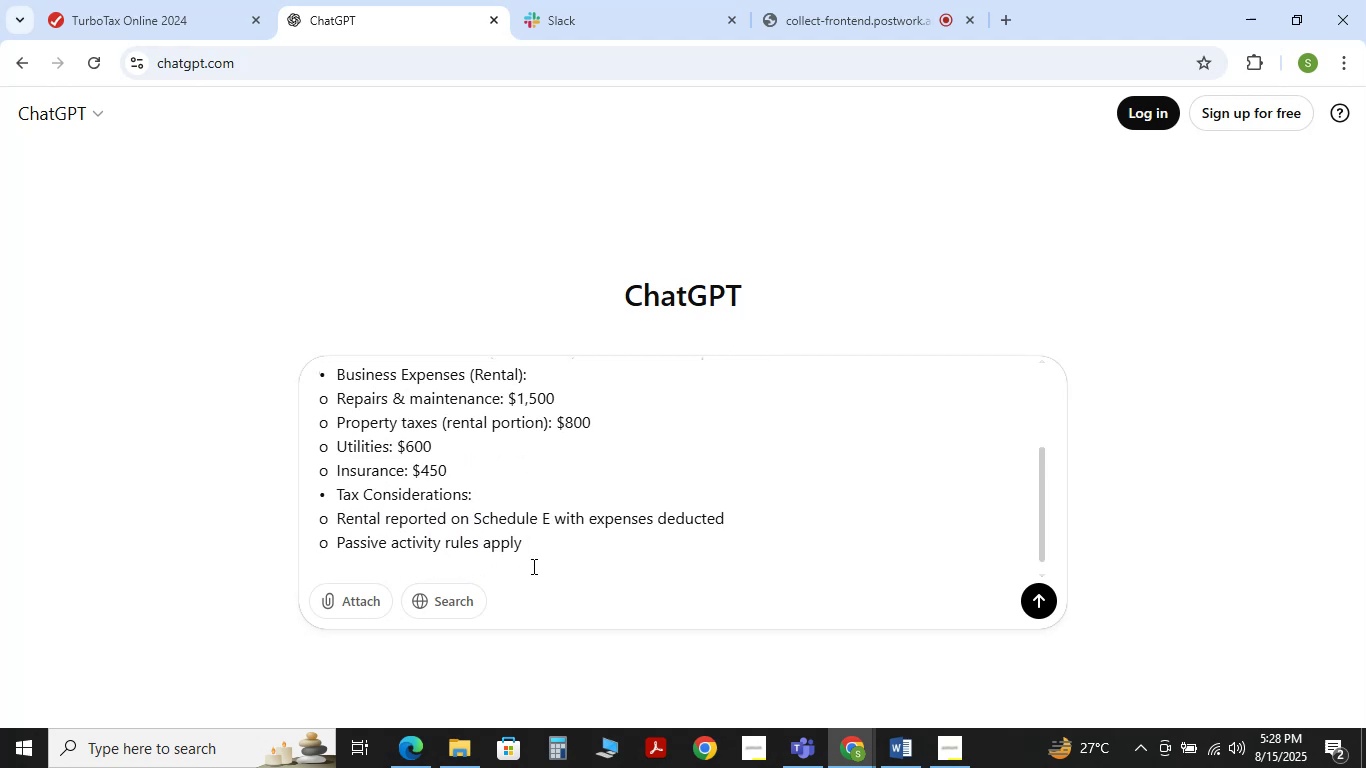 
type(rental )
key(Backspace)
key(Backspace)
key(Backspace)
key(Backspace)
key(Backspace)
key(Backspace)
key(Backspace)
 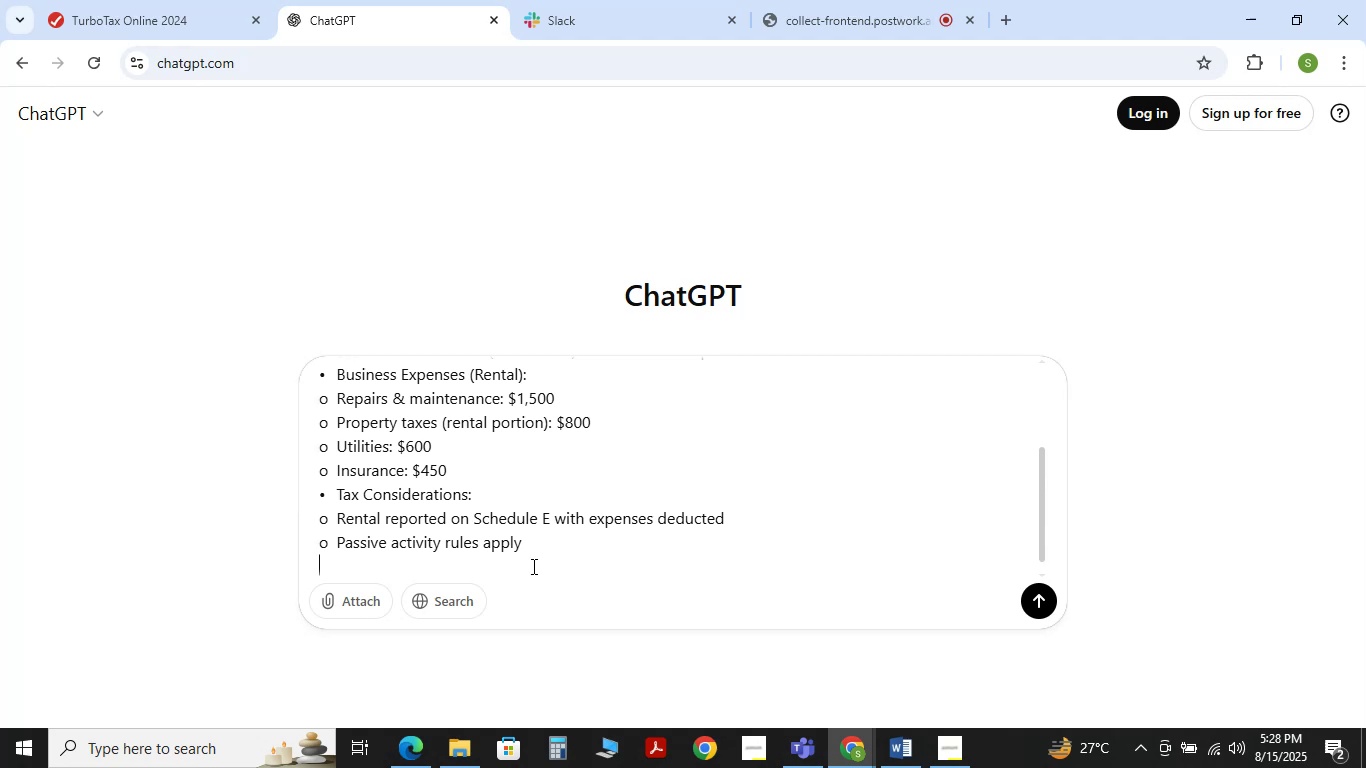 
wait(11.32)
 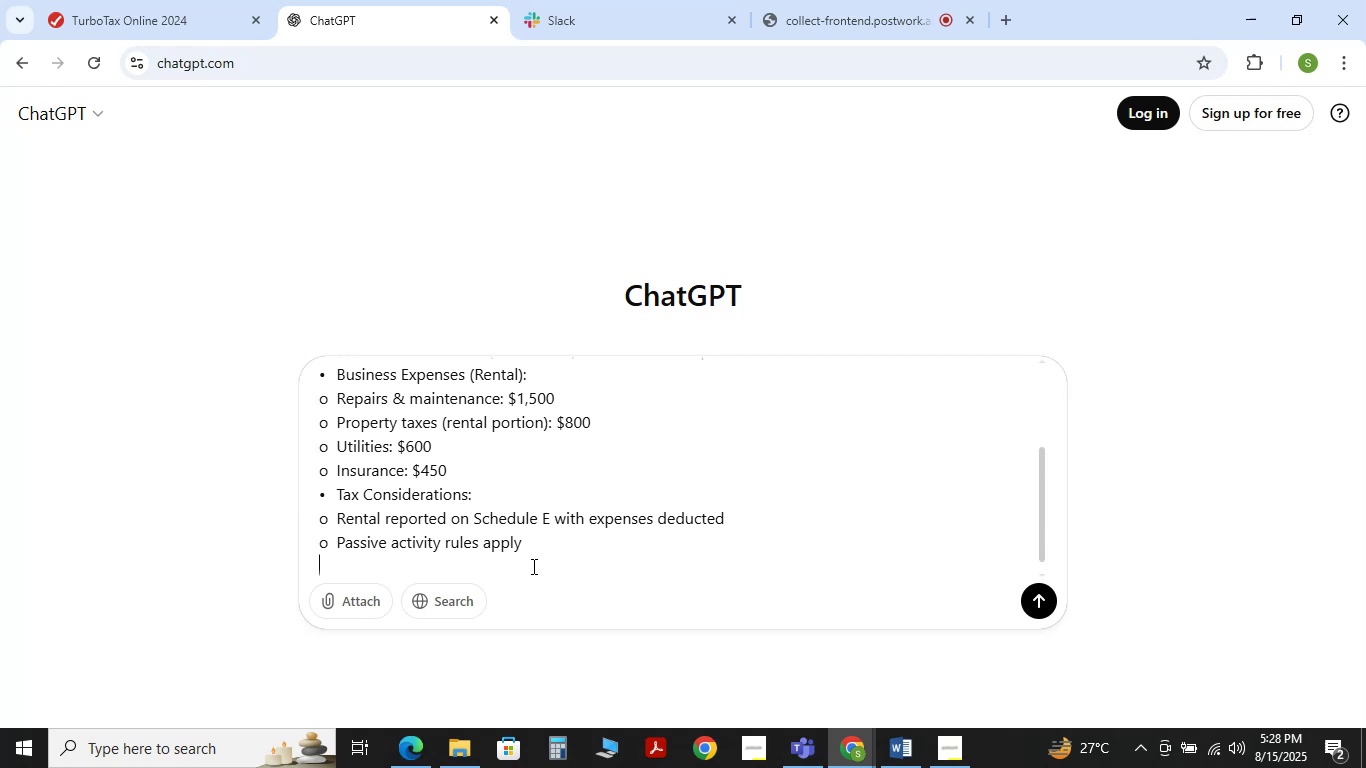 
type(property purchase 250000)
 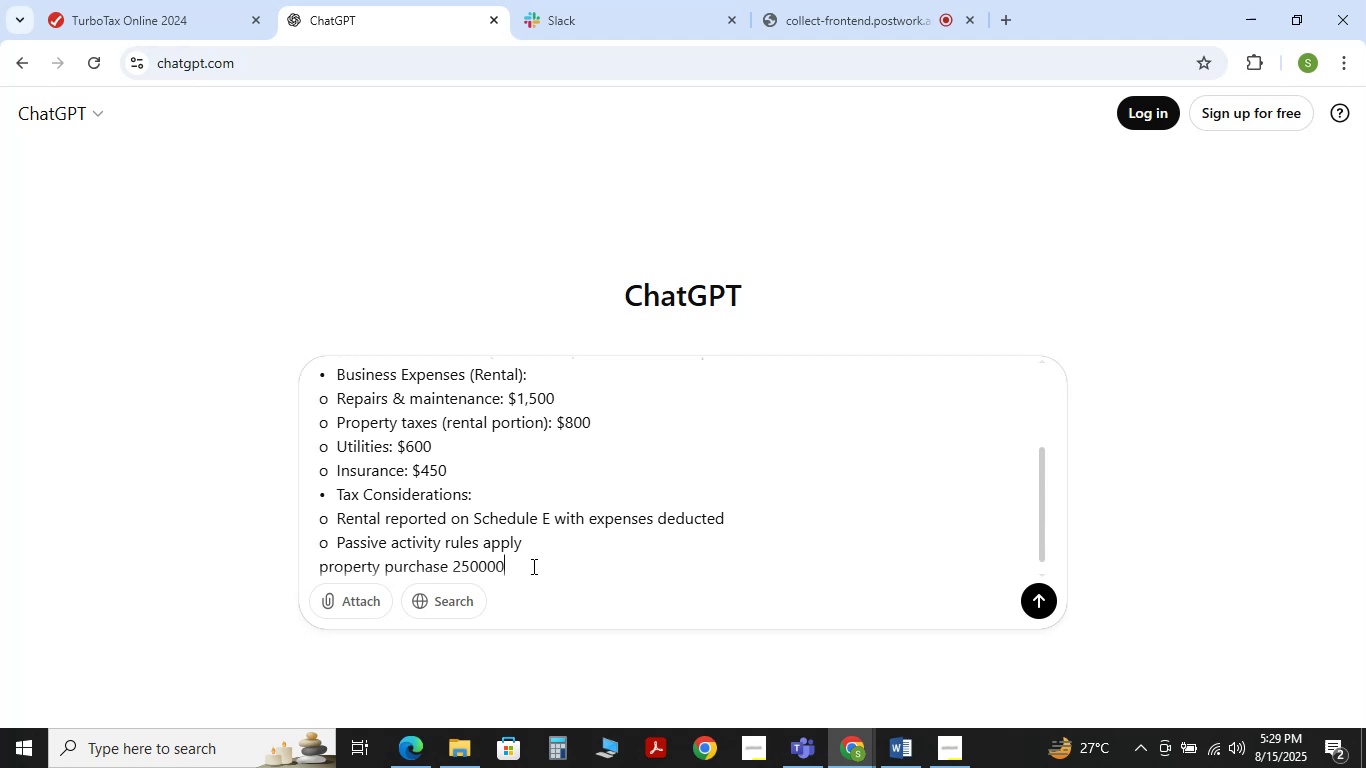 
key(Shift+Enter)
 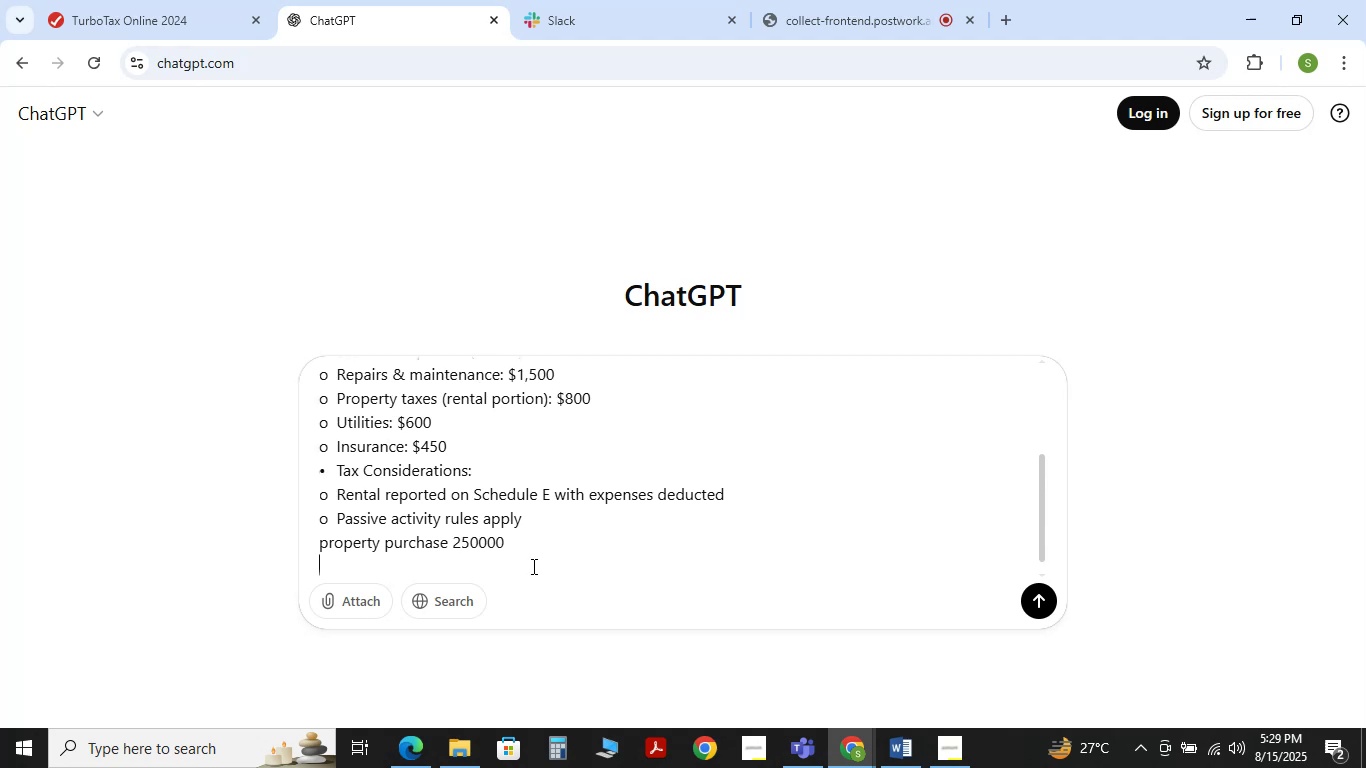 
type(land )
 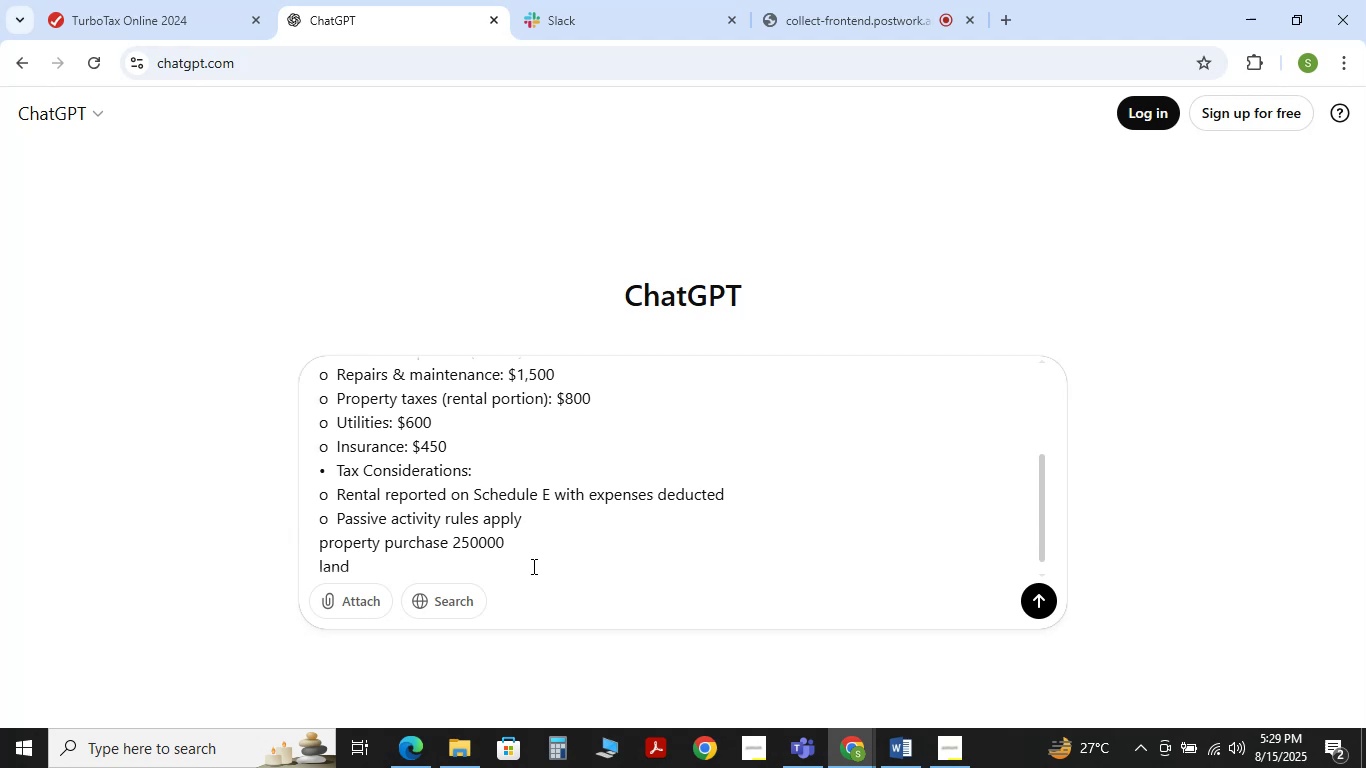 
type(cost 62500)
 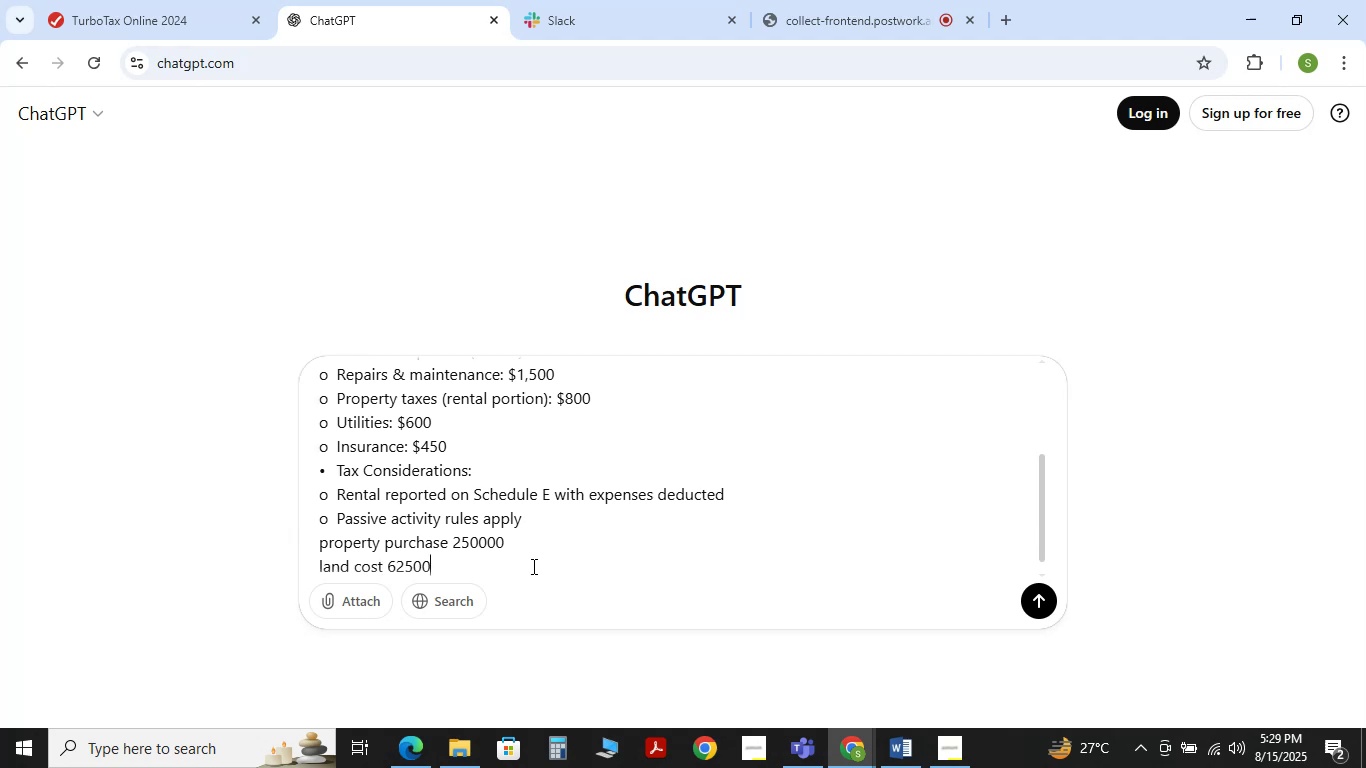 
key(Shift+Enter)
 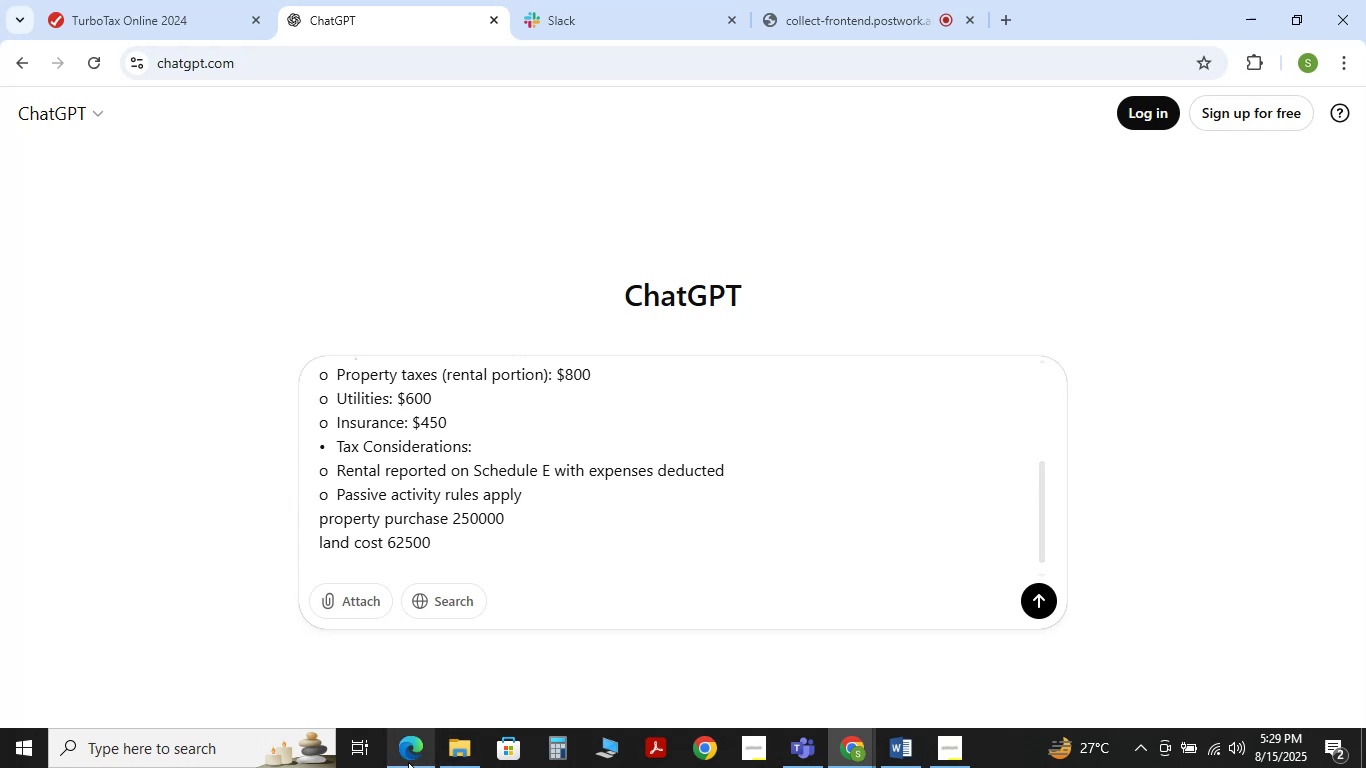 
left_click([408, 762])
 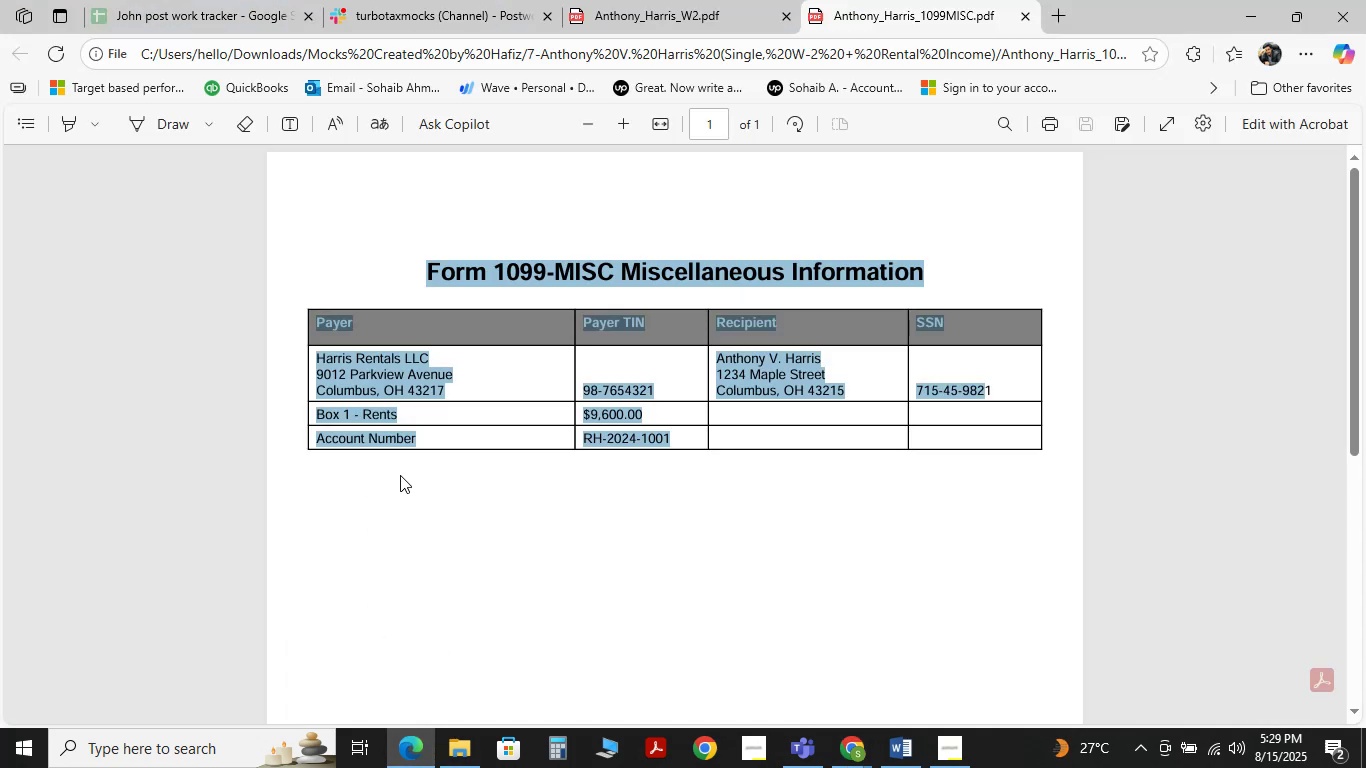 
key(Control+C)
 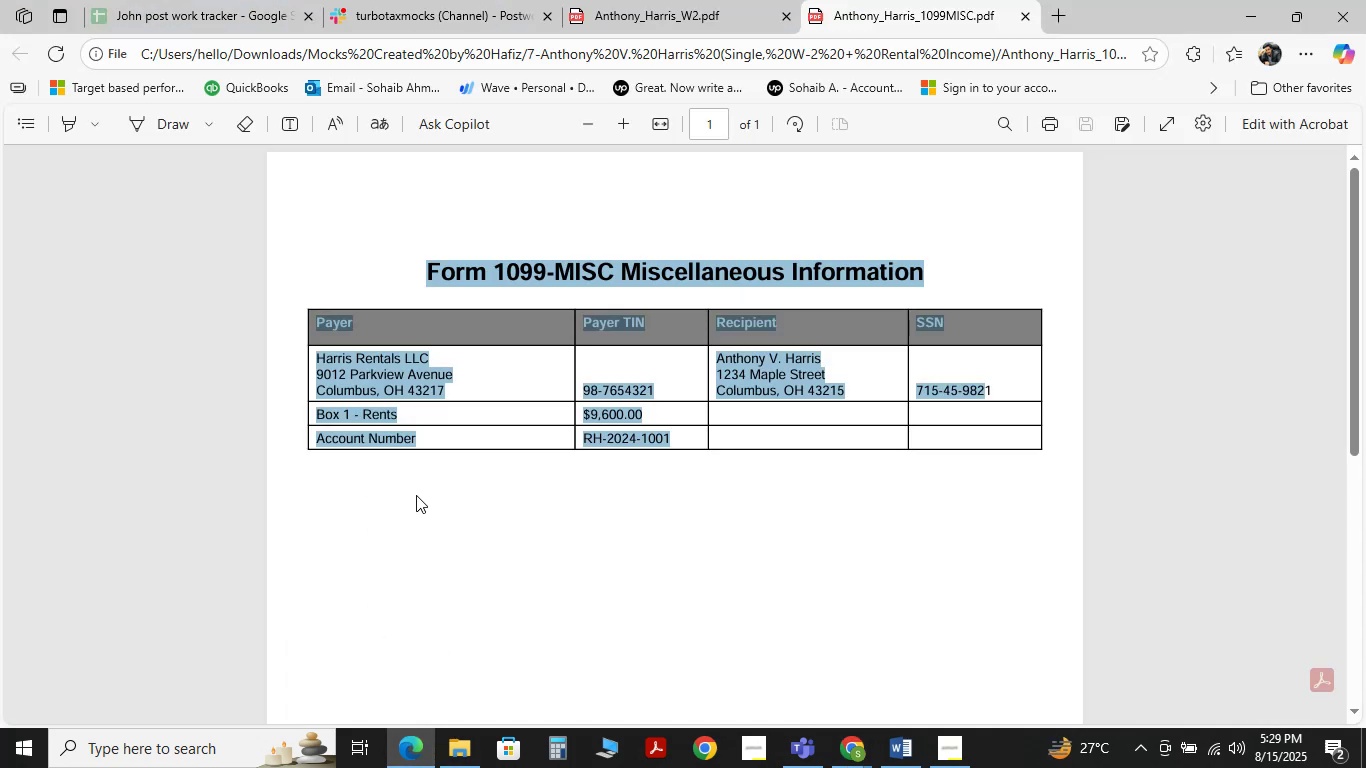 
key(Control+C)
 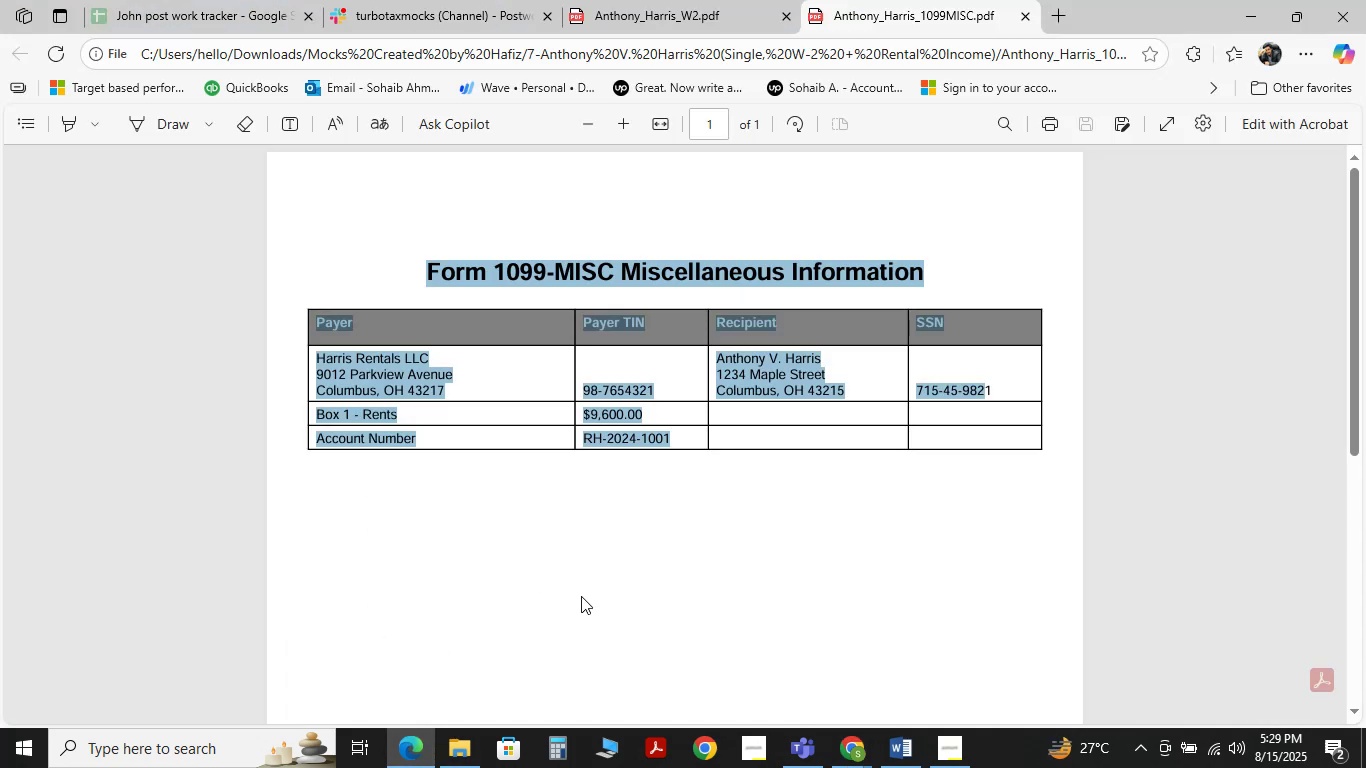 
key(Control+C)
 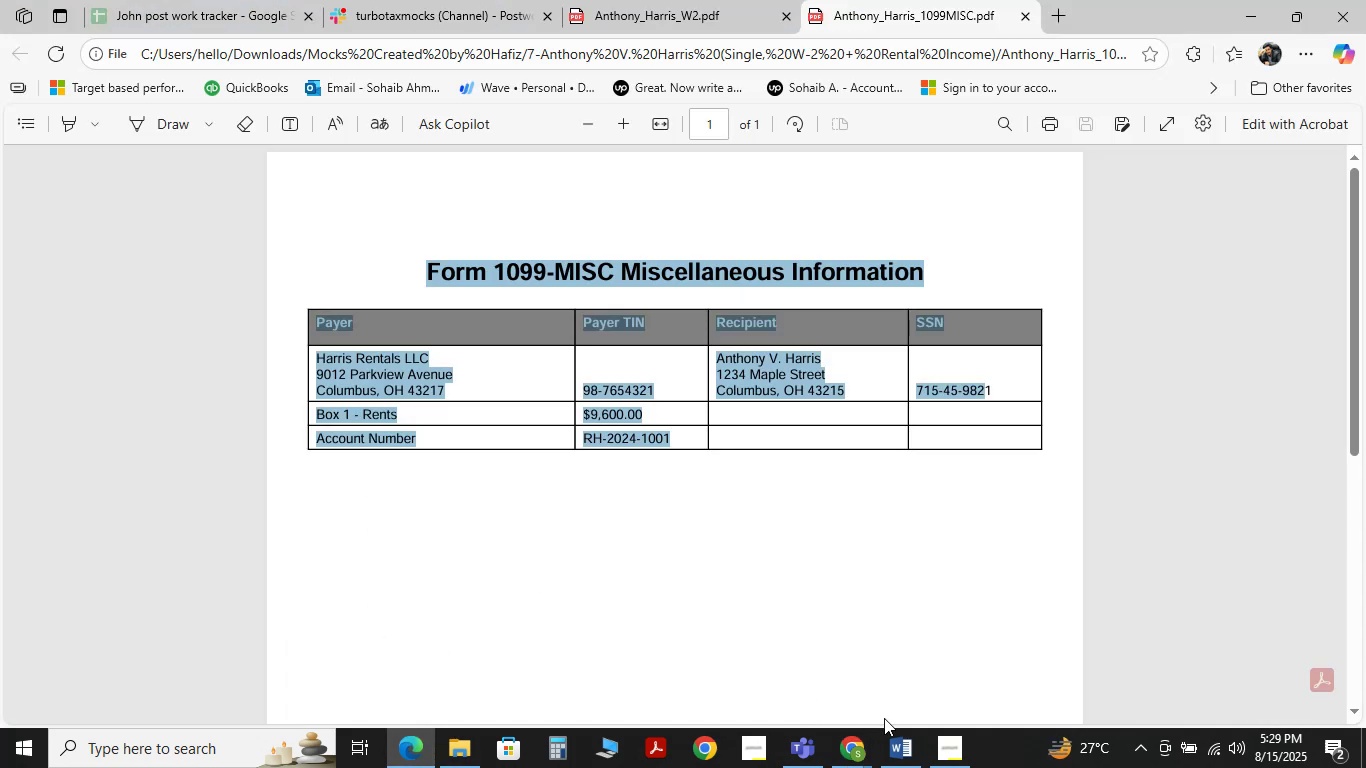 
mouse_move([883, 747])
 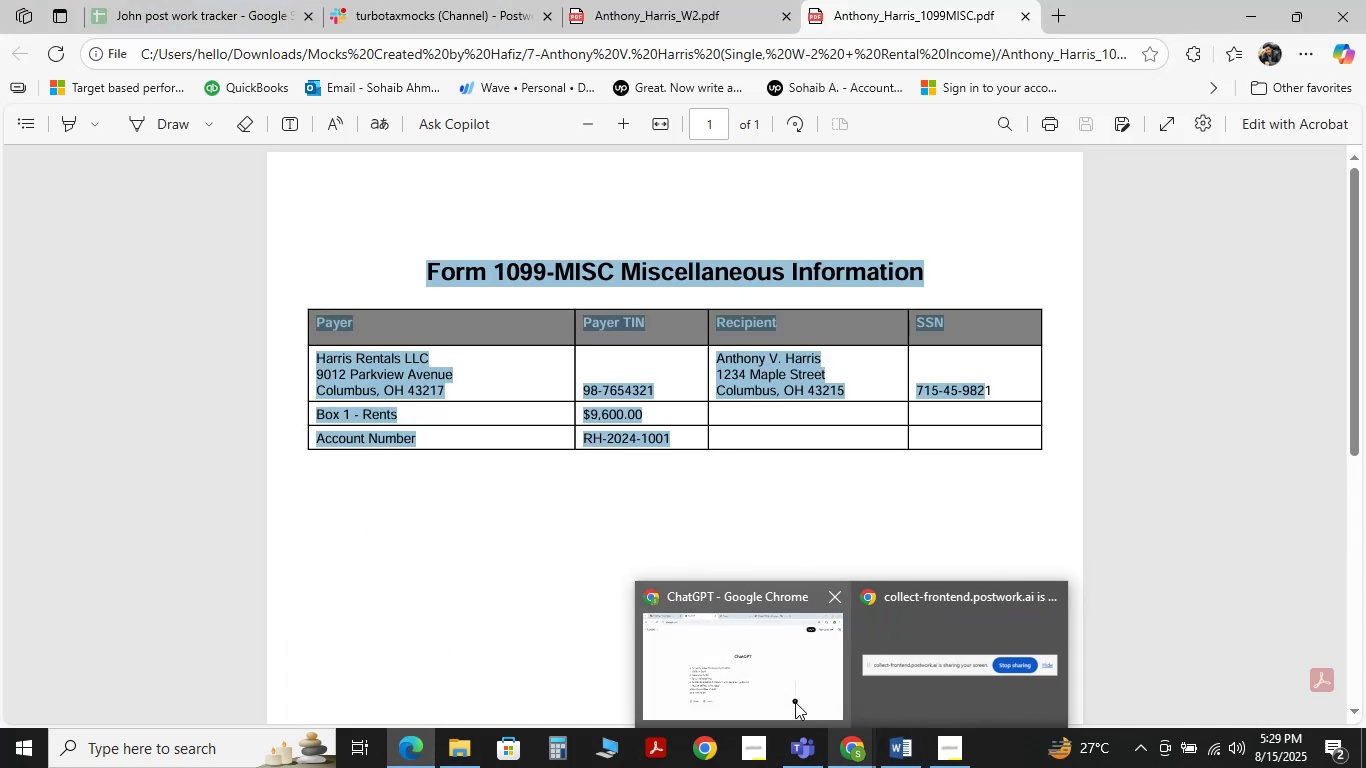 
left_click([778, 694])
 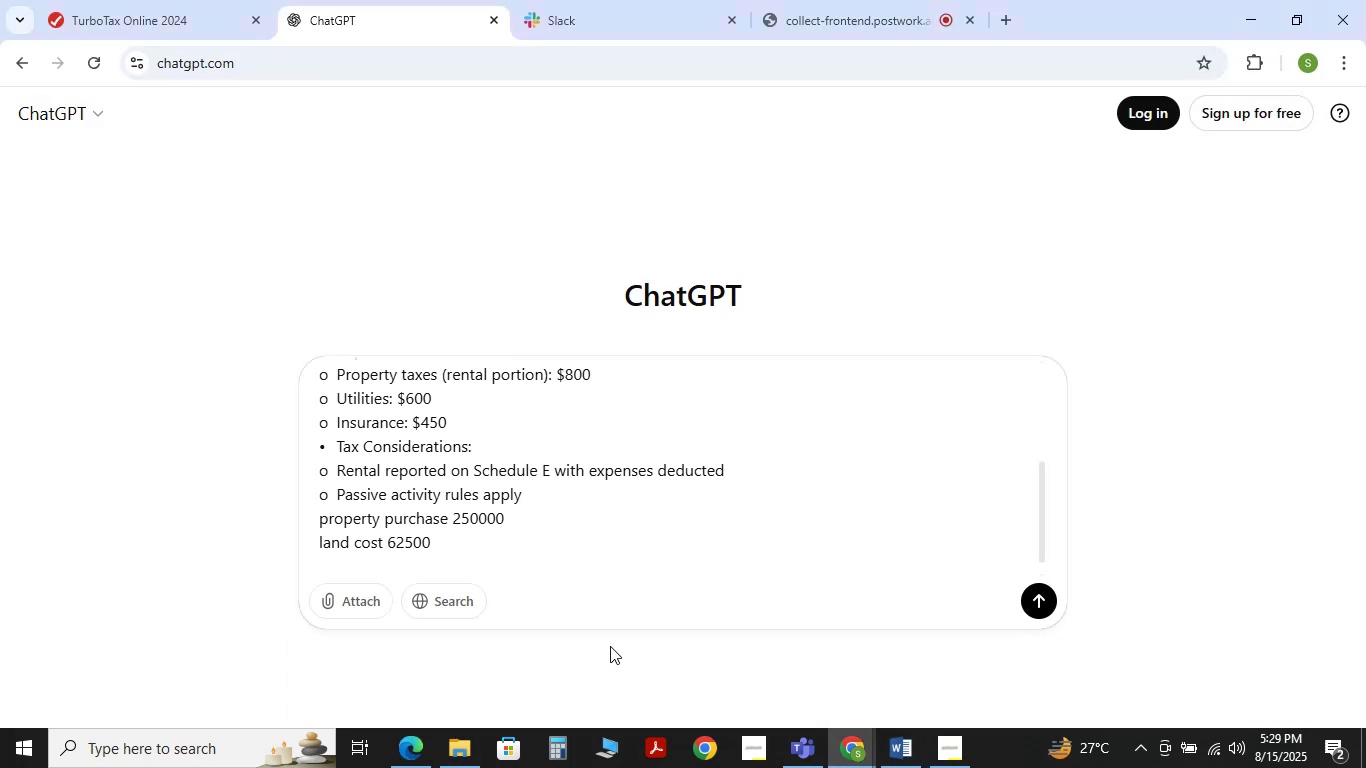 
key(Shift+Enter)
 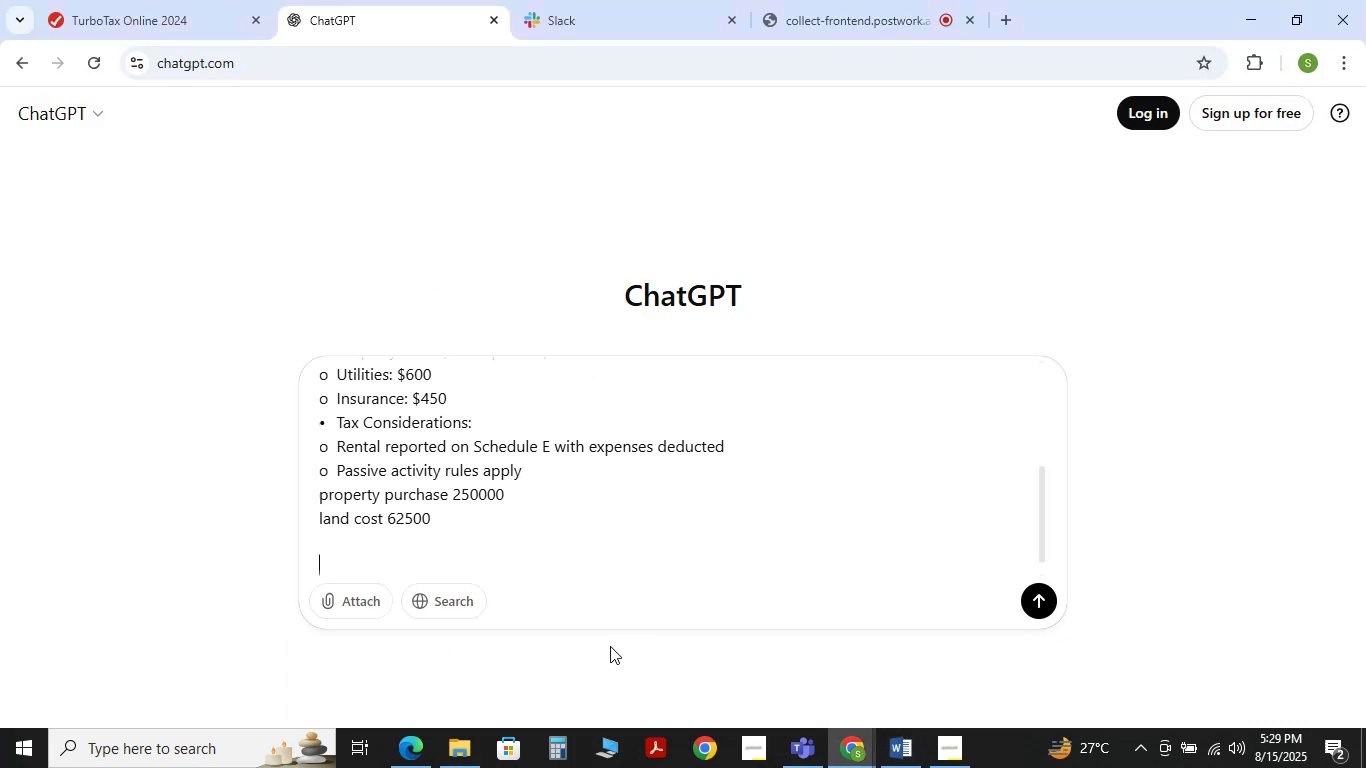 
key(Shift+Enter)
 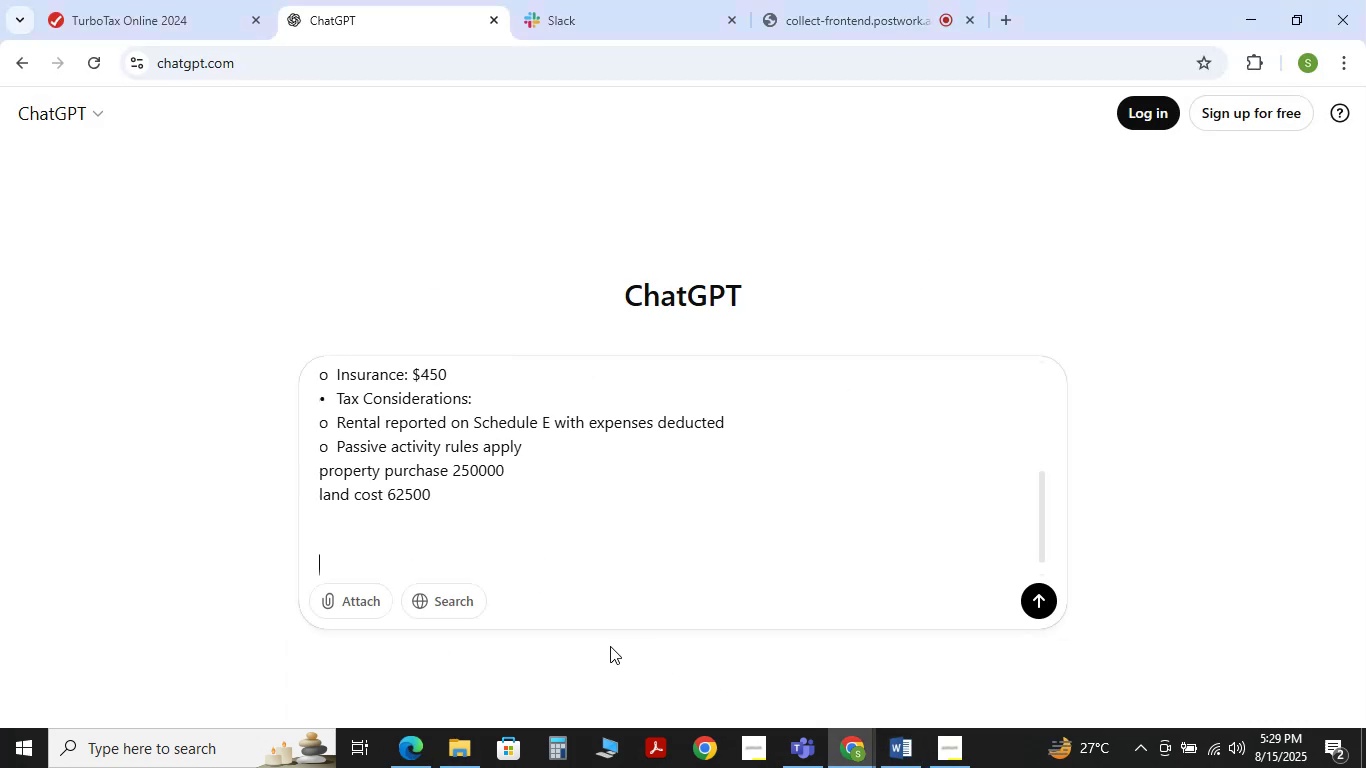 
key(Control+V)
 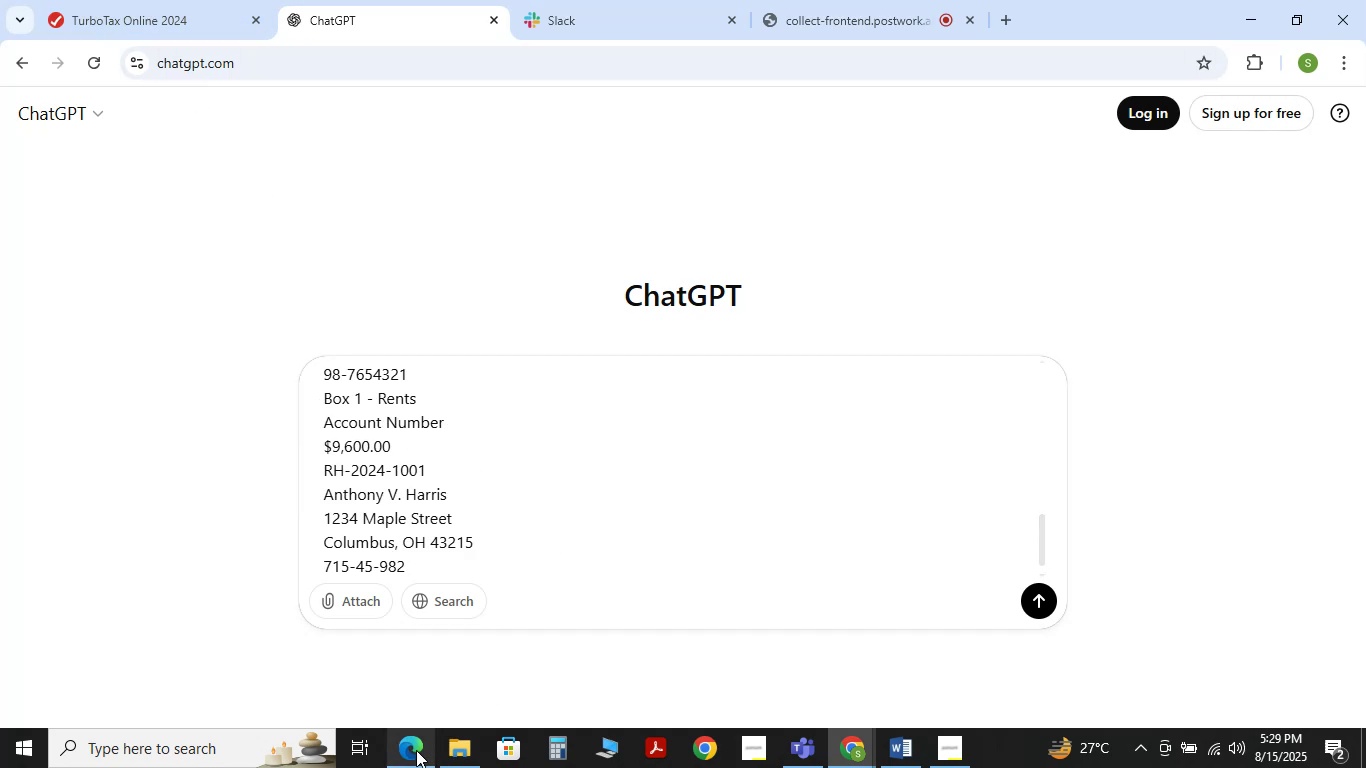 
left_click([416, 750])
 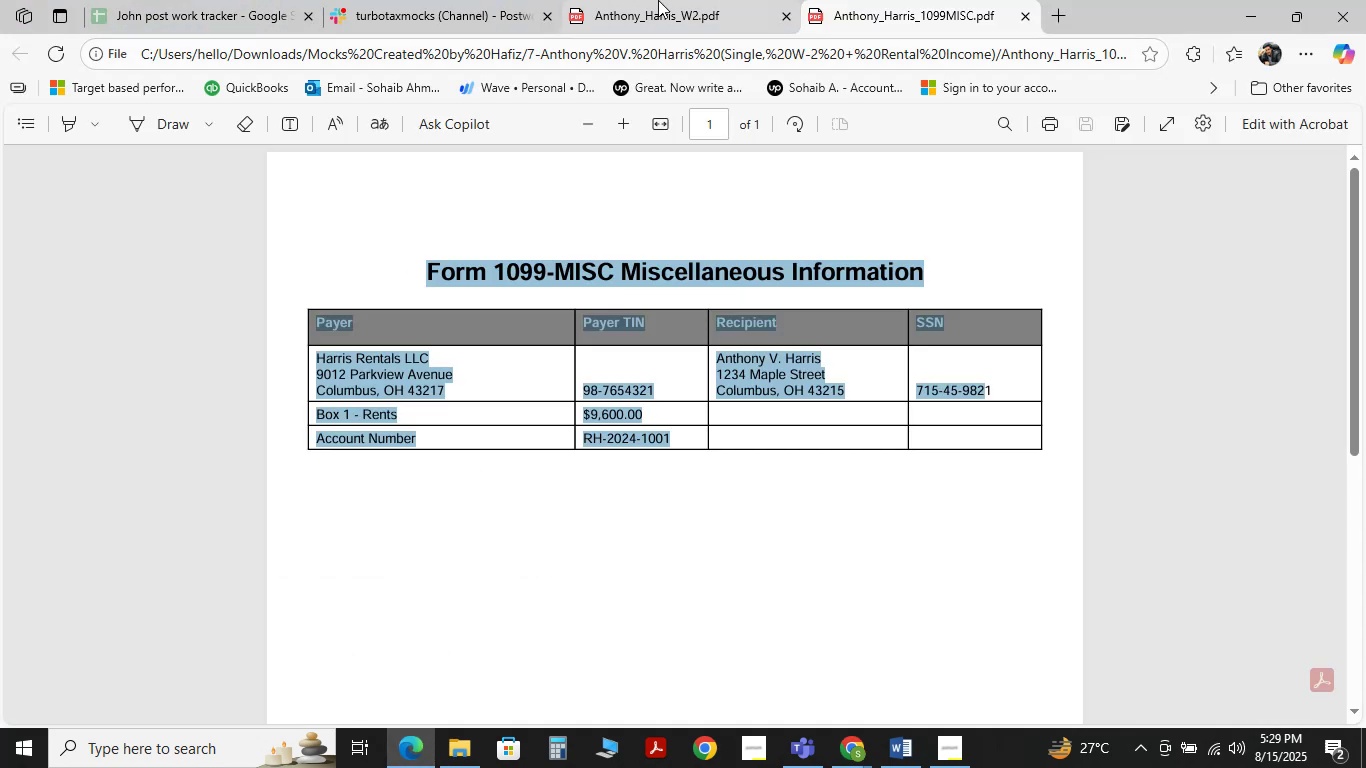 
left_click([659, 0])
 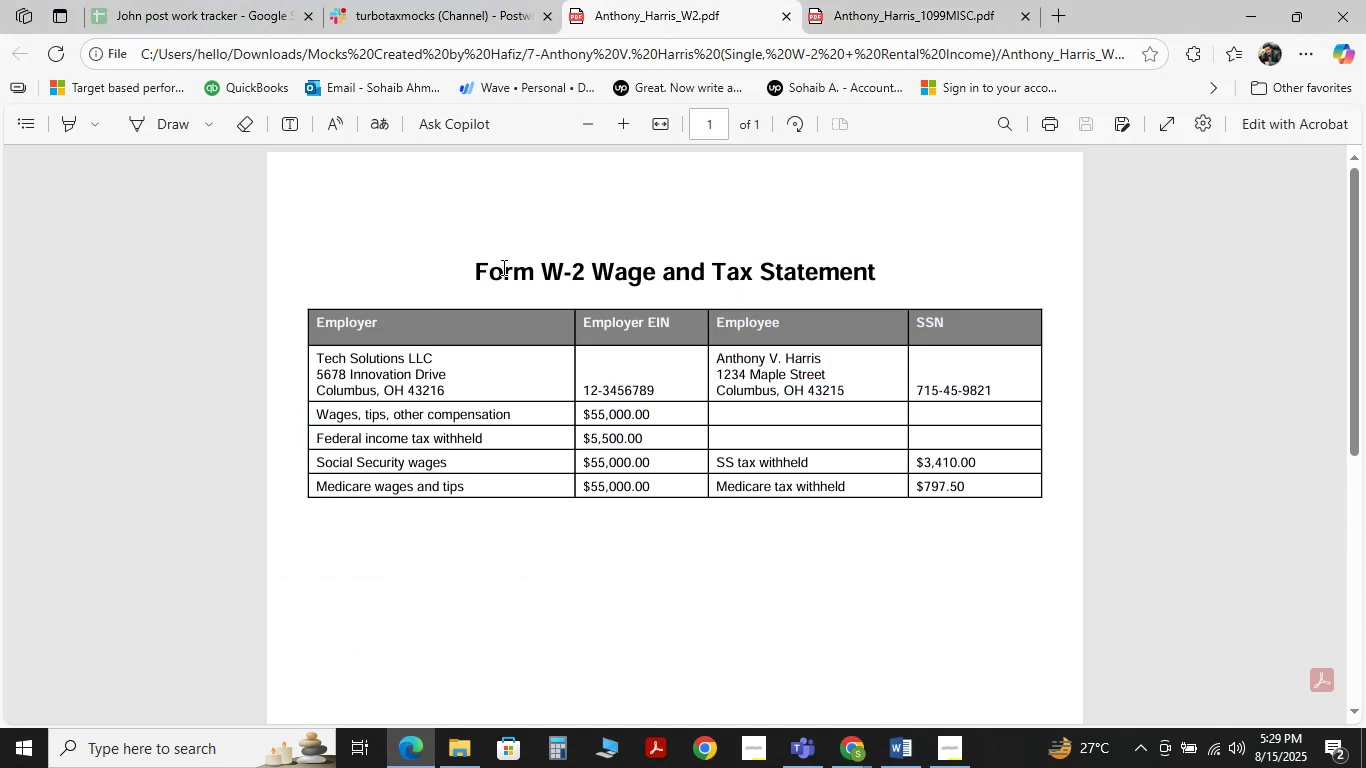 
left_click_drag(start_coordinate=[478, 267], to_coordinate=[969, 484])
 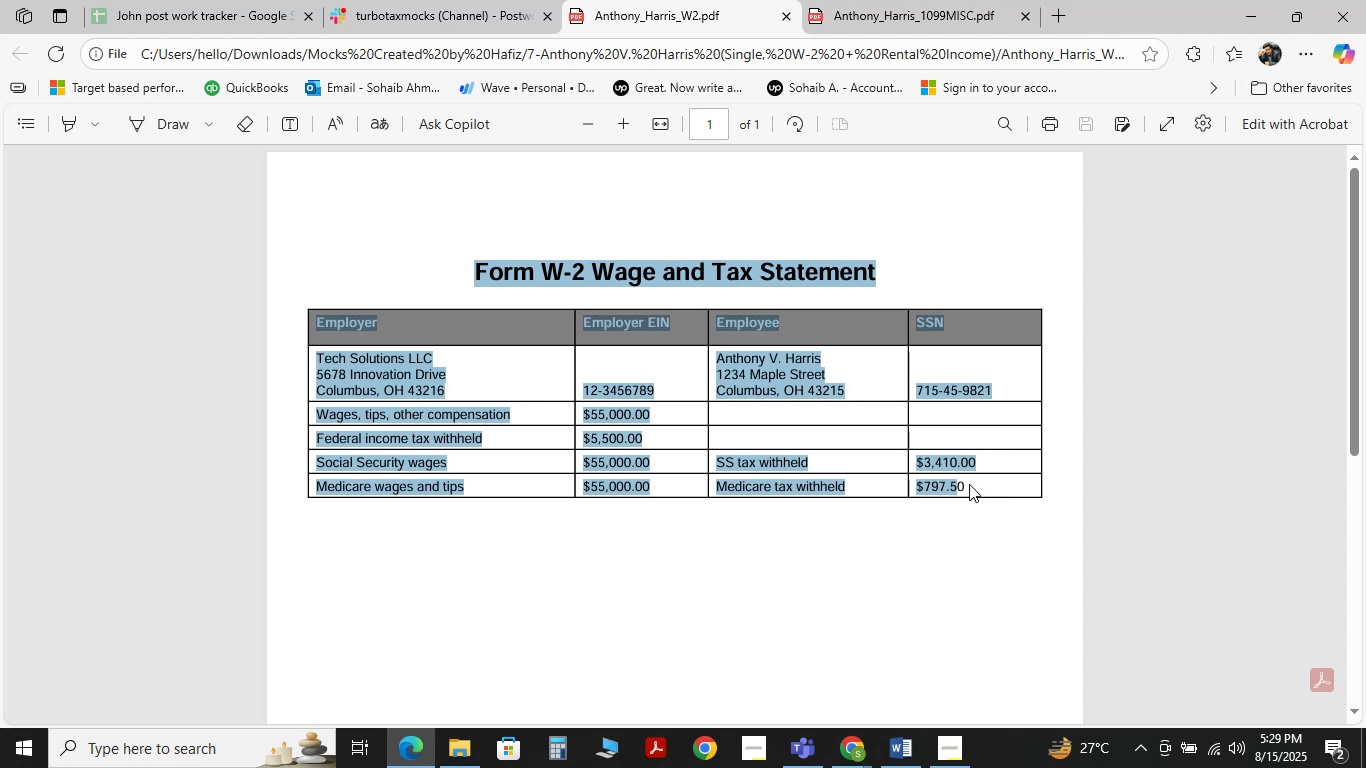 
key(Control+C)
 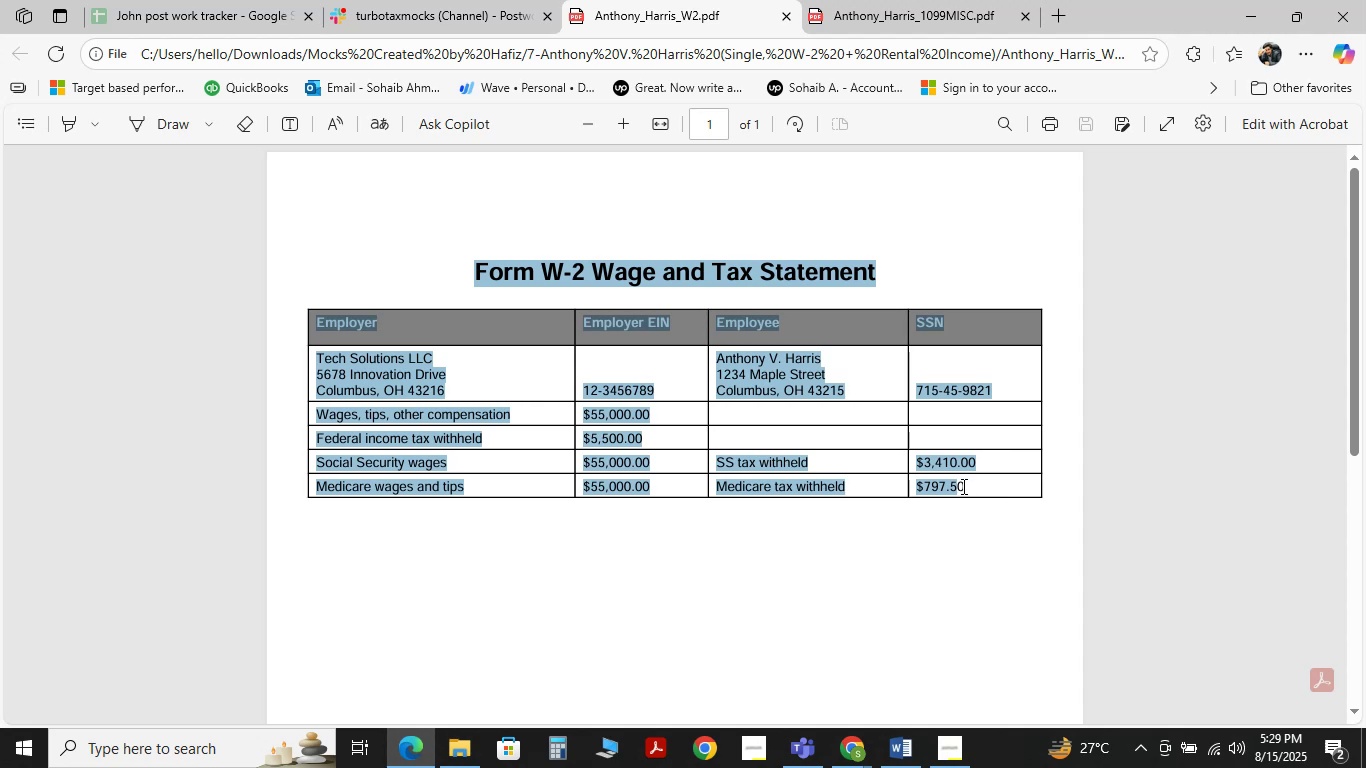 
key(Control+C)
 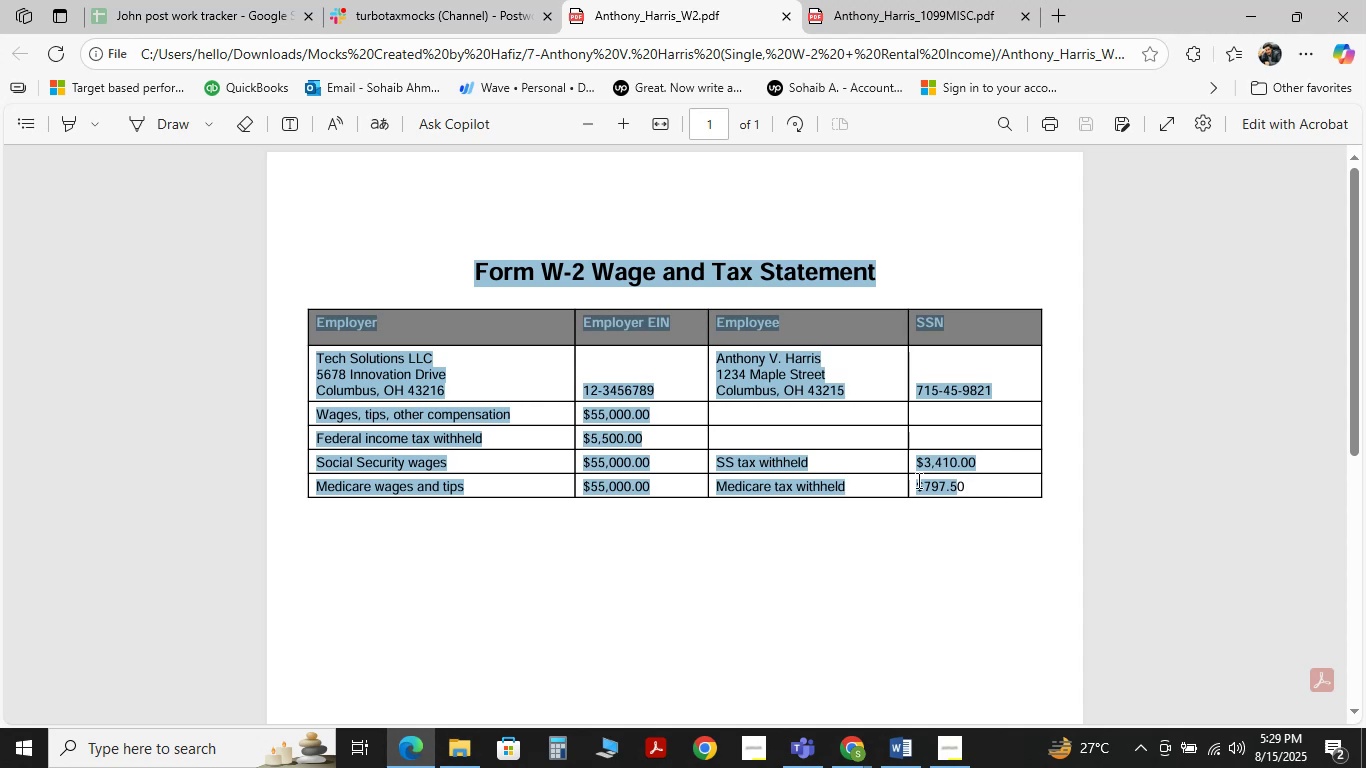 
key(Control+C)
 